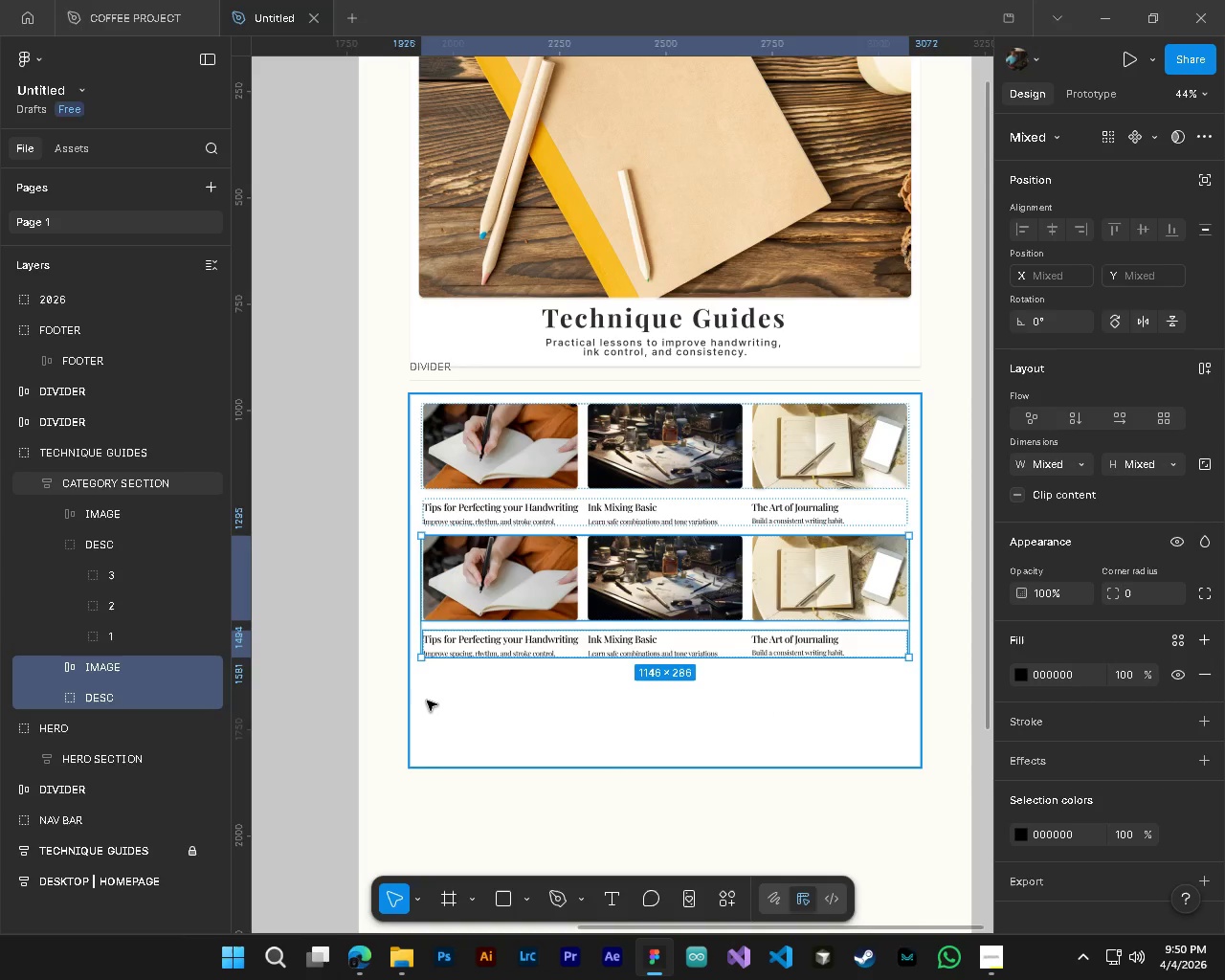 
hold_key(key=AltLeft, duration=0.38)
hold_key(key=ControlLeft, duration=0.41)
scroll: coordinate [466, 646], scroll_direction: up, amount: 4.0
 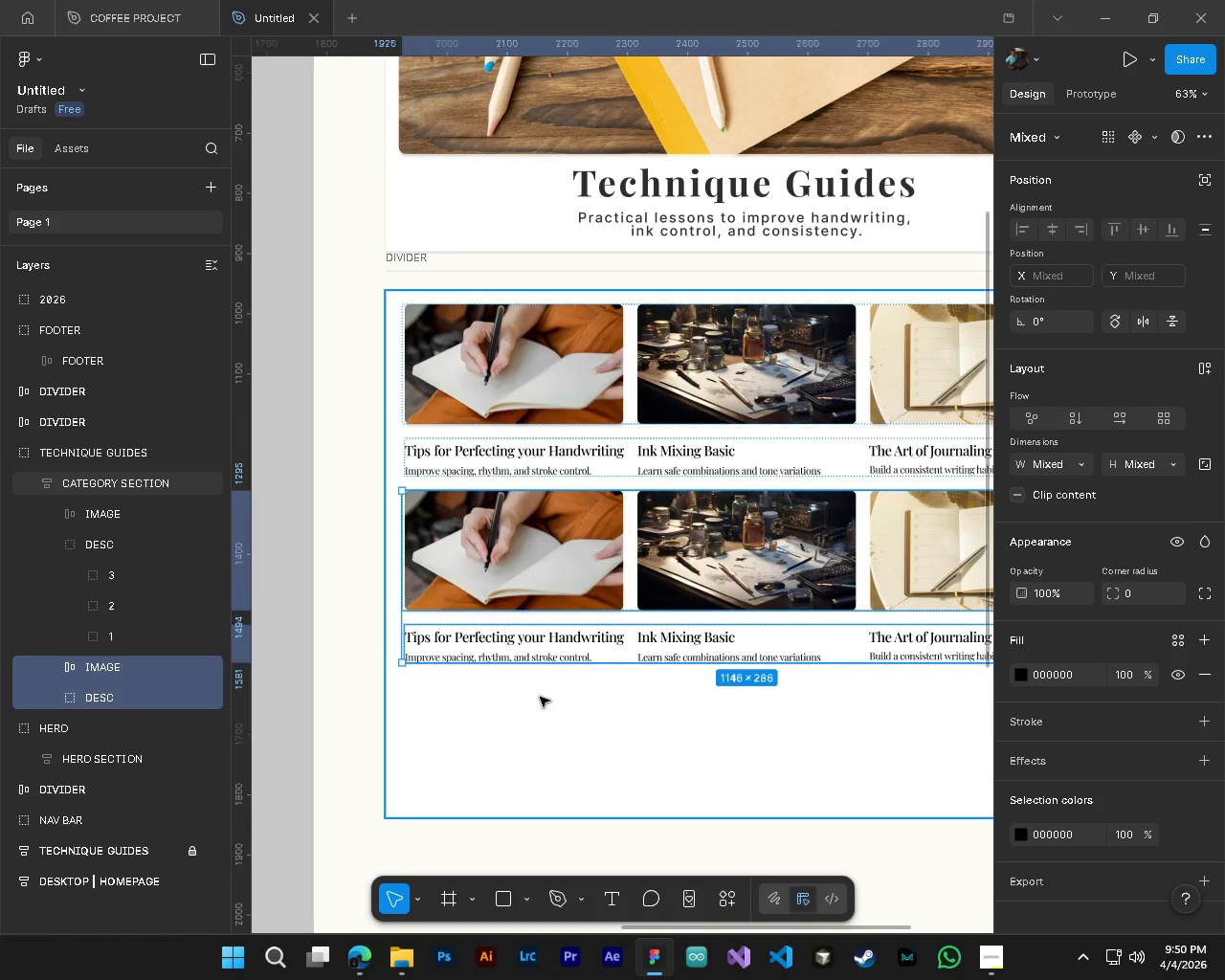 
key(T)
 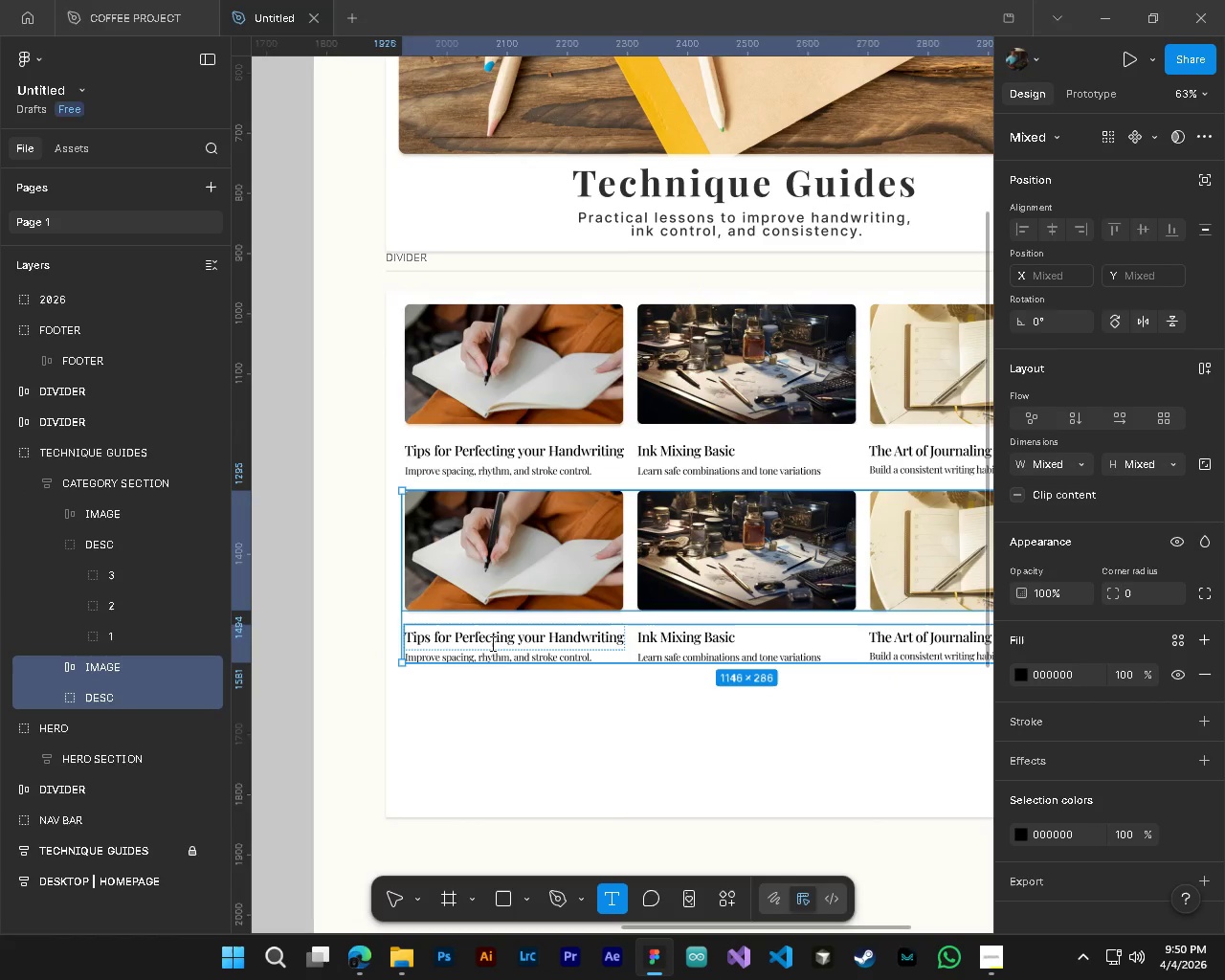 
left_click([491, 643])
 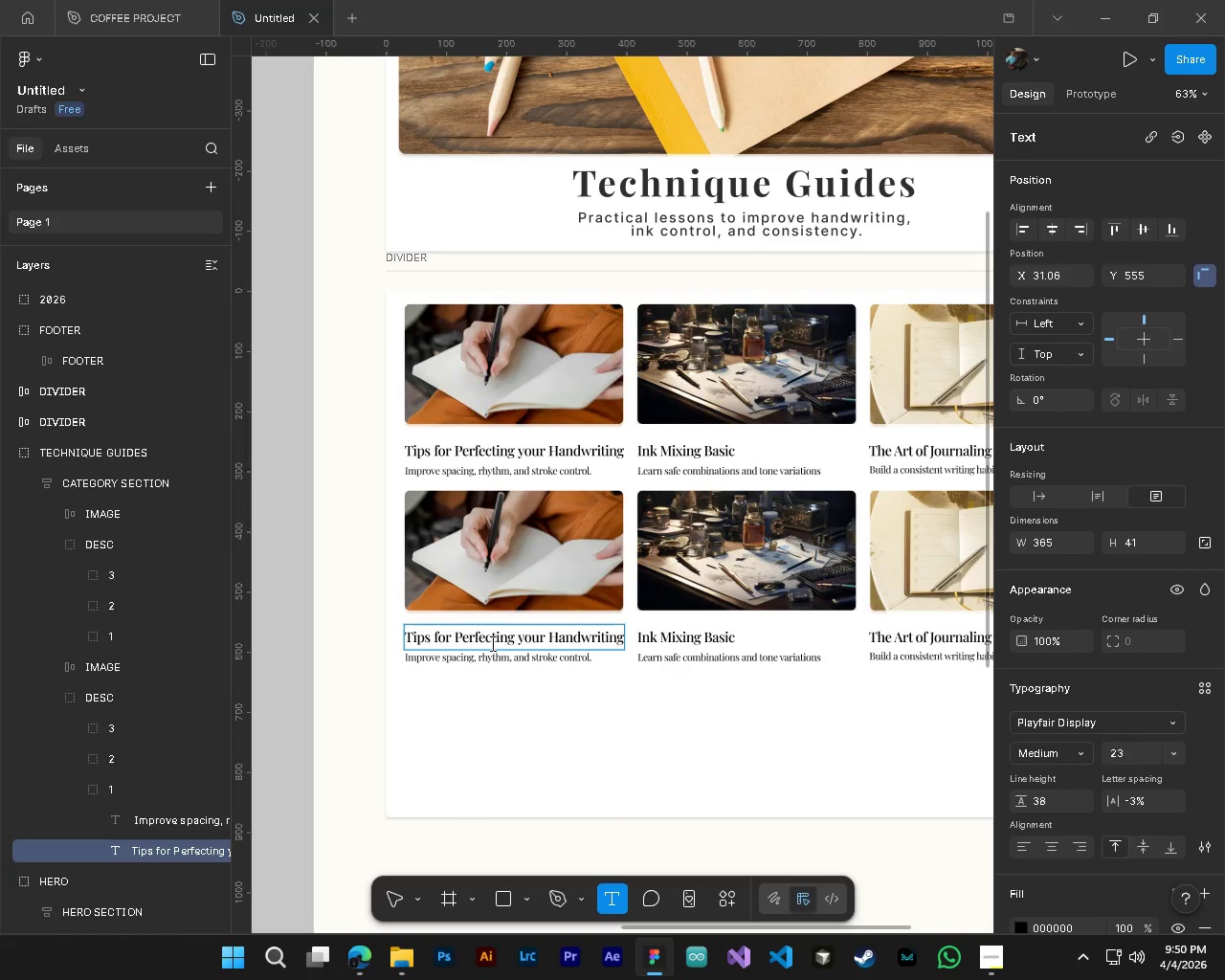 
double_click([491, 643])
 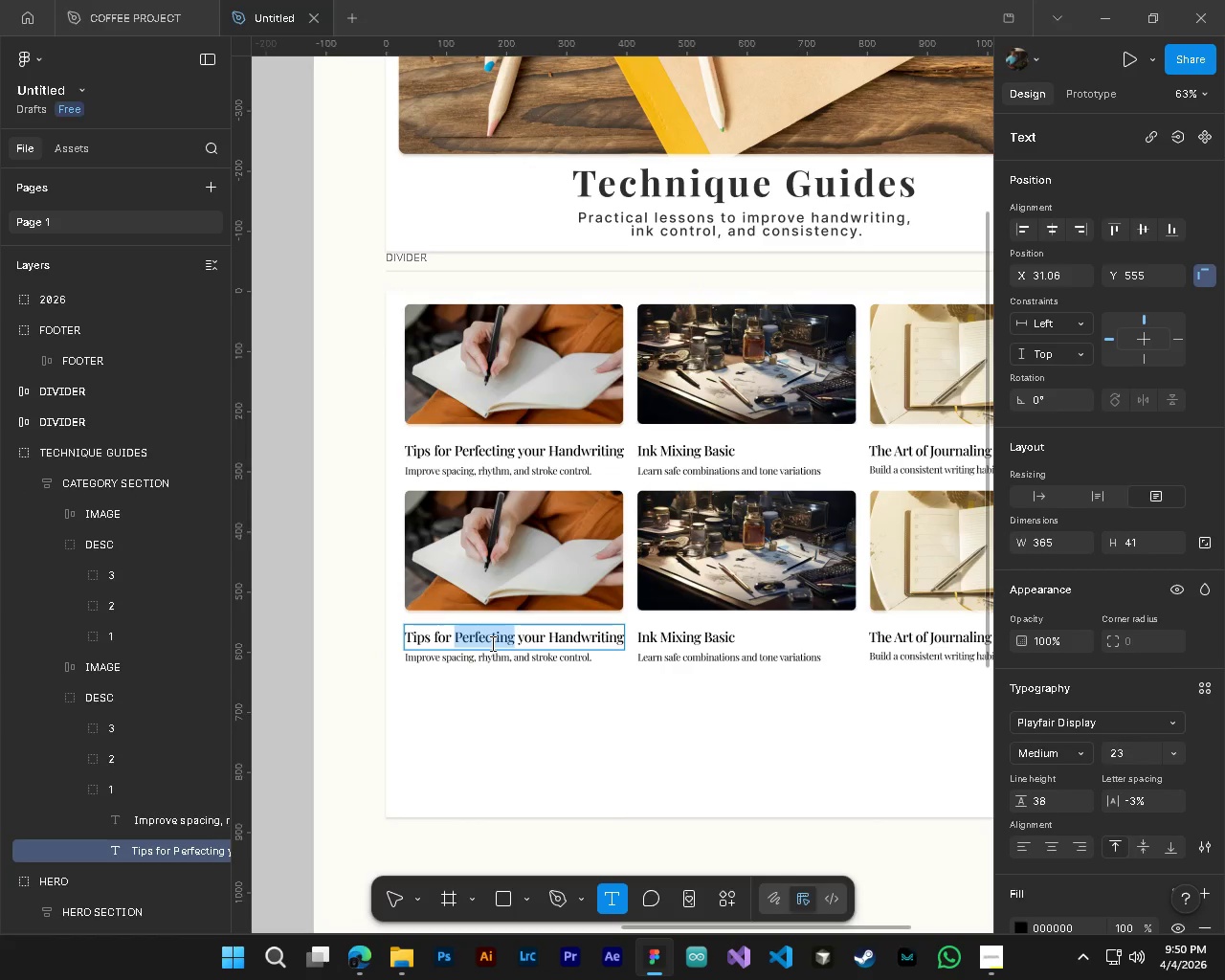 
left_click([491, 643])
 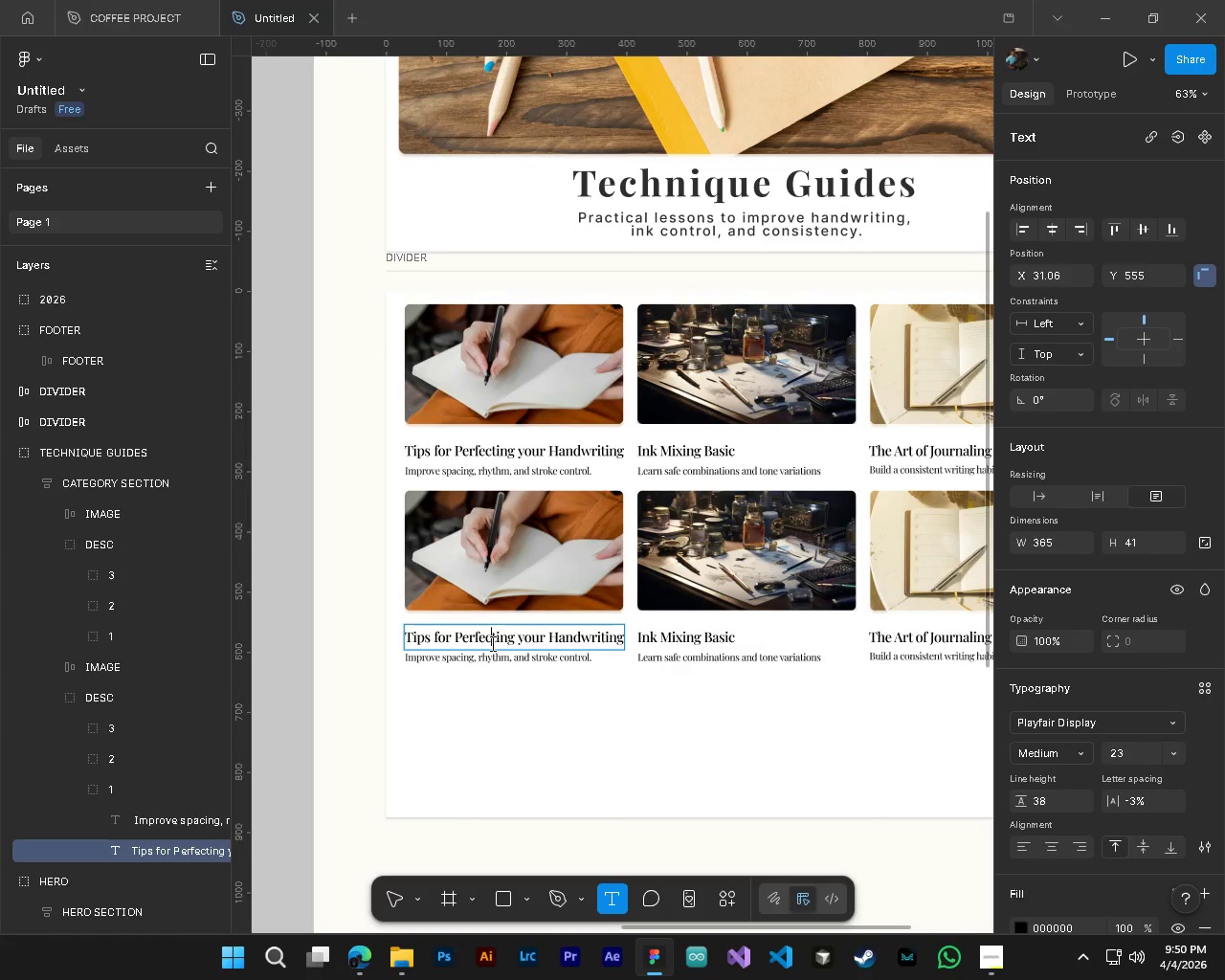 
key(Control+ControlLeft)
 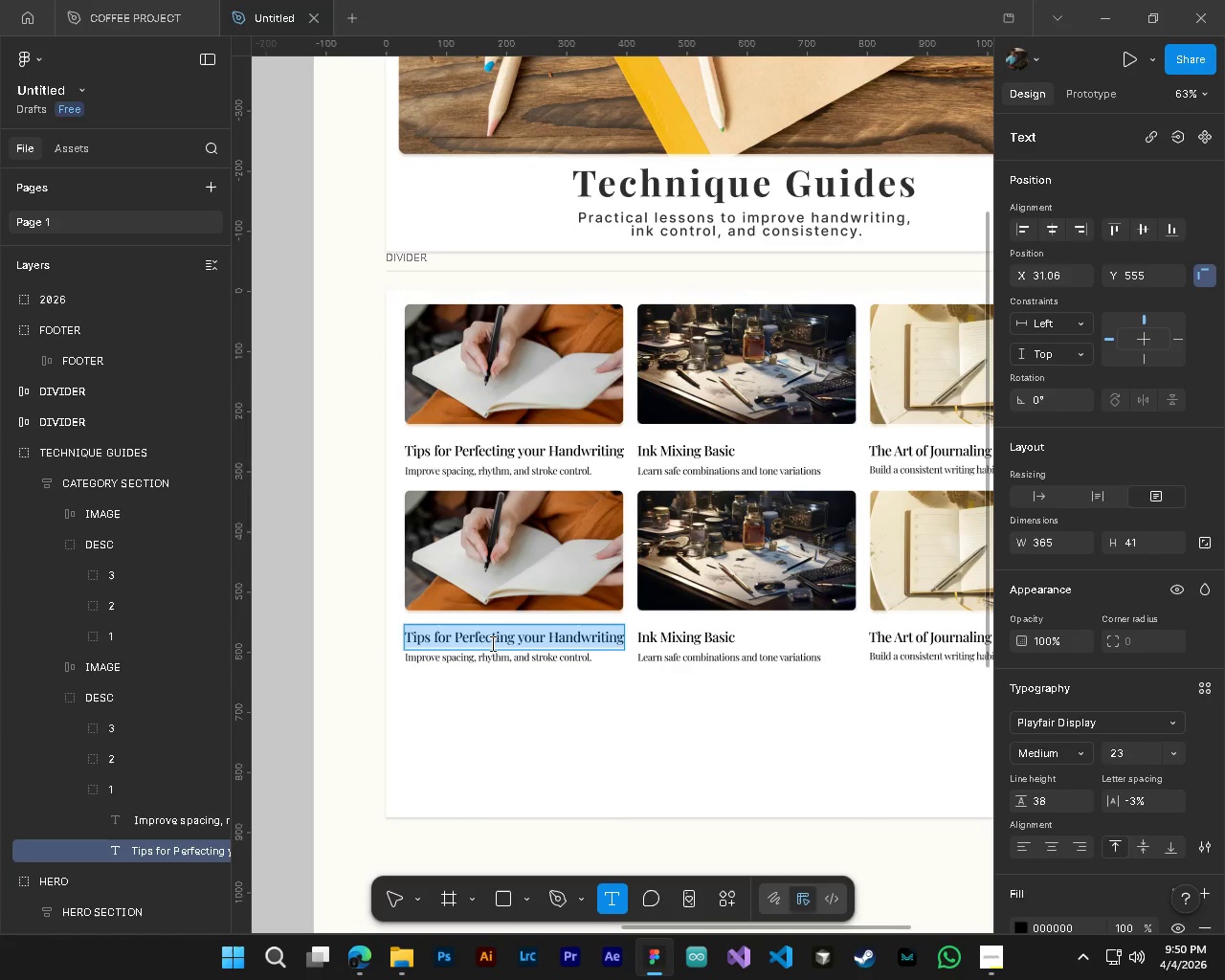 
key(Control+A)
 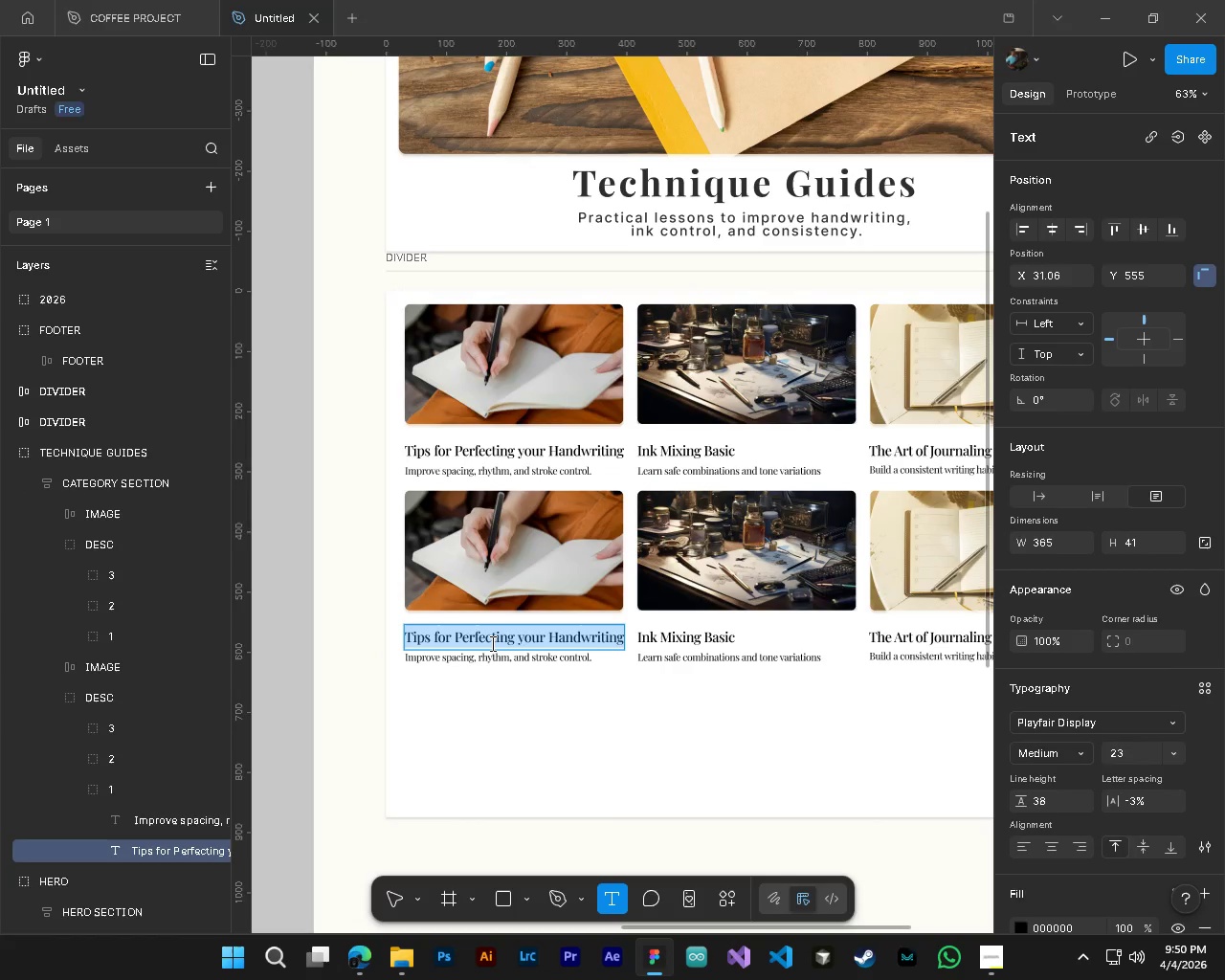 
type(Nib control Fundema)
key(Backspace)
key(Backspace)
key(Backspace)
key(Backspace)
type(damentals)
 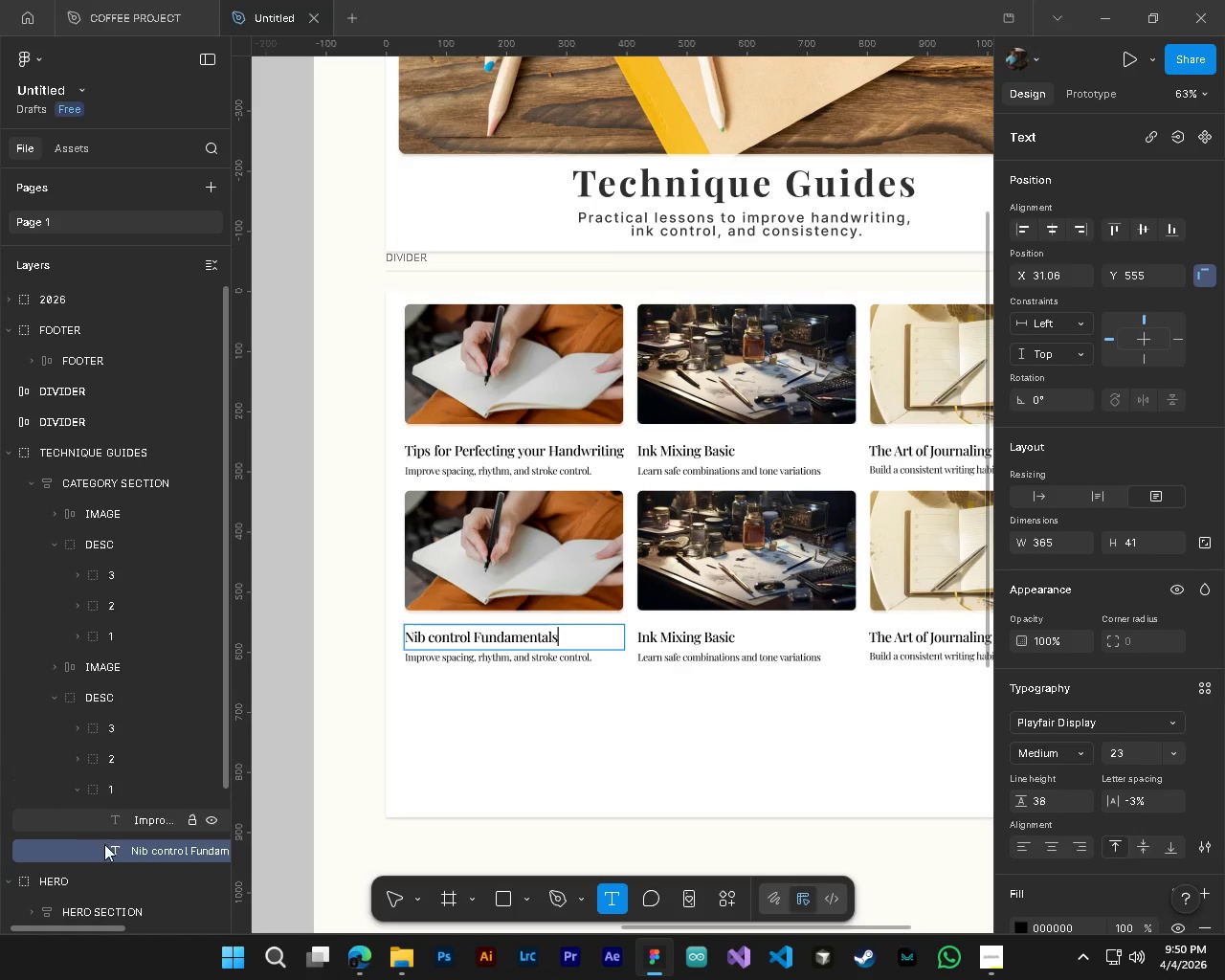 
left_click([141, 828])
 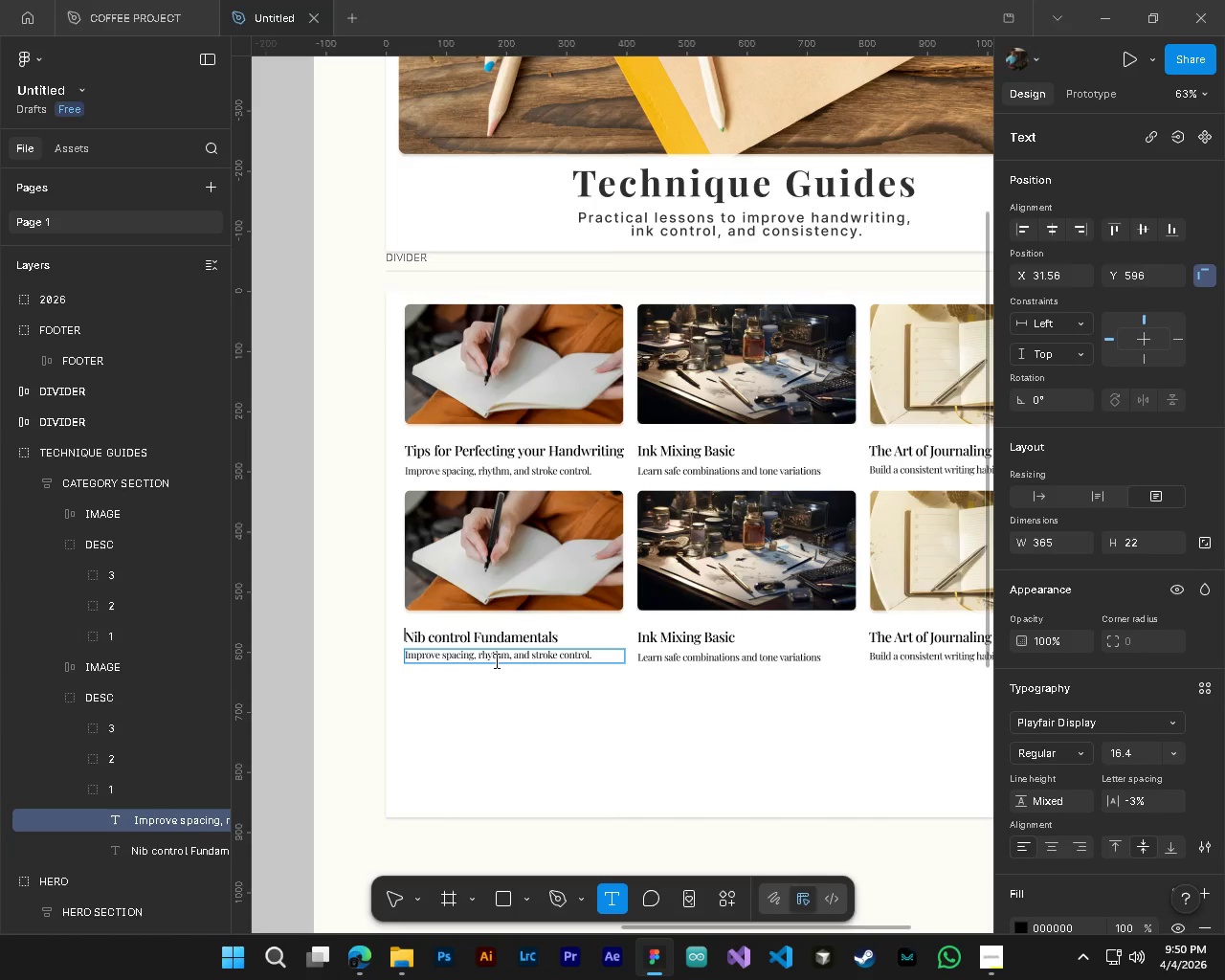 
key(Alt+AltLeft)
 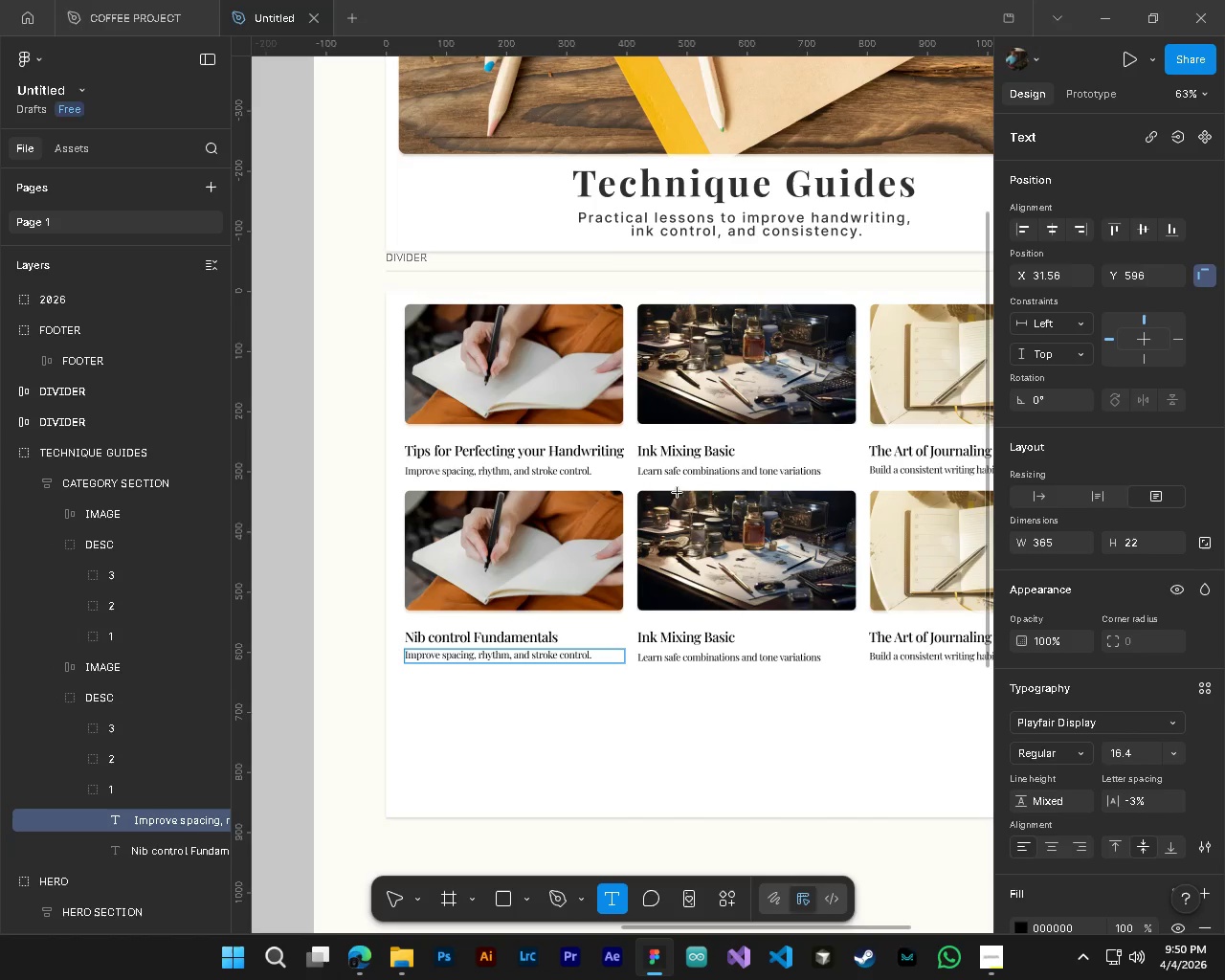 
hold_key(key=ControlLeft, duration=2.14)
 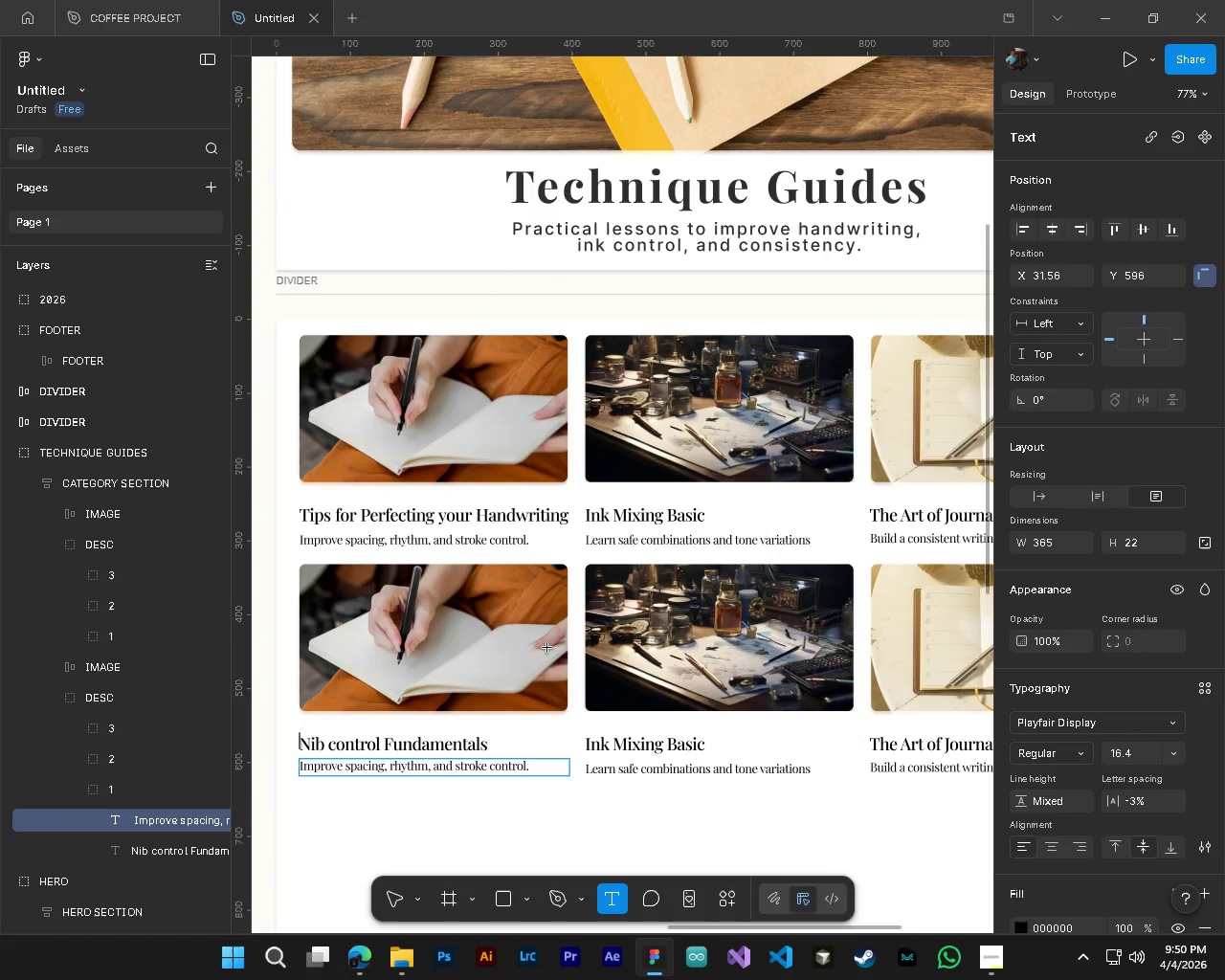 
key(Alt+Control+AltLeft)
 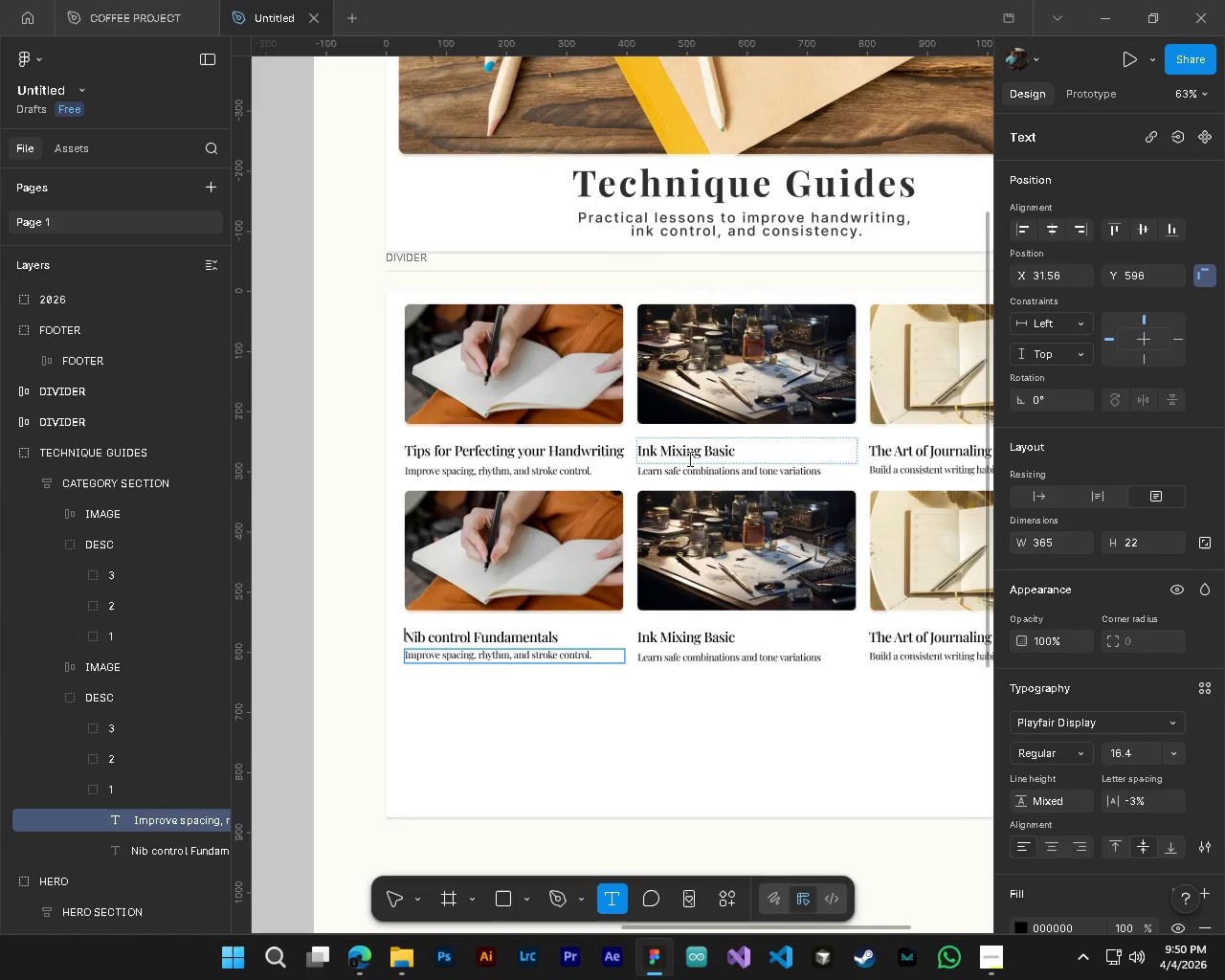 
hold_key(key=AltLeft, duration=1.52)
scroll: coordinate [546, 643], scroll_direction: up, amount: 5.0
 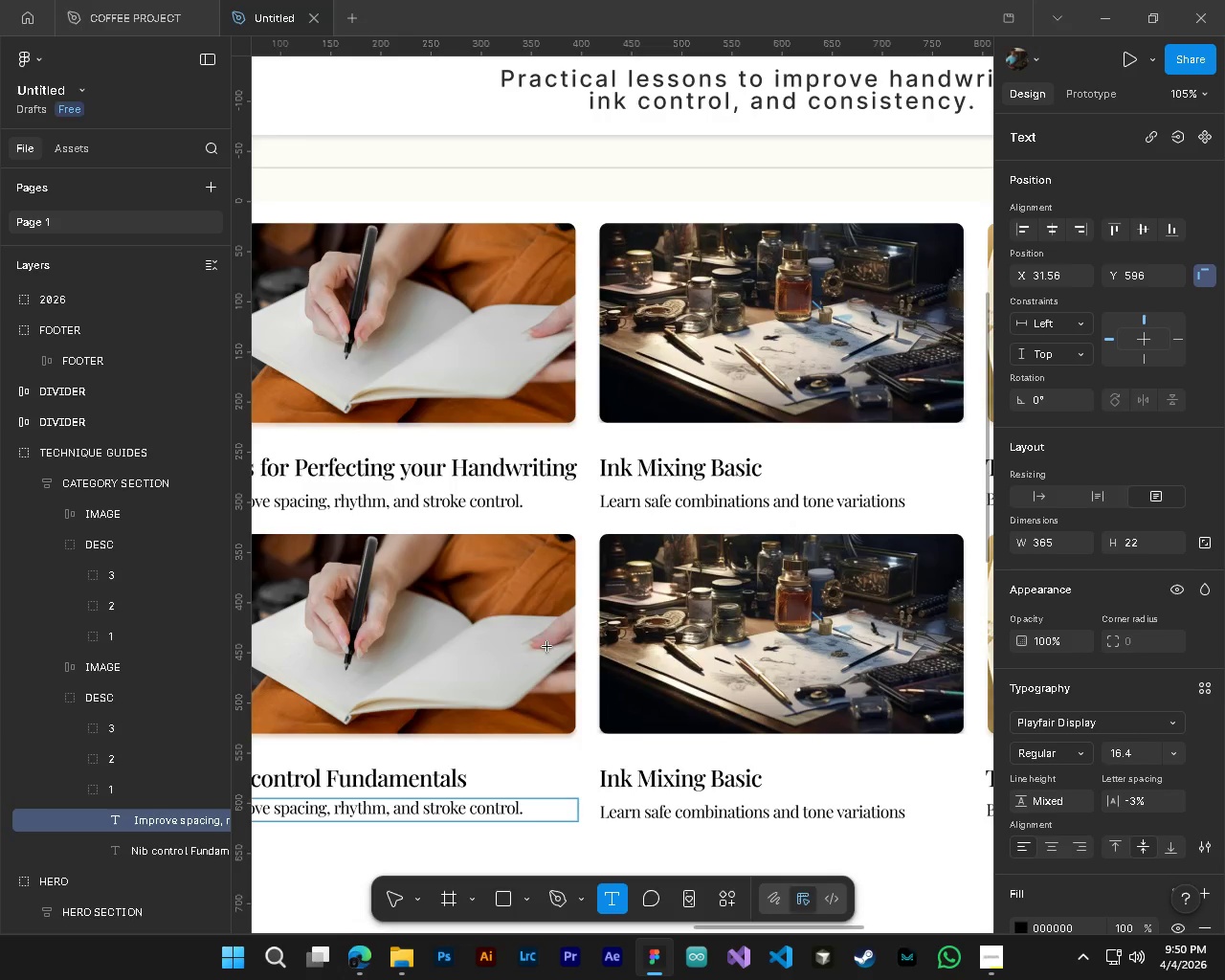 
key(Alt+Control+AltLeft)
 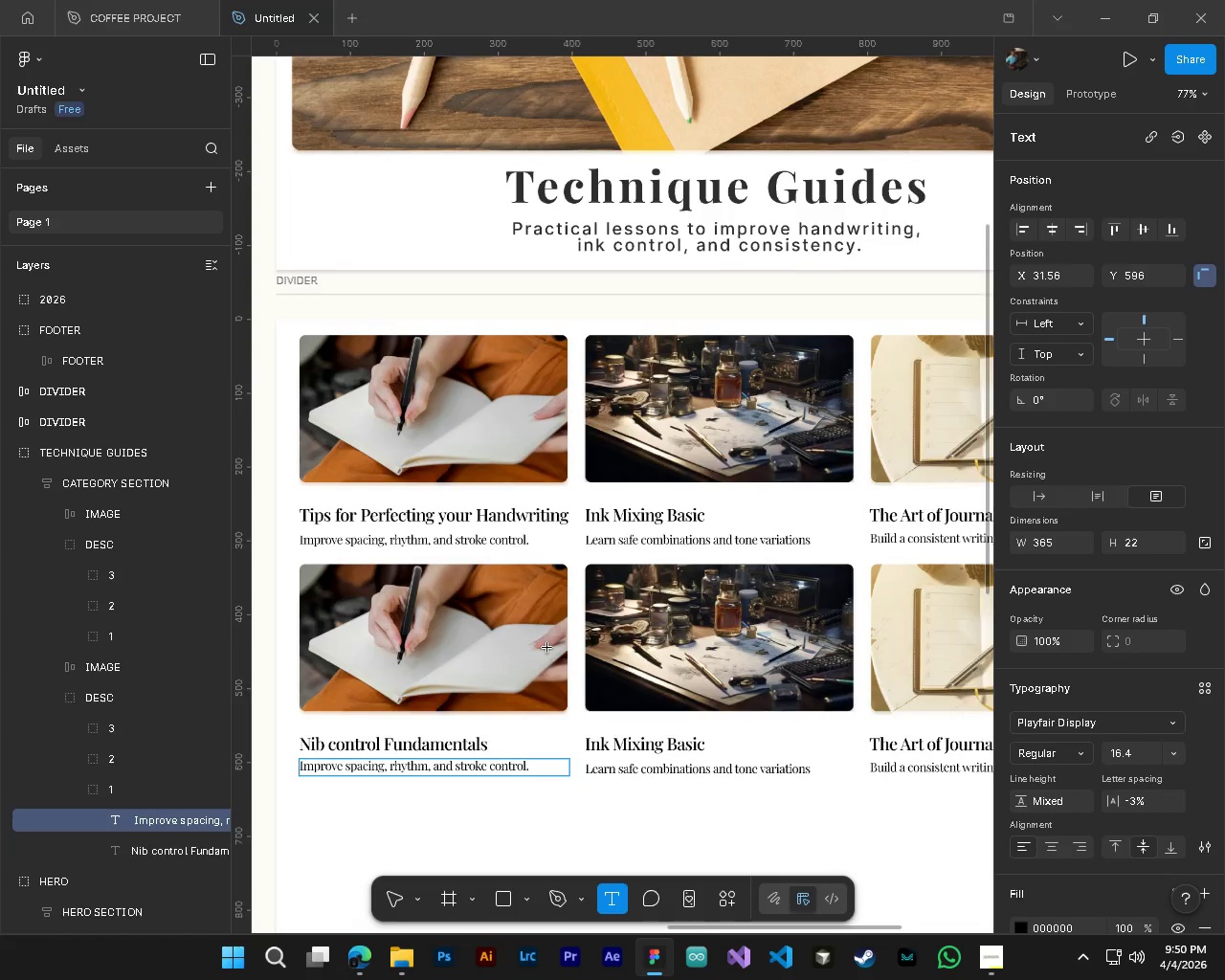 
key(Alt+Control+AltLeft)
 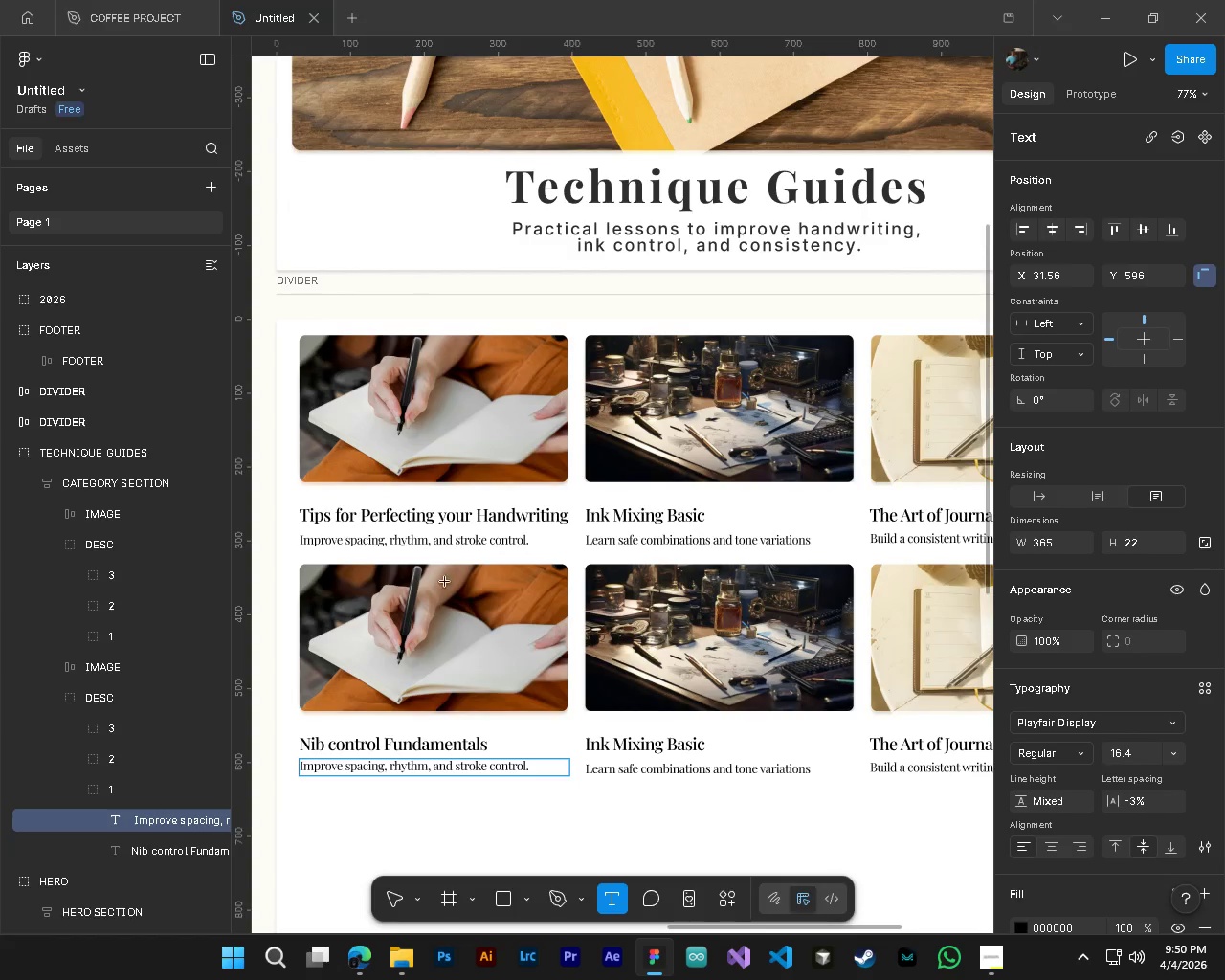 
scroll: coordinate [547, 648], scroll_direction: down, amount: 3.0
 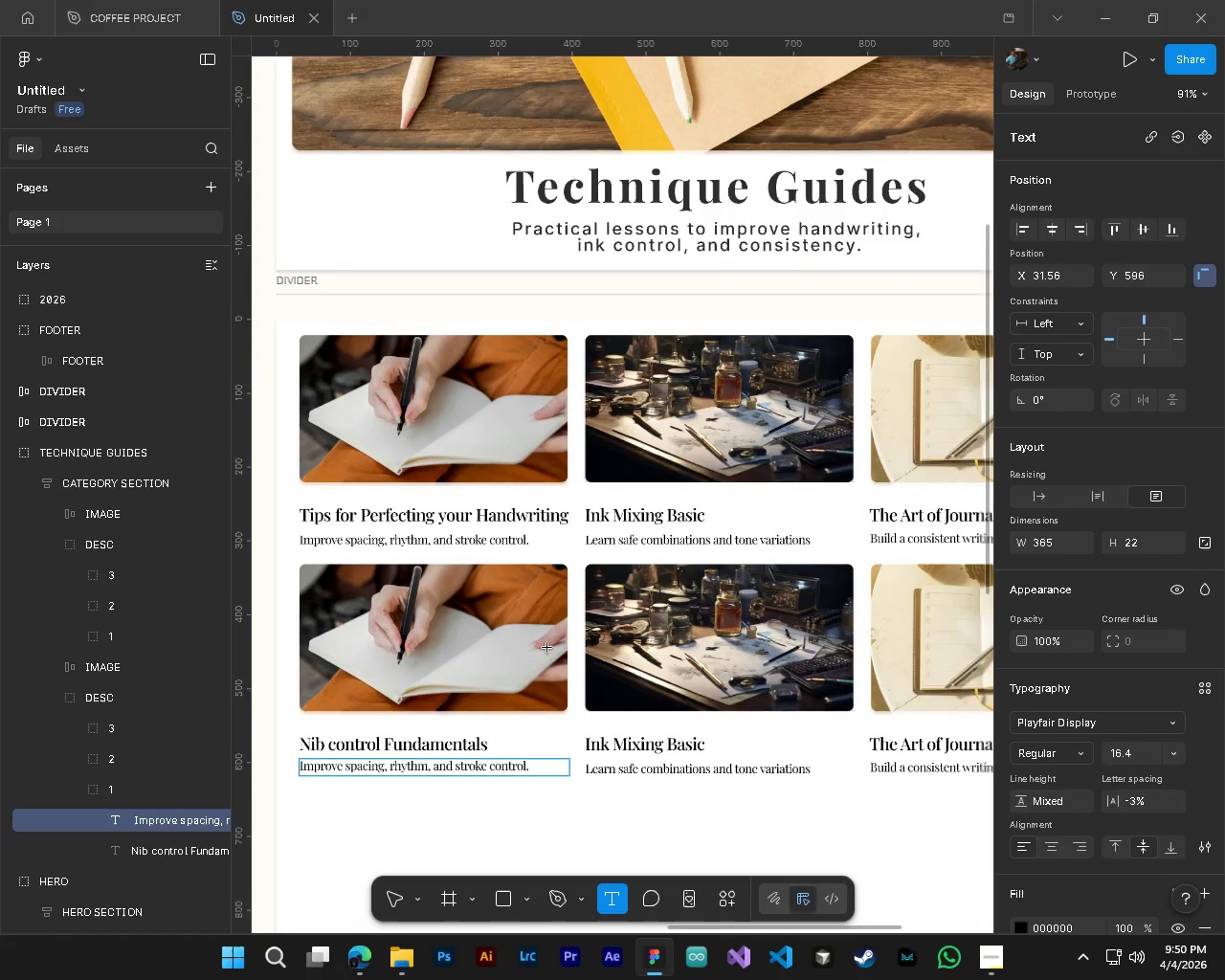 
left_click([445, 545])
 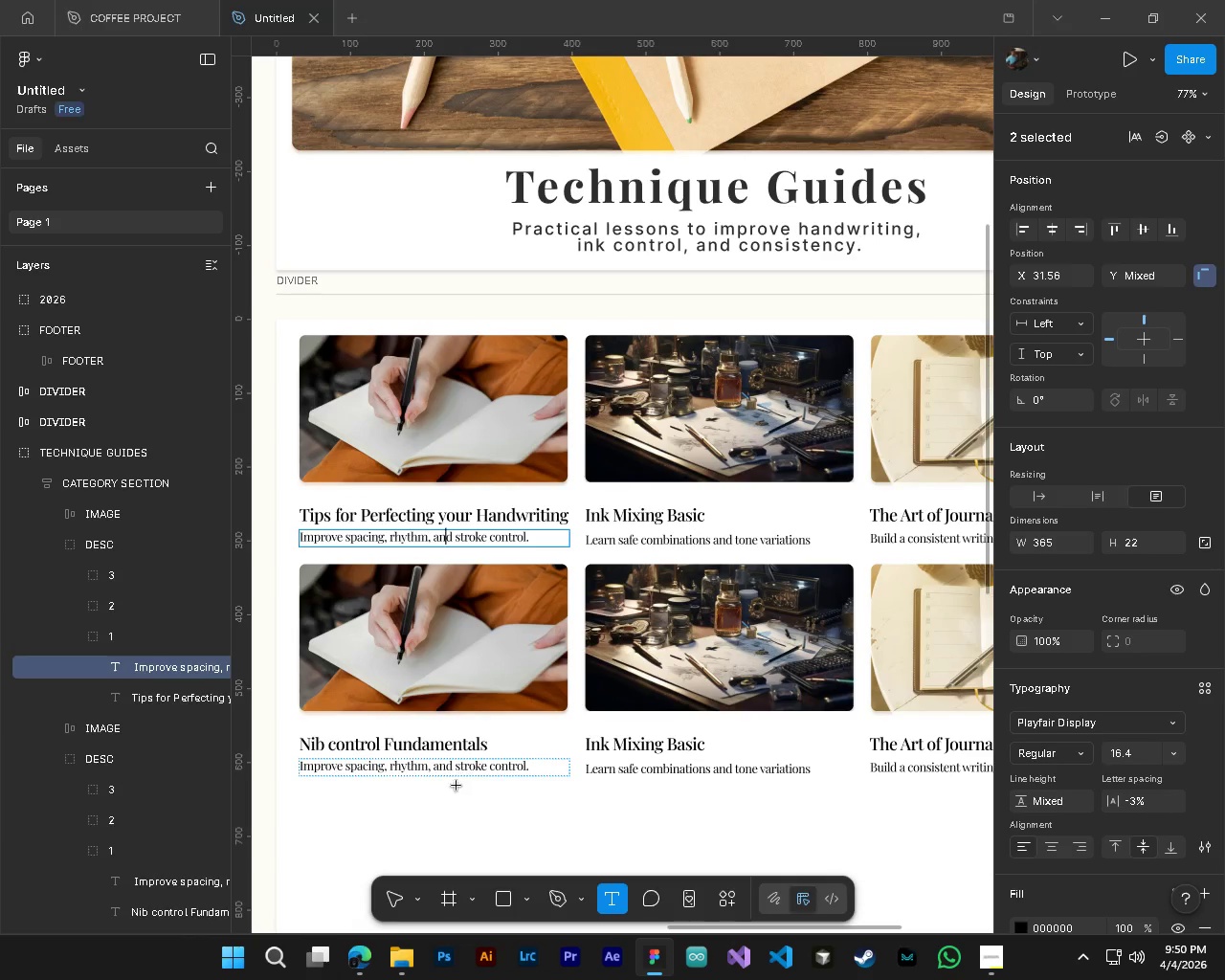 
left_click([451, 771])
 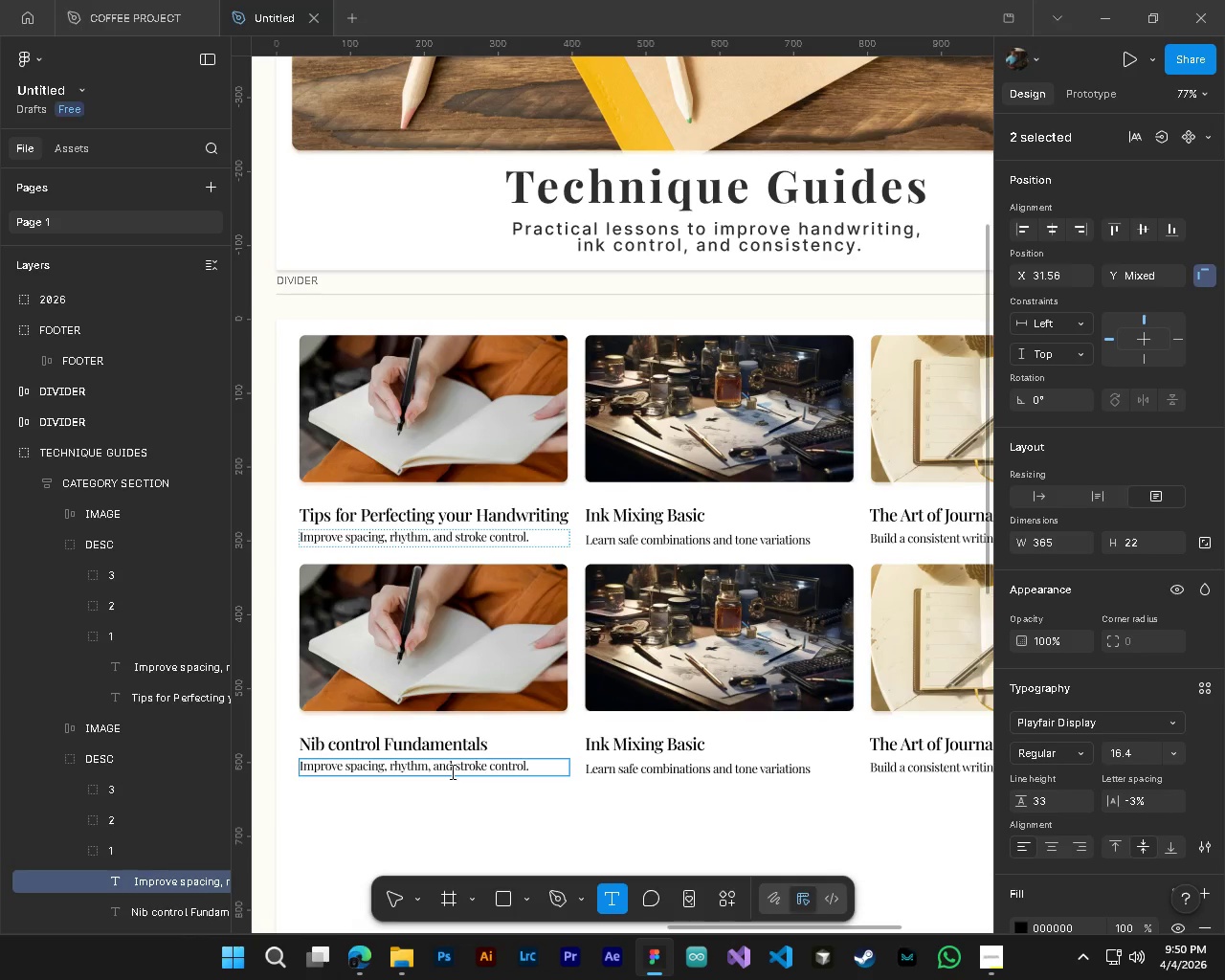 
key(Control+A)
 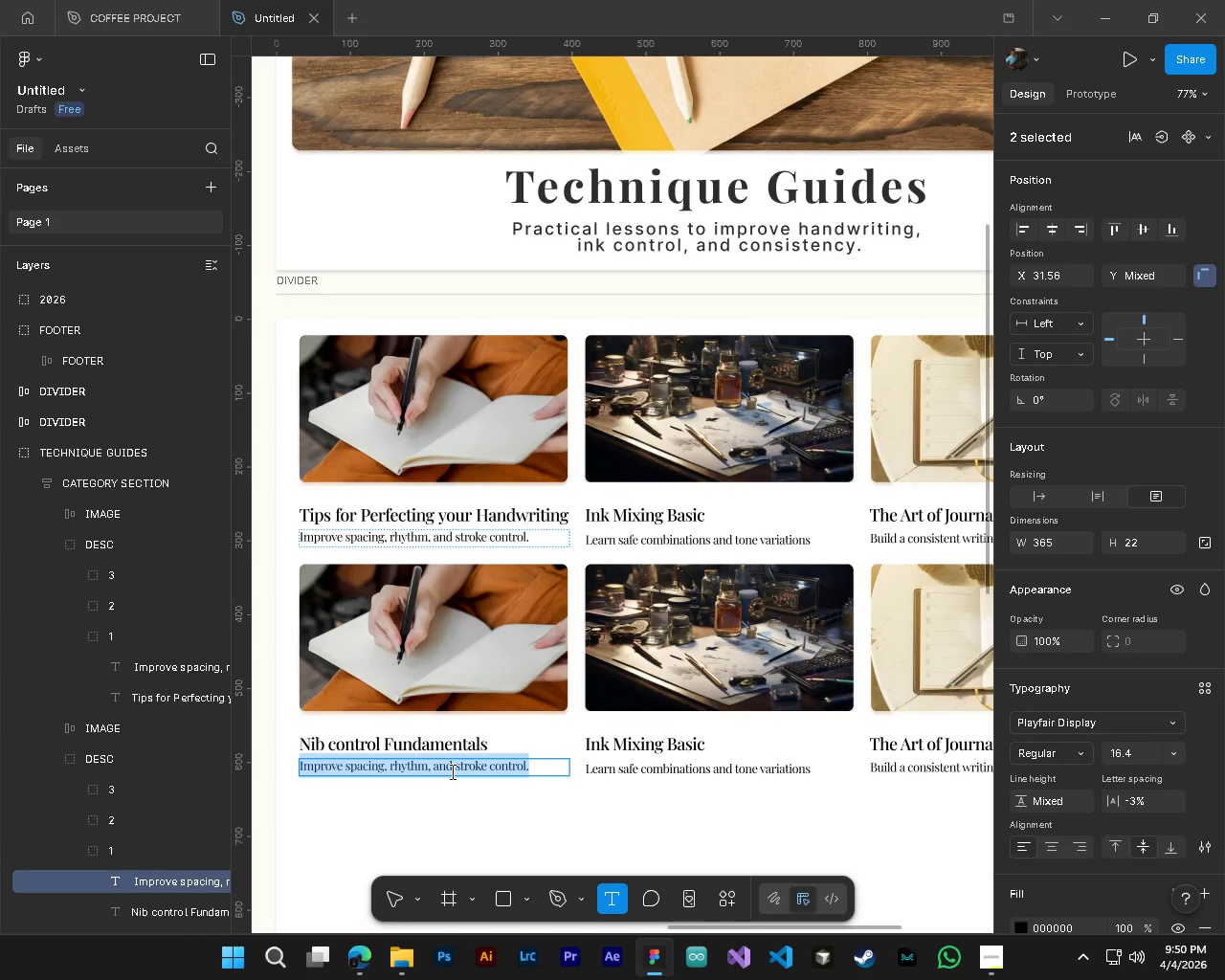 
type(Master)
 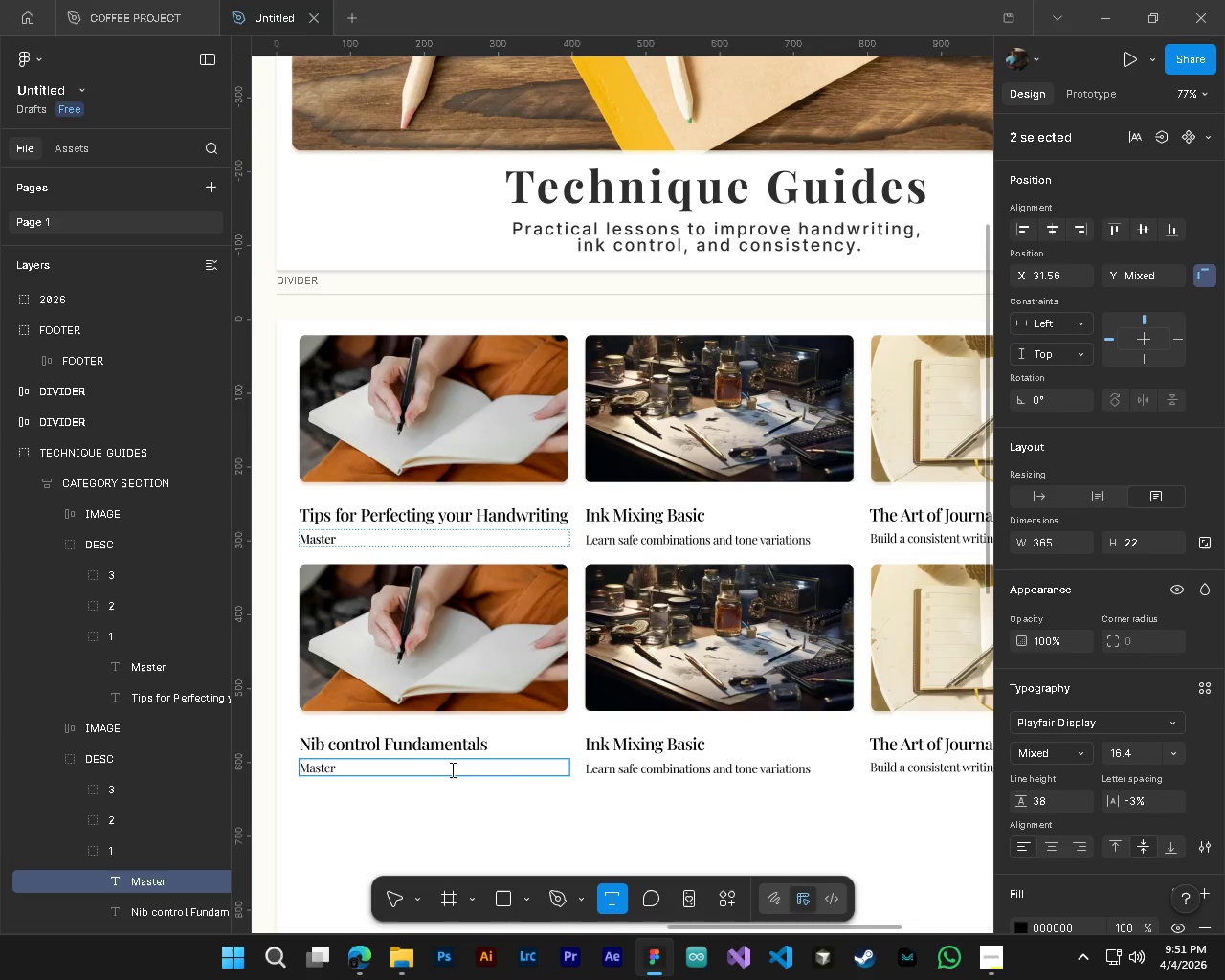 
key(Control+Z)
 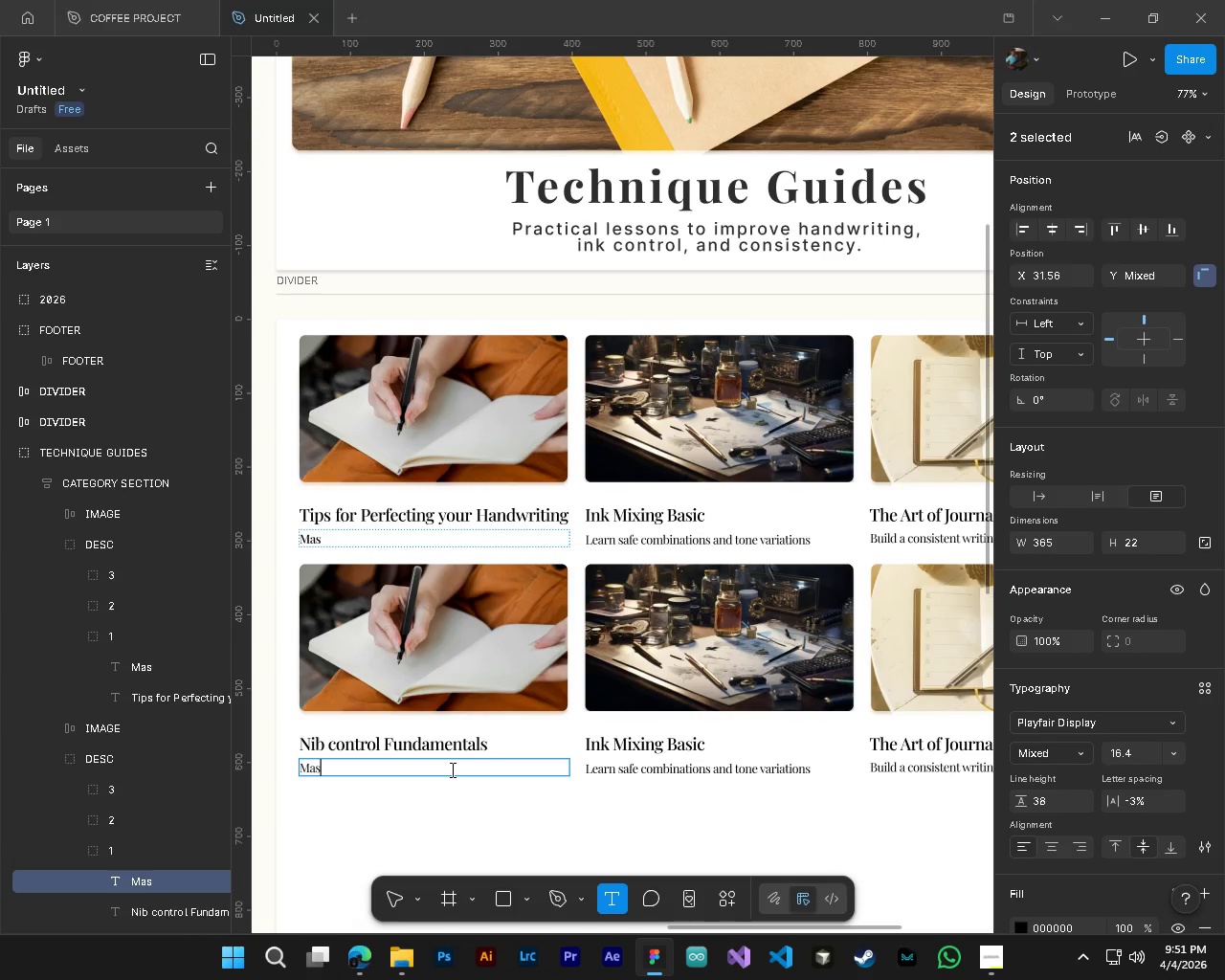 
key(Control+Z)
 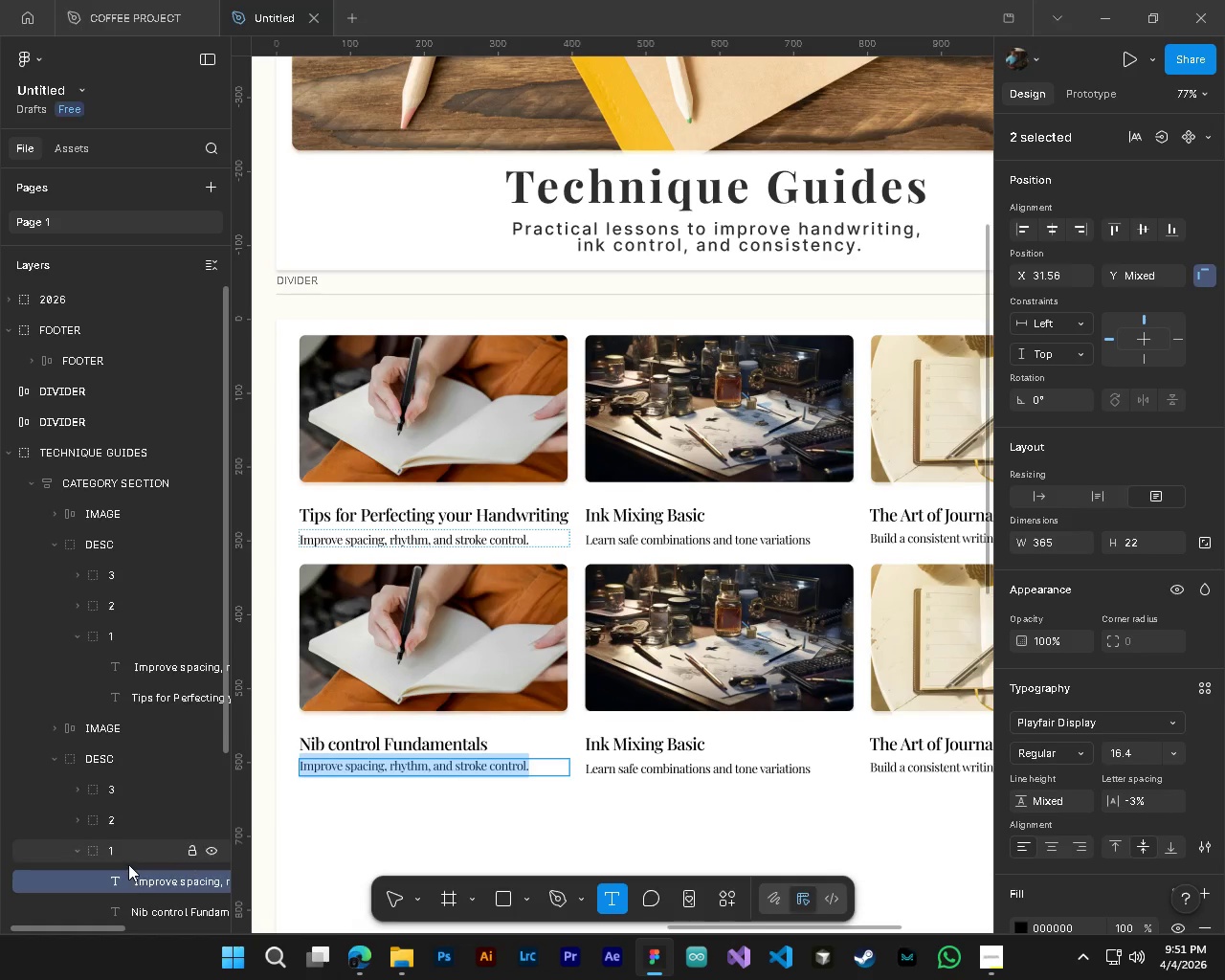 
scroll: coordinate [483, 791], scroll_direction: down, amount: 3.0
 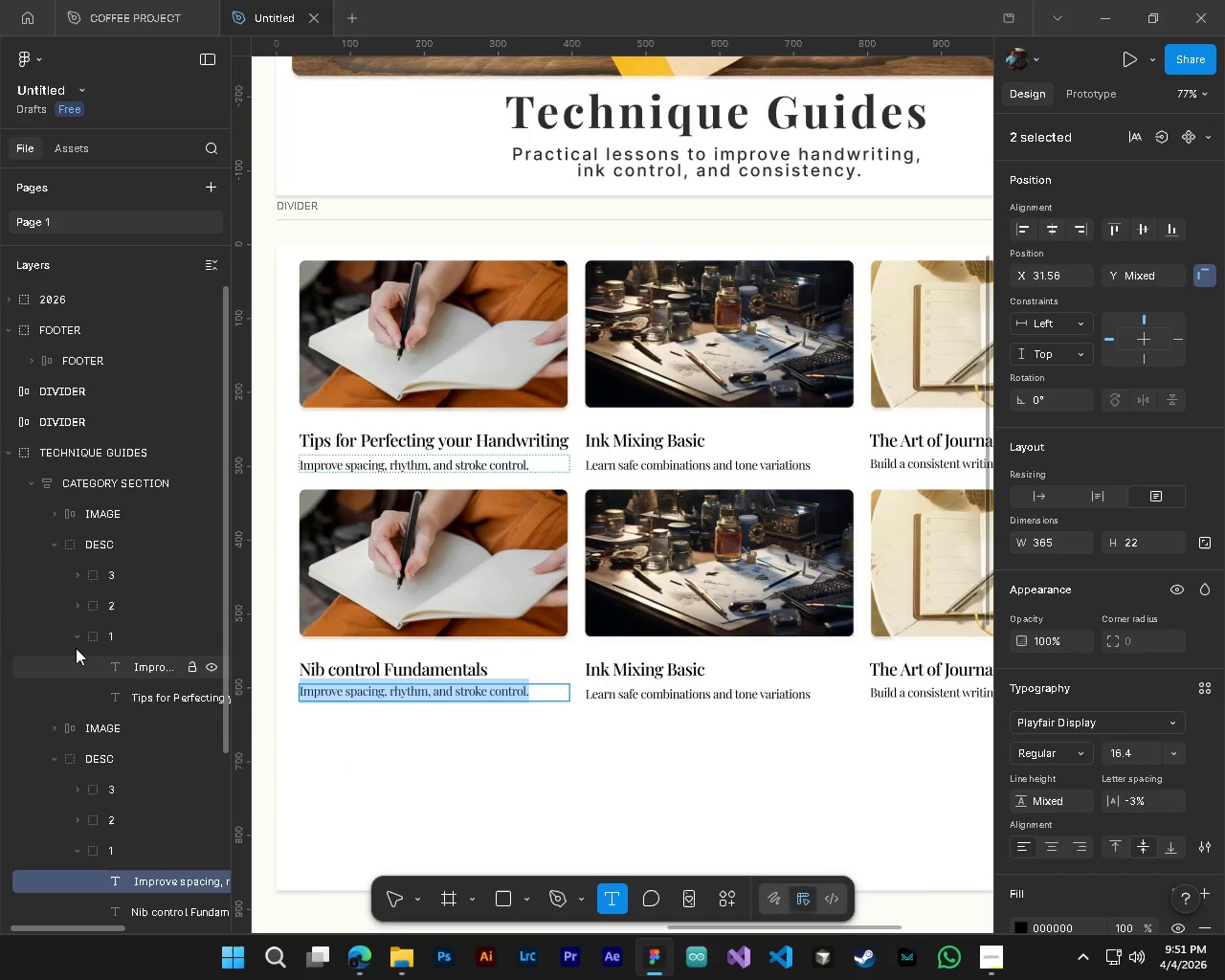 
left_click([78, 630])
 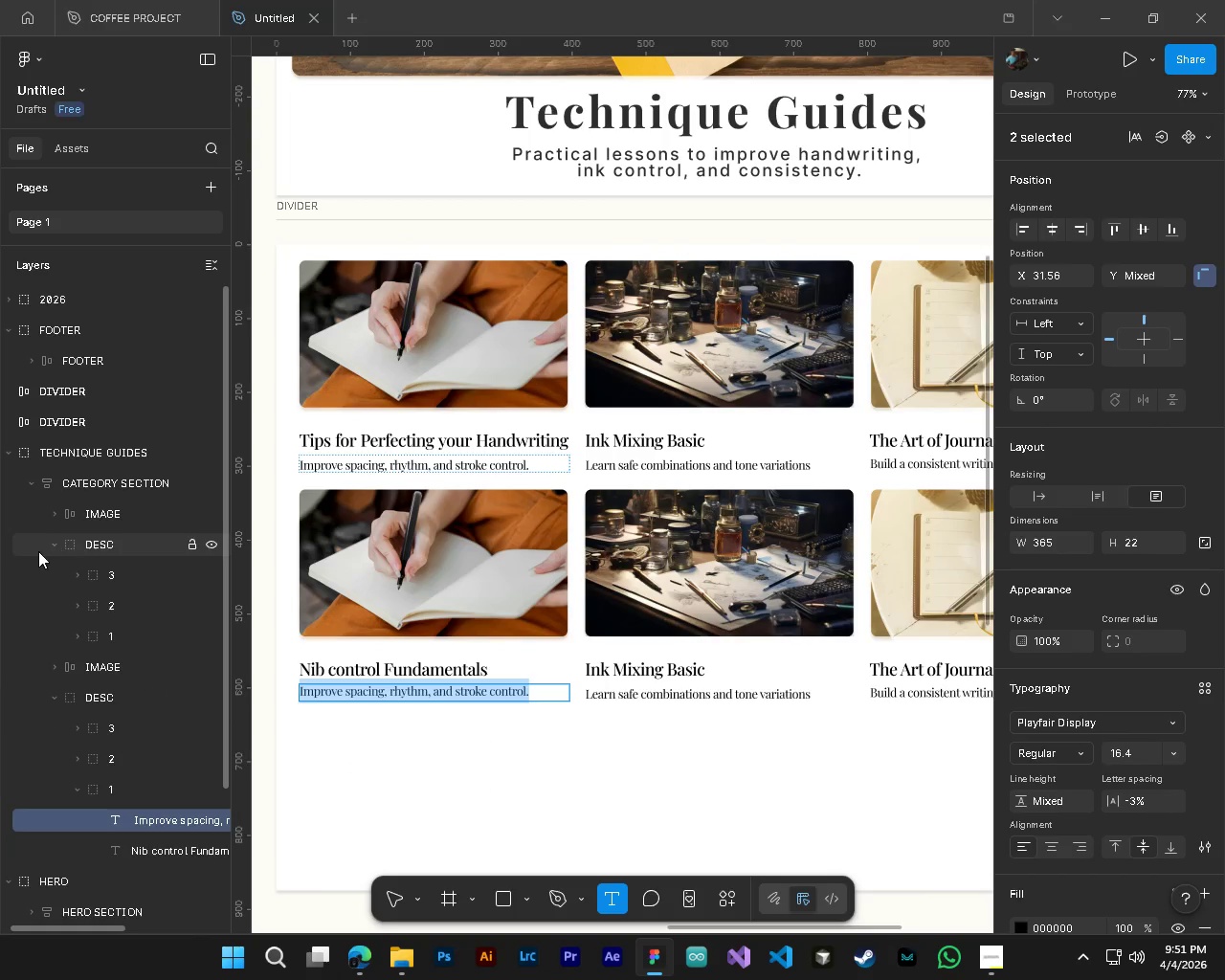 
left_click([58, 541])
 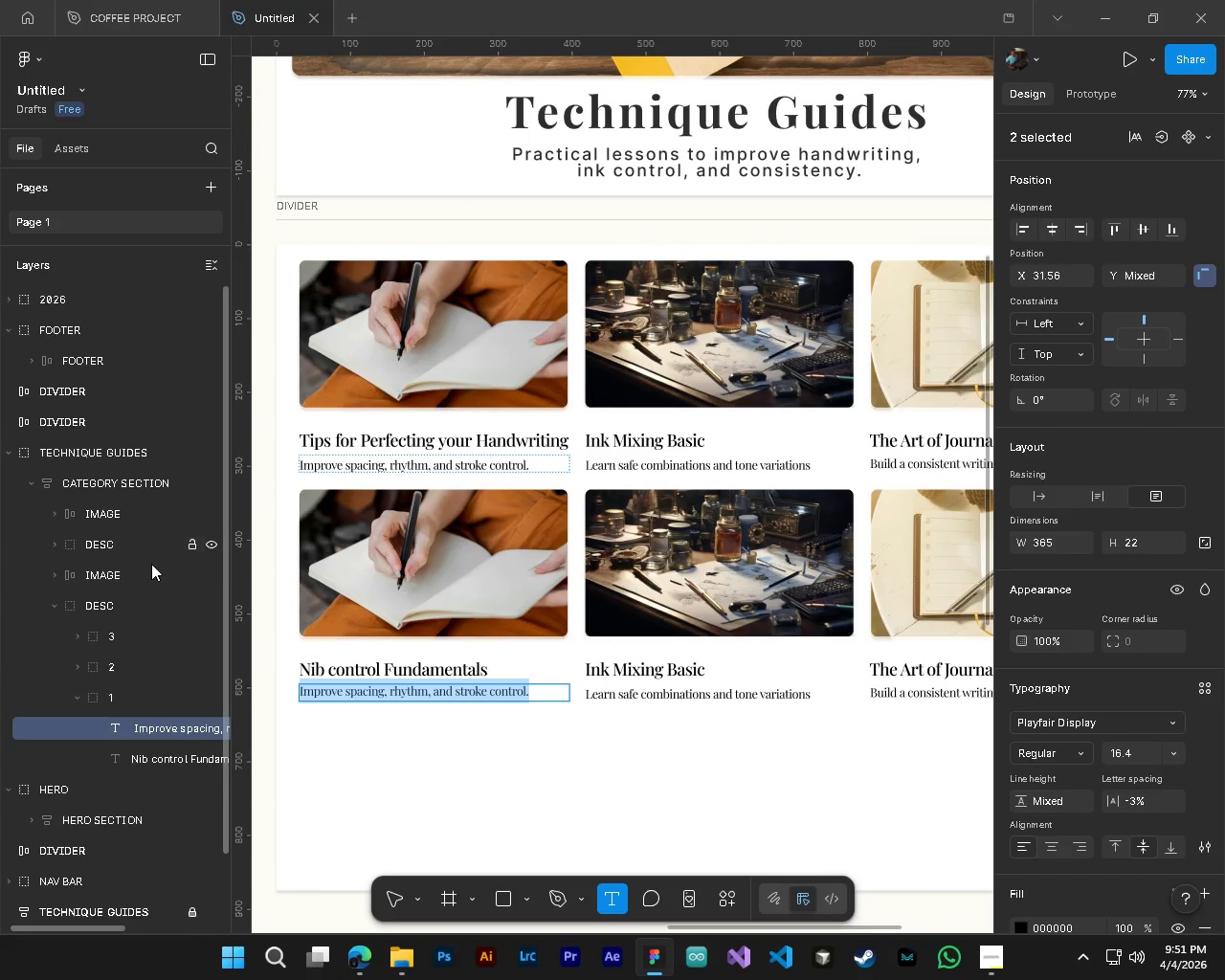 
left_click([129, 544])
 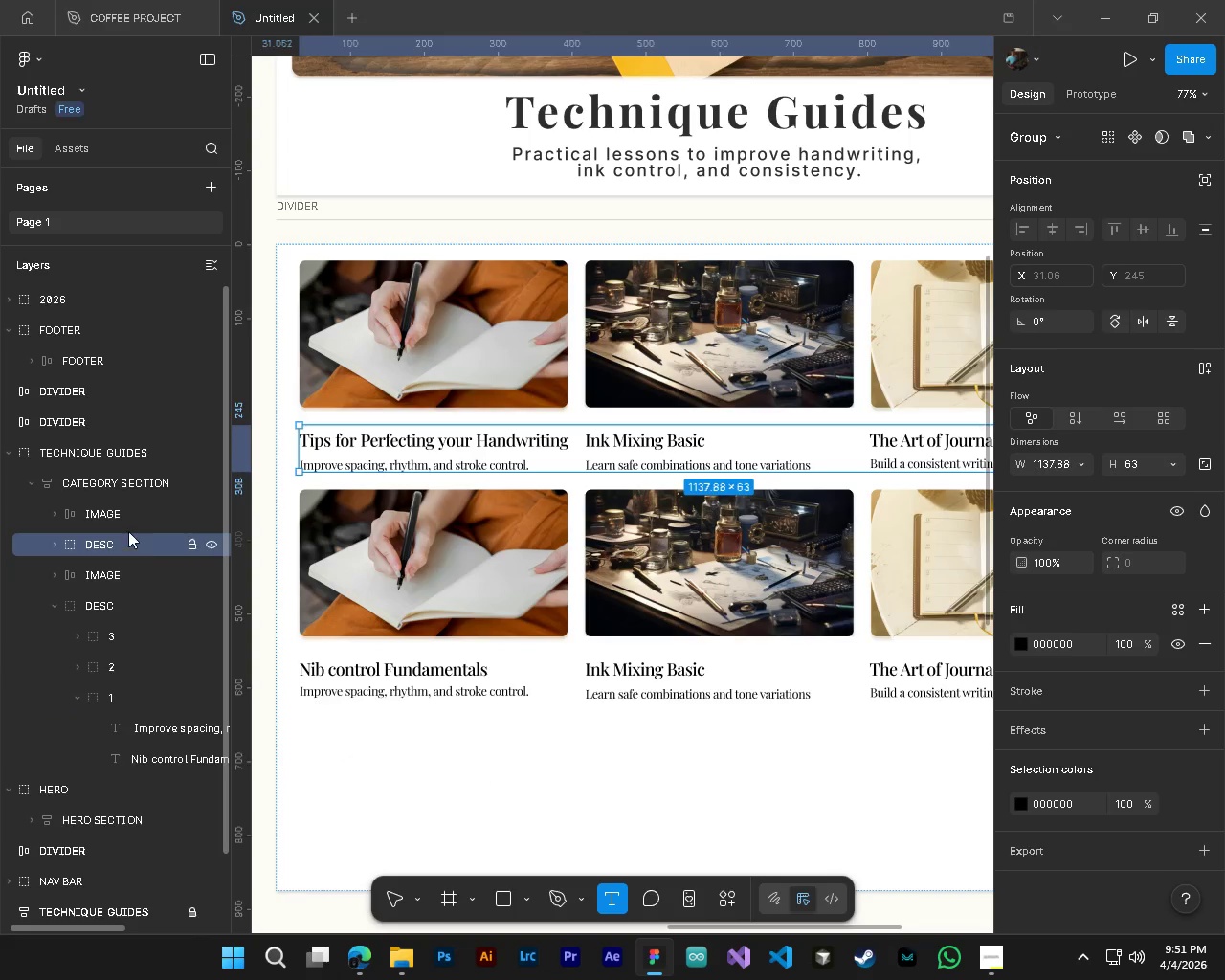 
hold_key(key=ControlLeft, duration=1.52)
left_click([126, 520])
 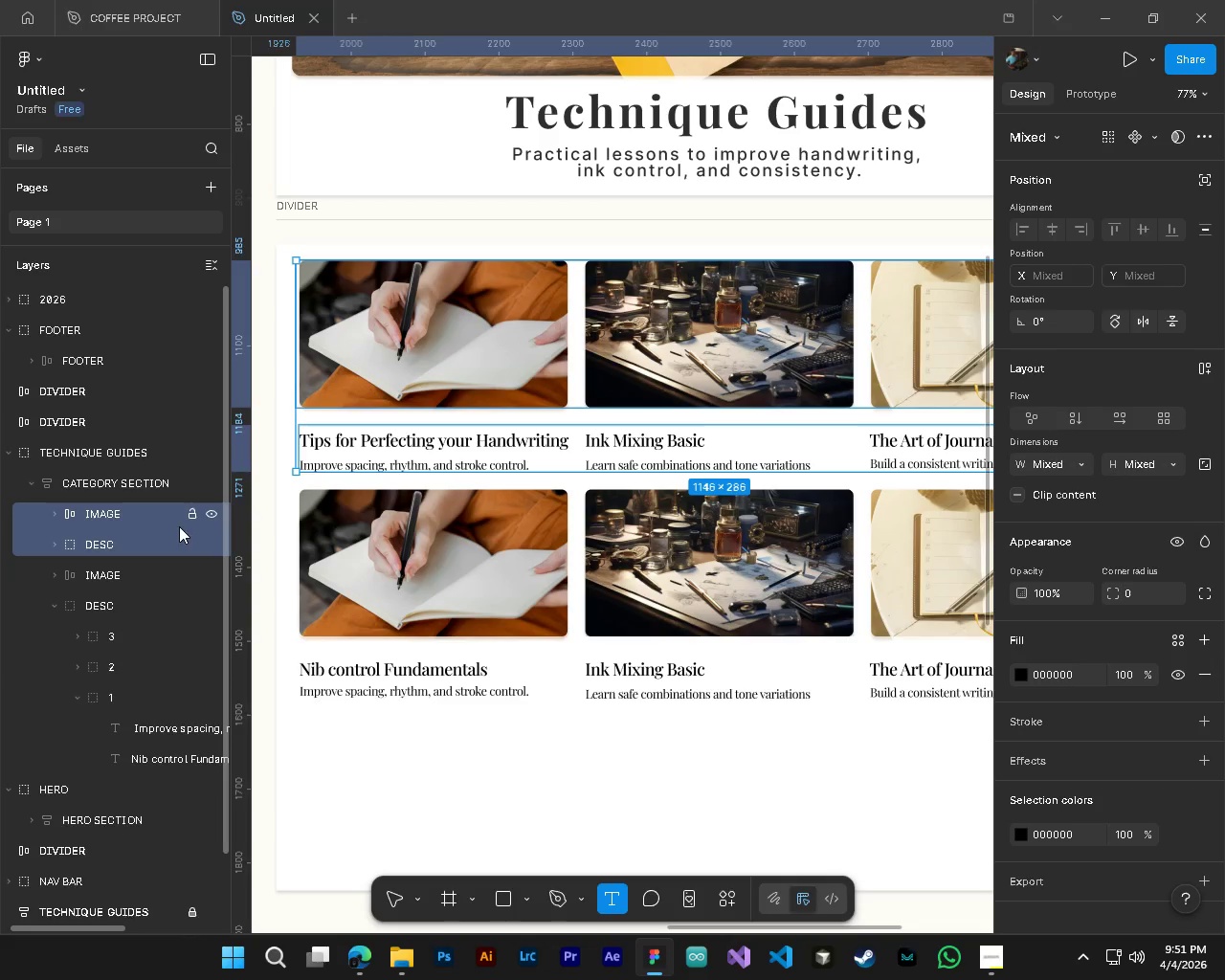 
key(Control+G)
 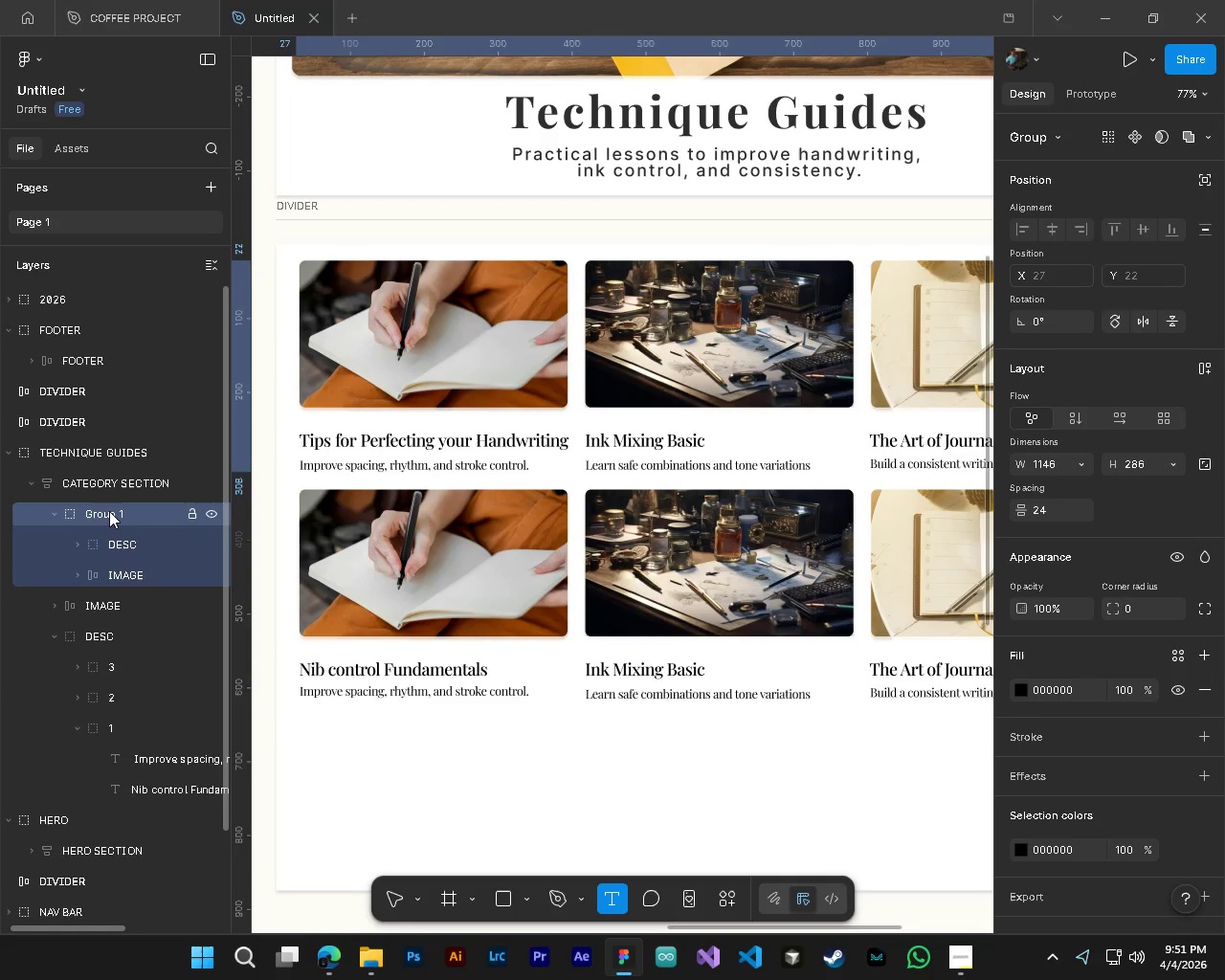 
double_click([109, 511])
 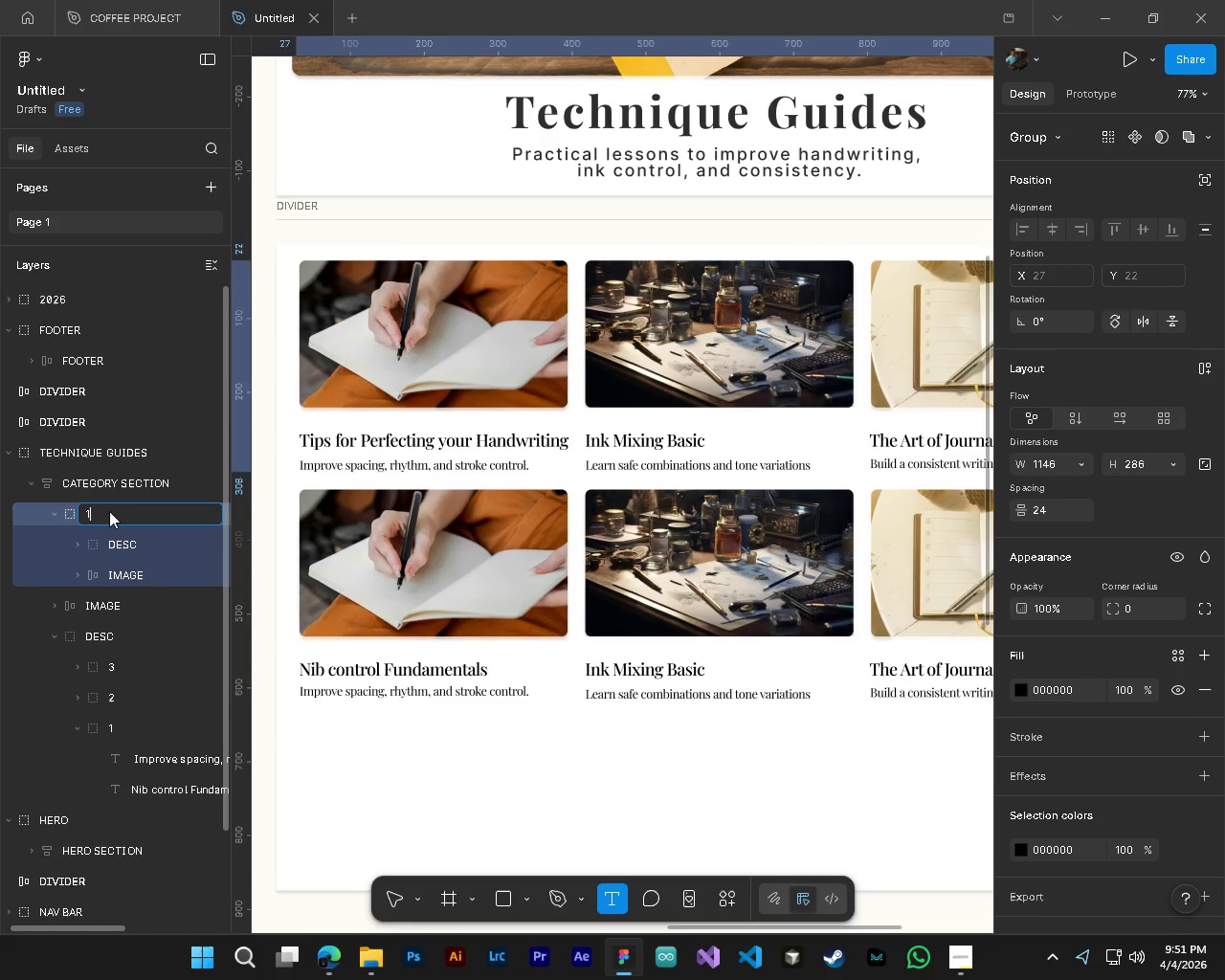 
key(1)
 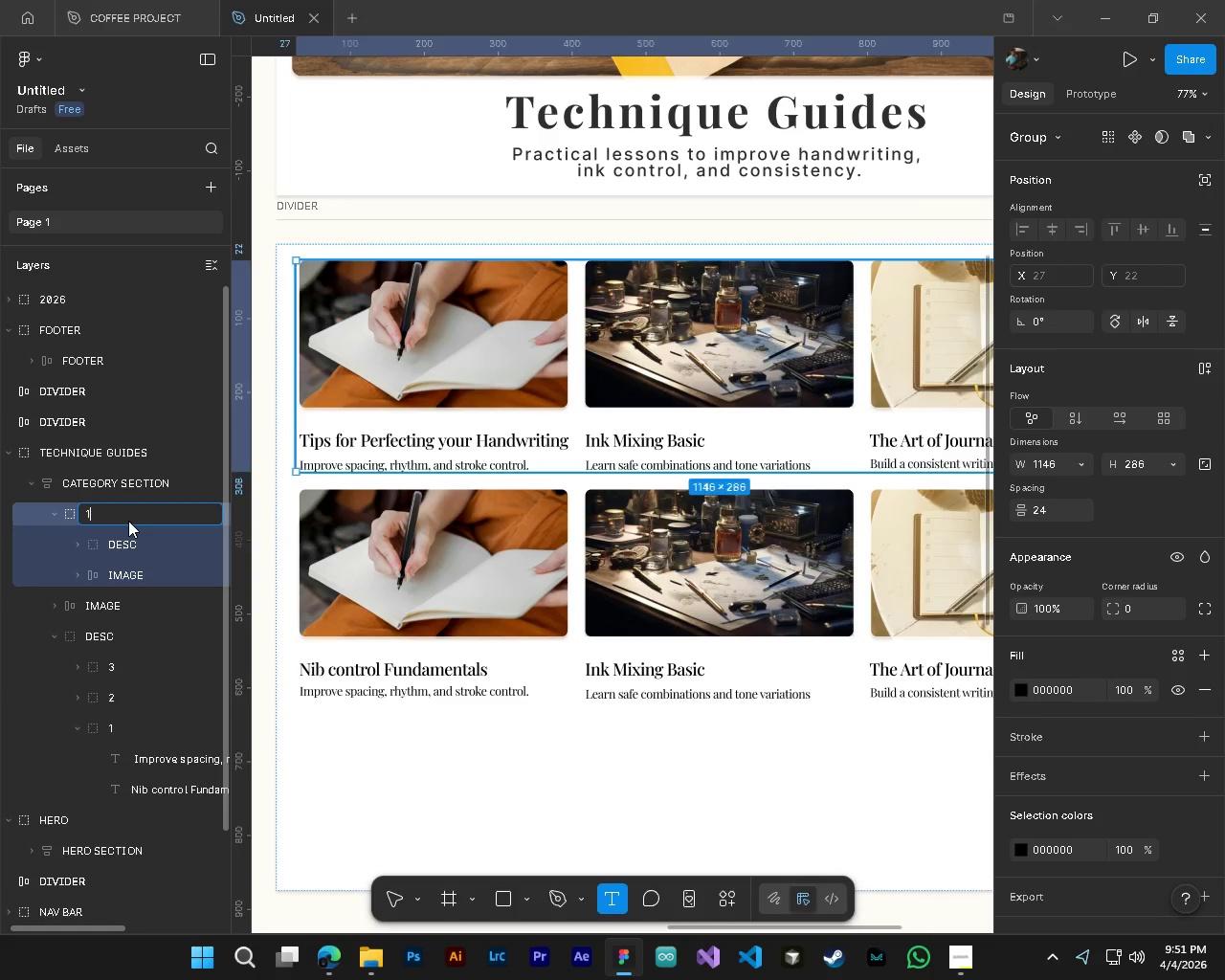 
key(NumpadEnter)
 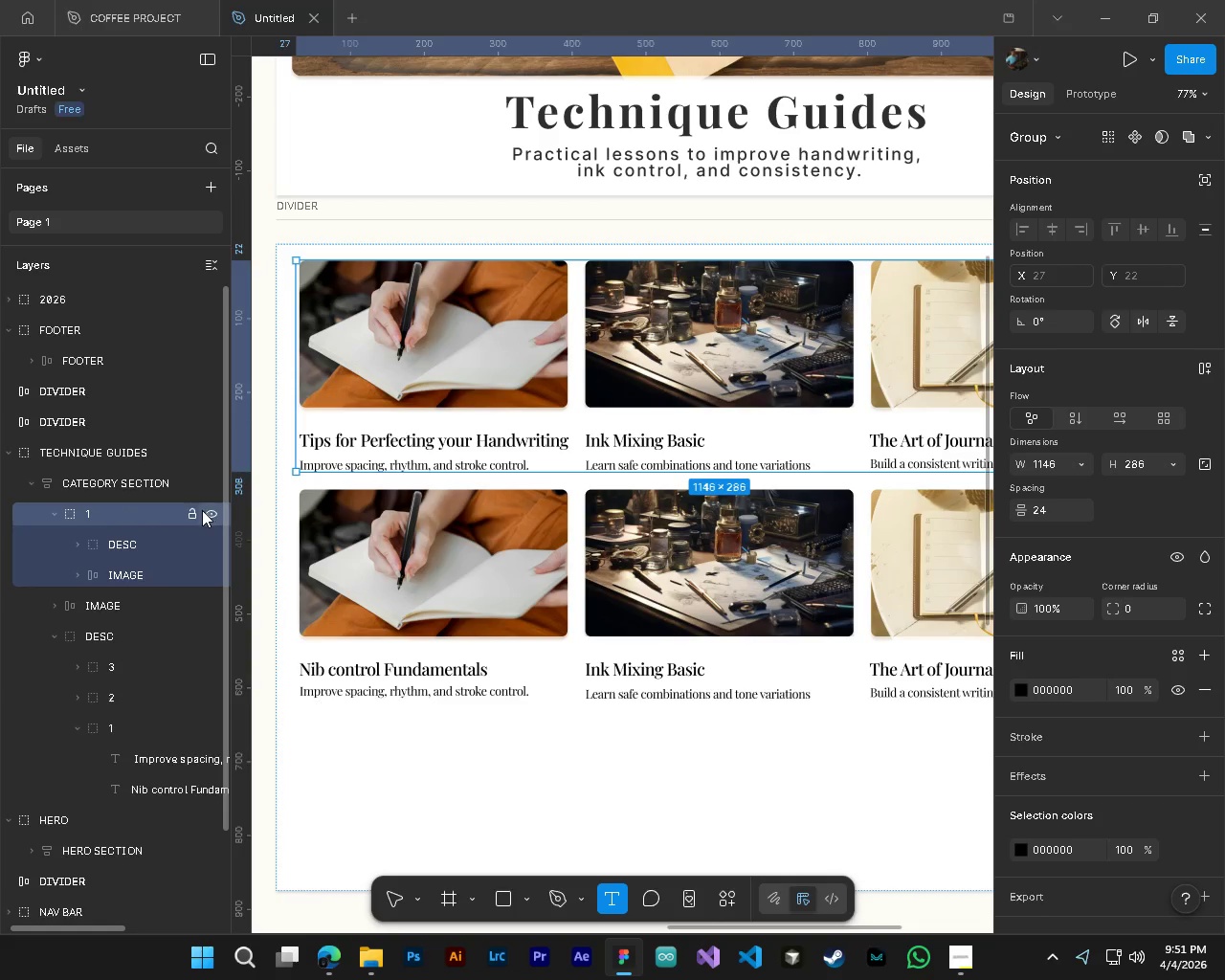 
left_click([194, 514])
 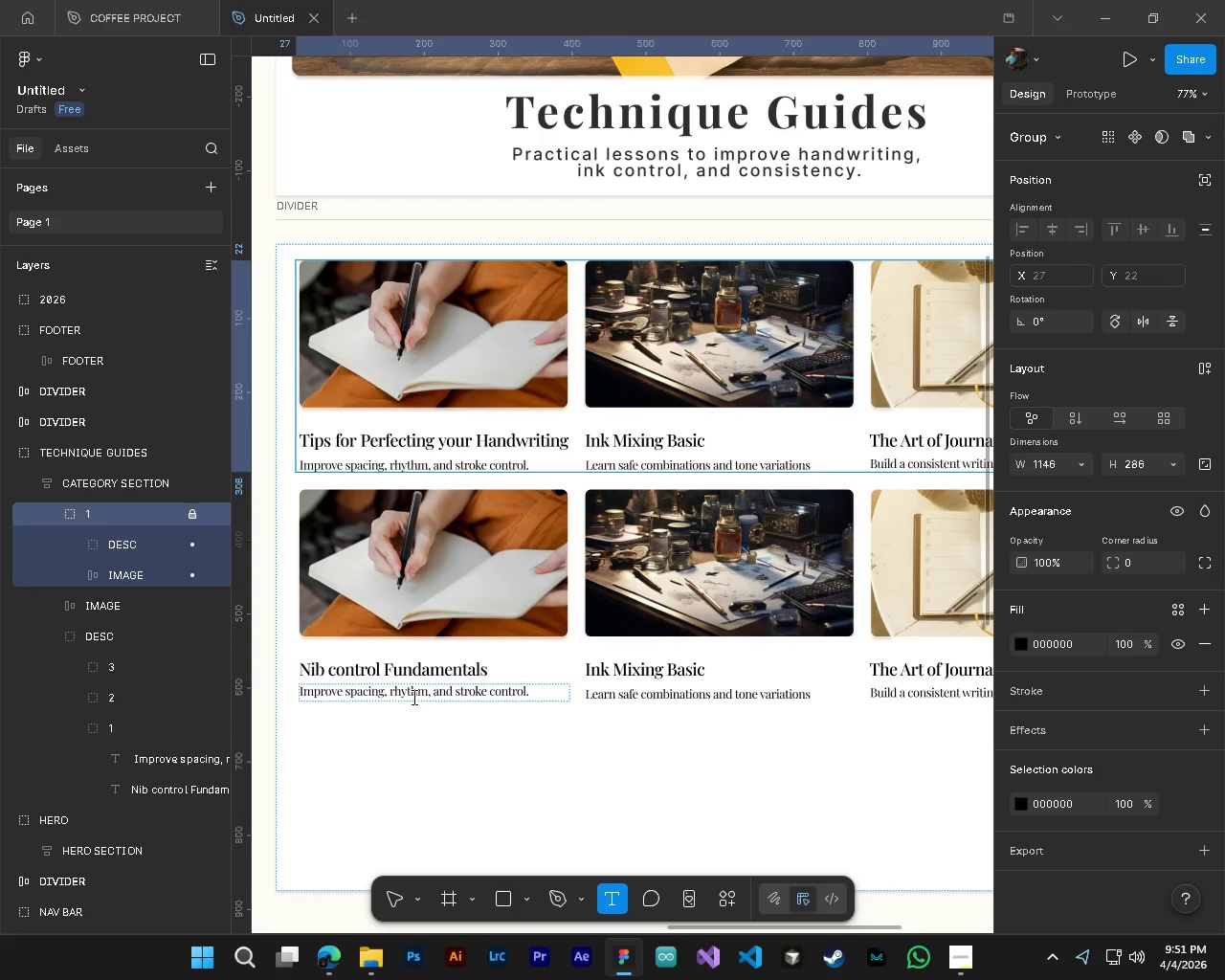 
double_click([412, 694])
 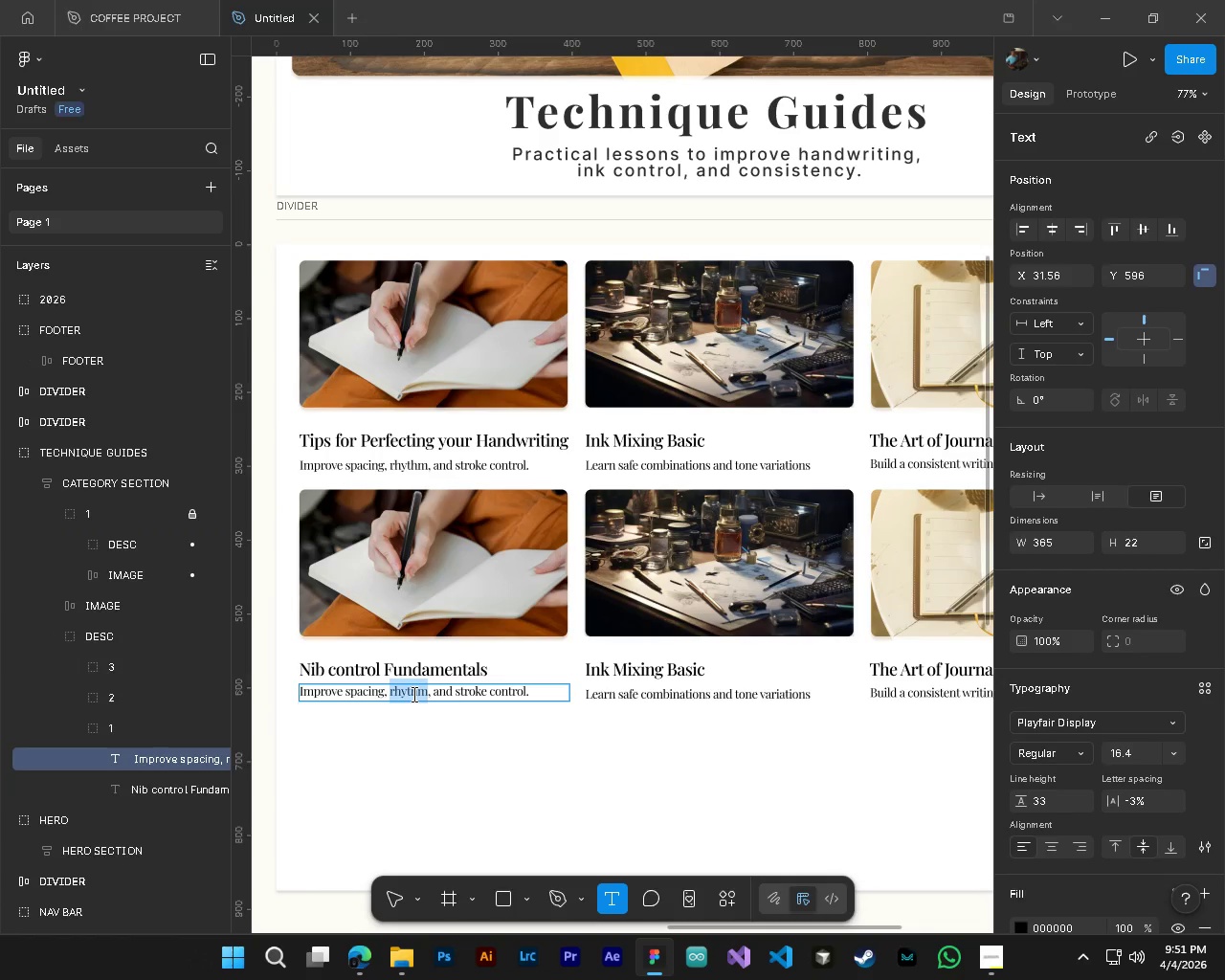 
key(S)
 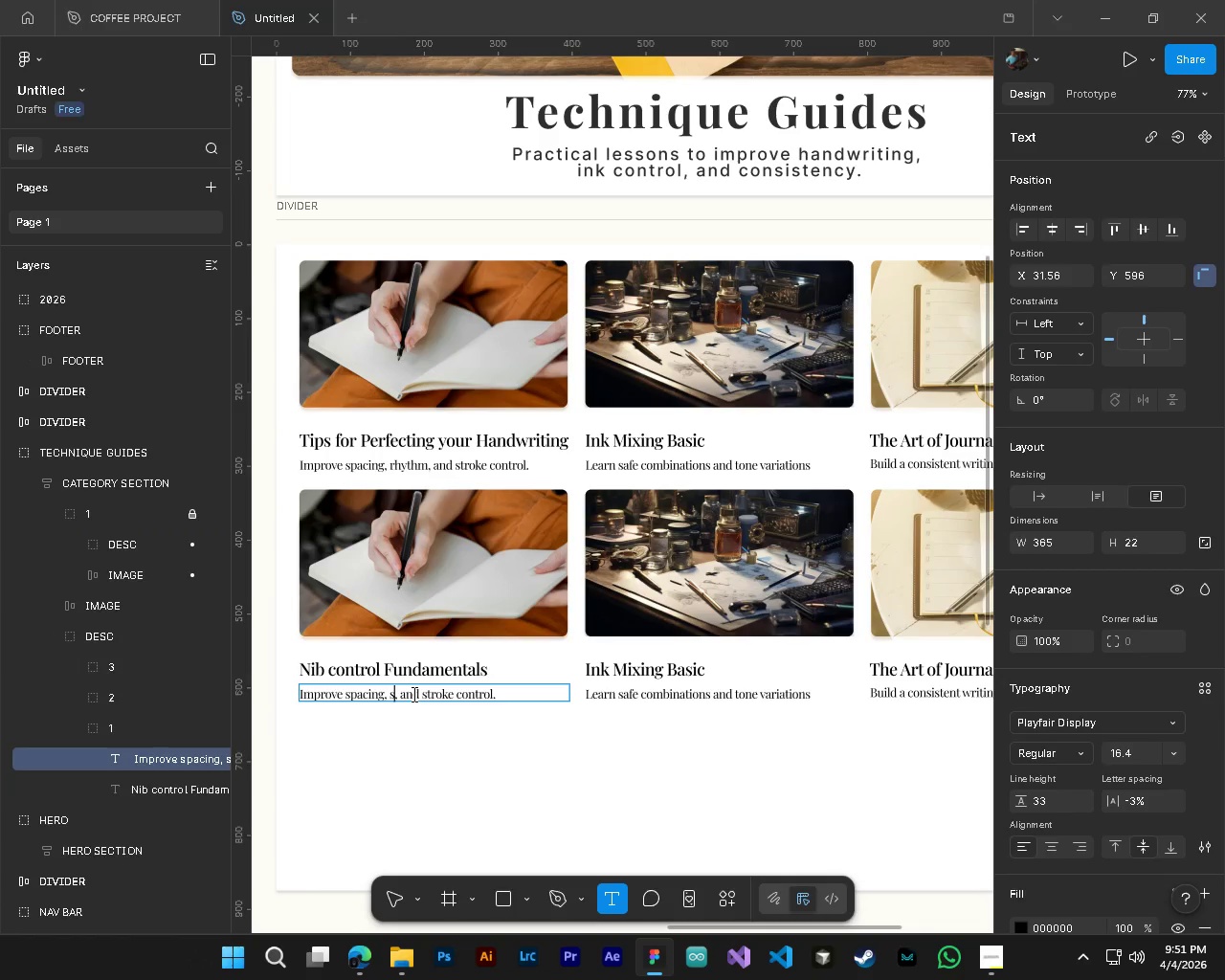 
key(Control+A)
 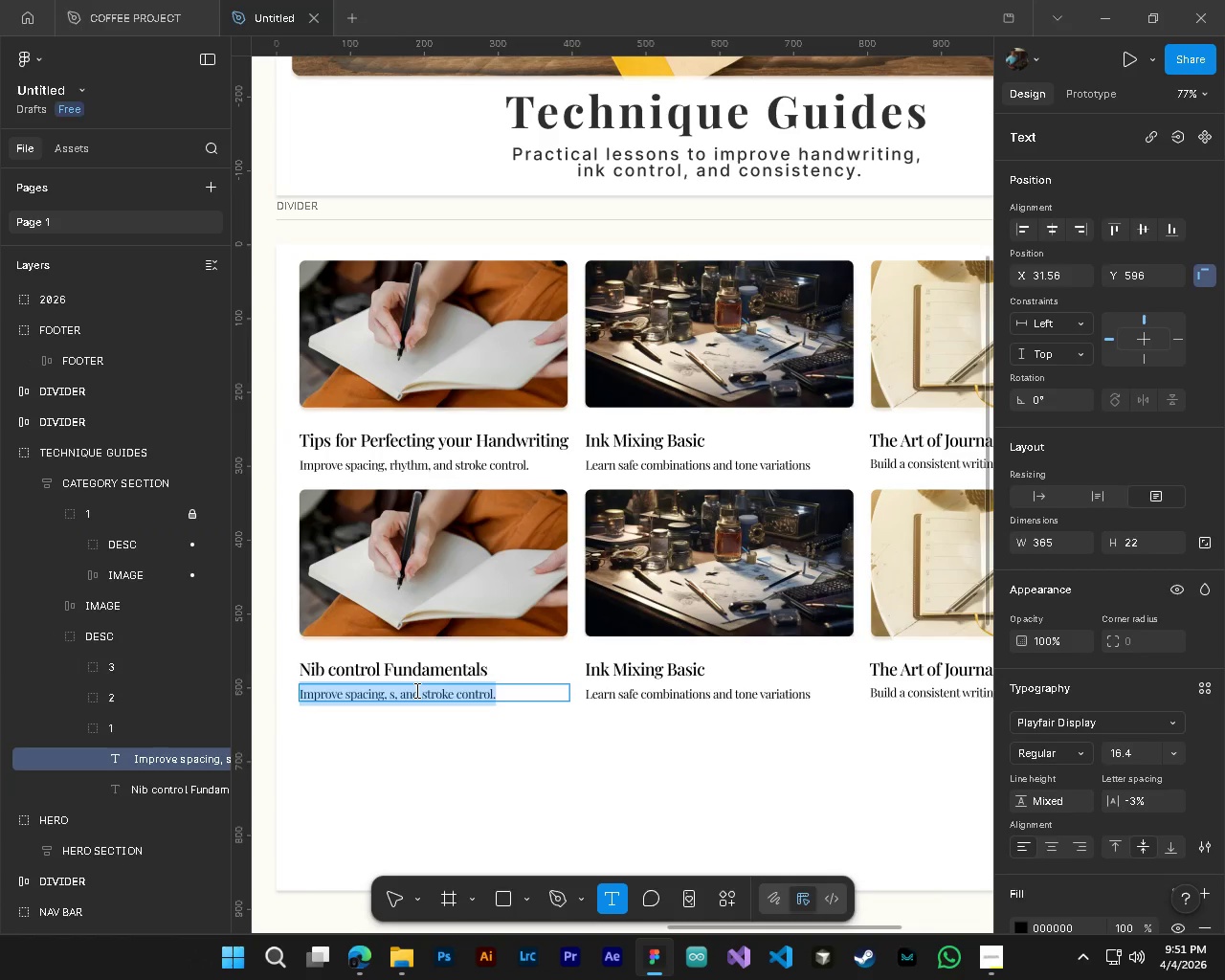 
key(Backspace)
 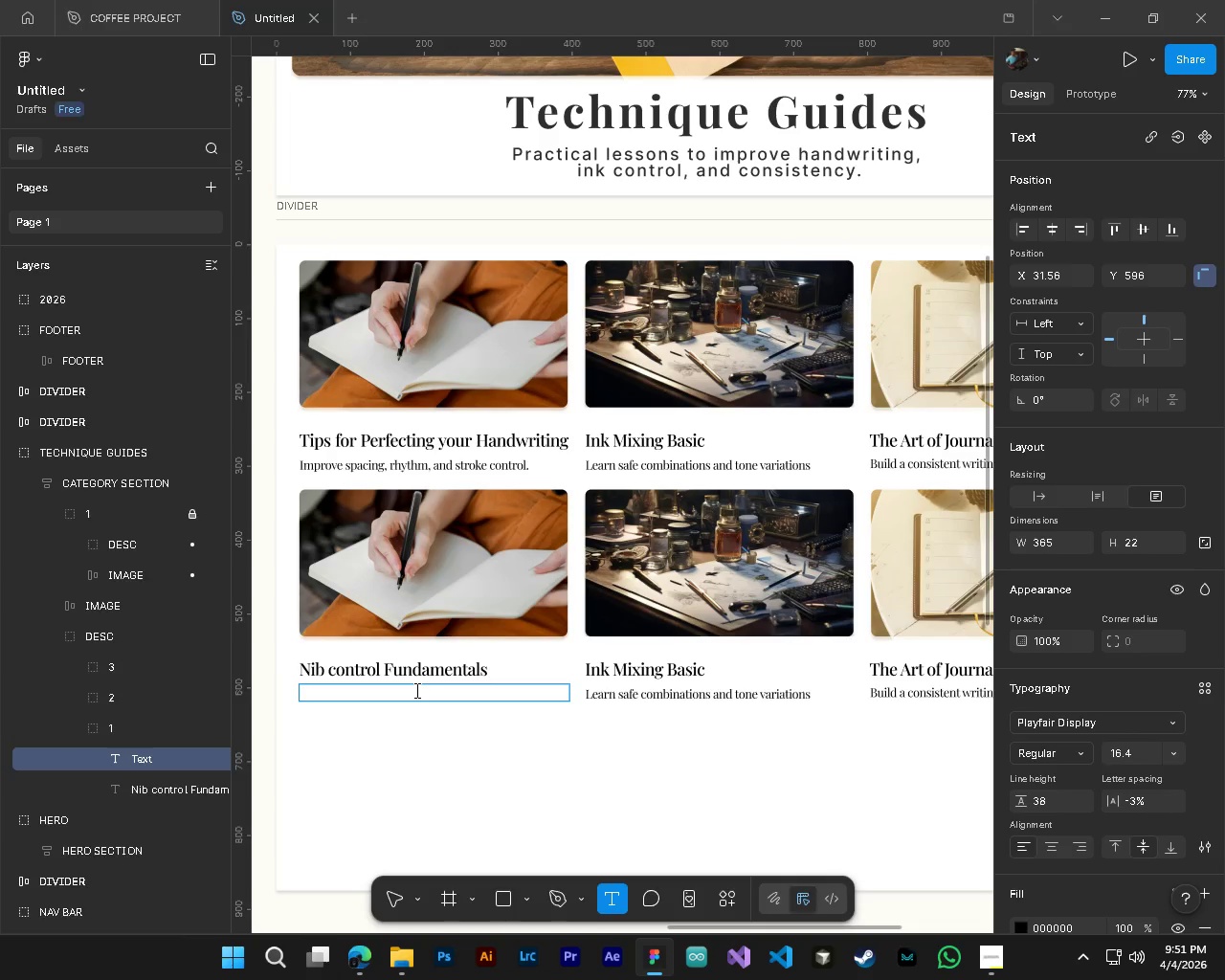 
wait(6.23)
 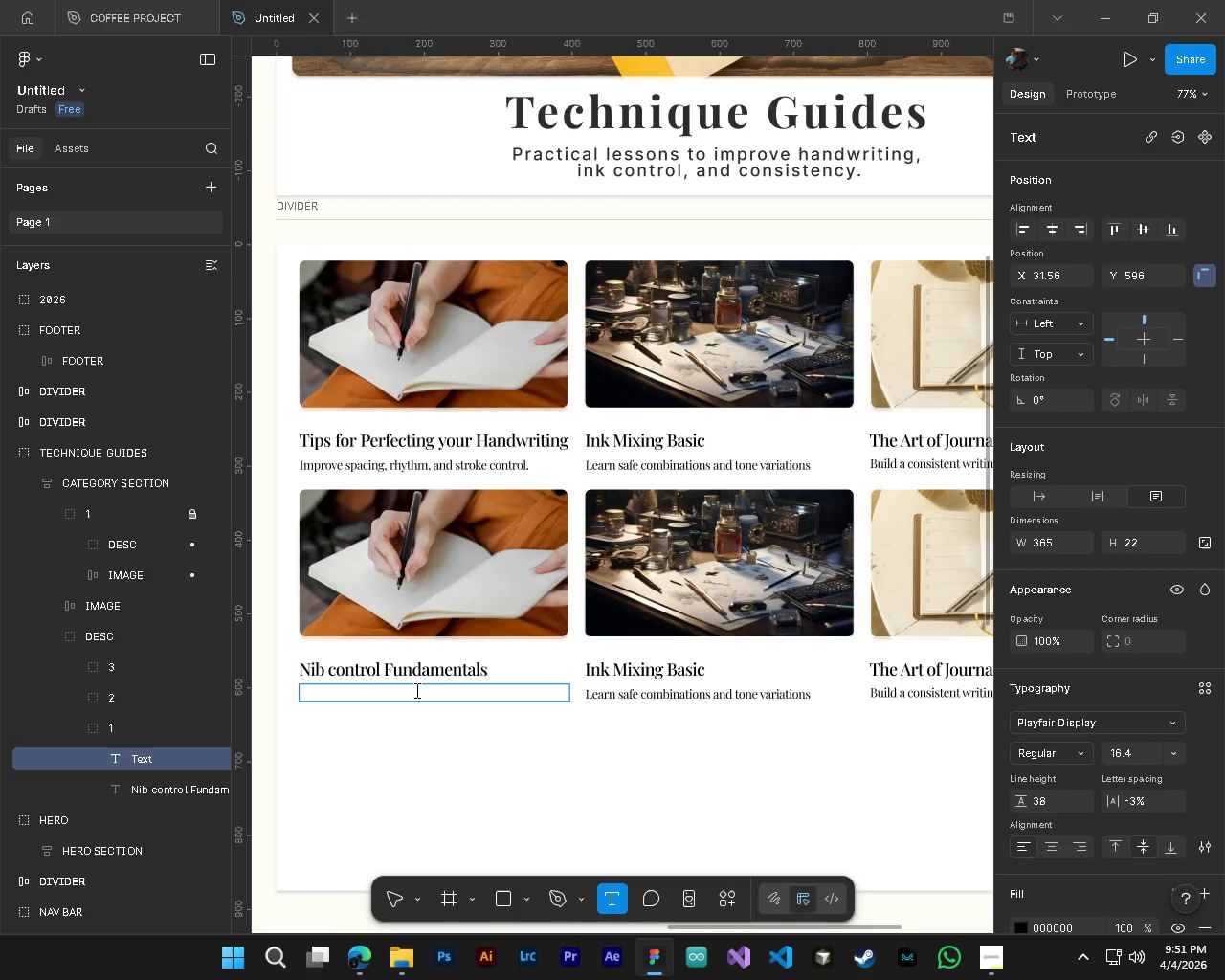 
type(Master pressure and angle.)
 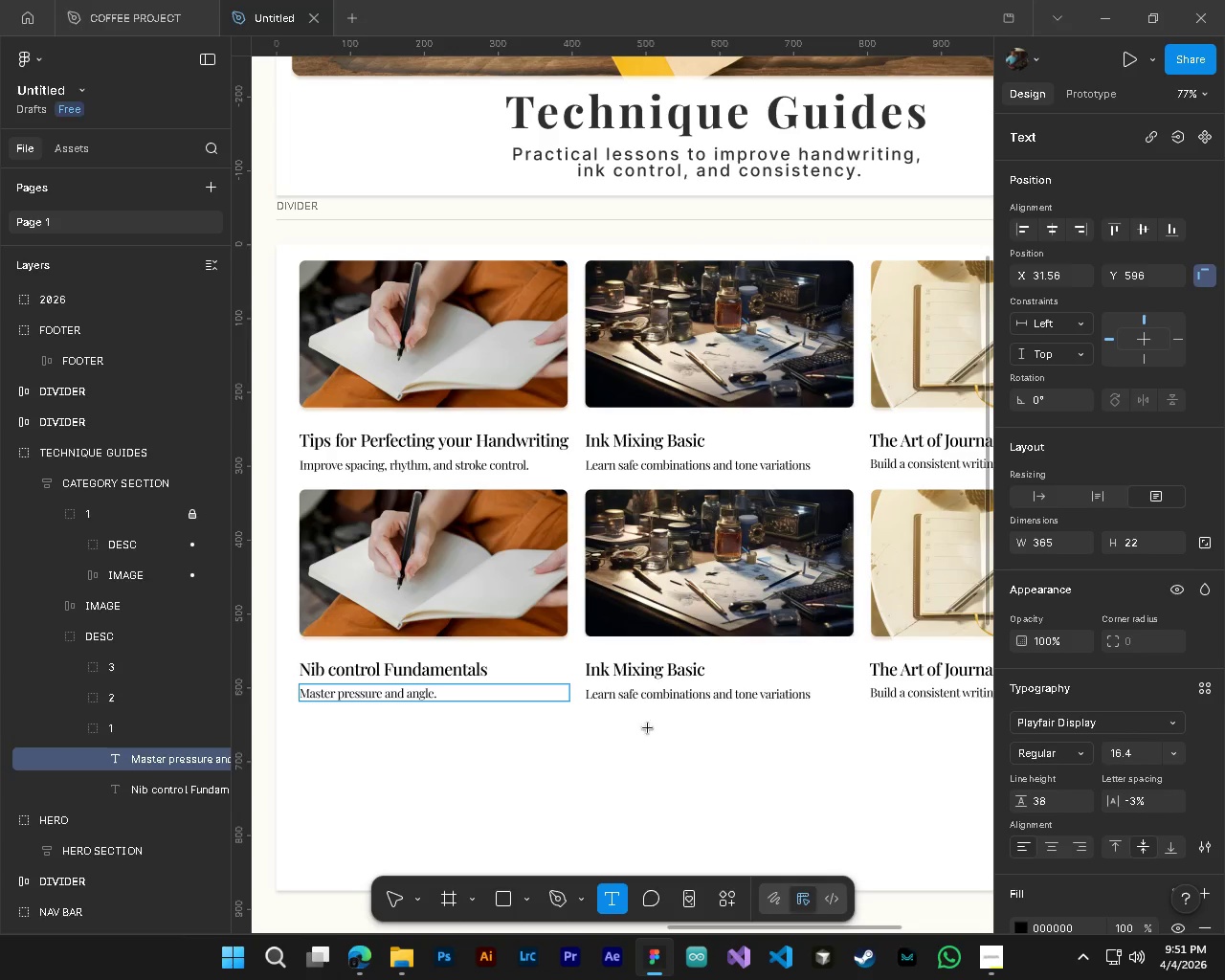 
wait(5.2)
 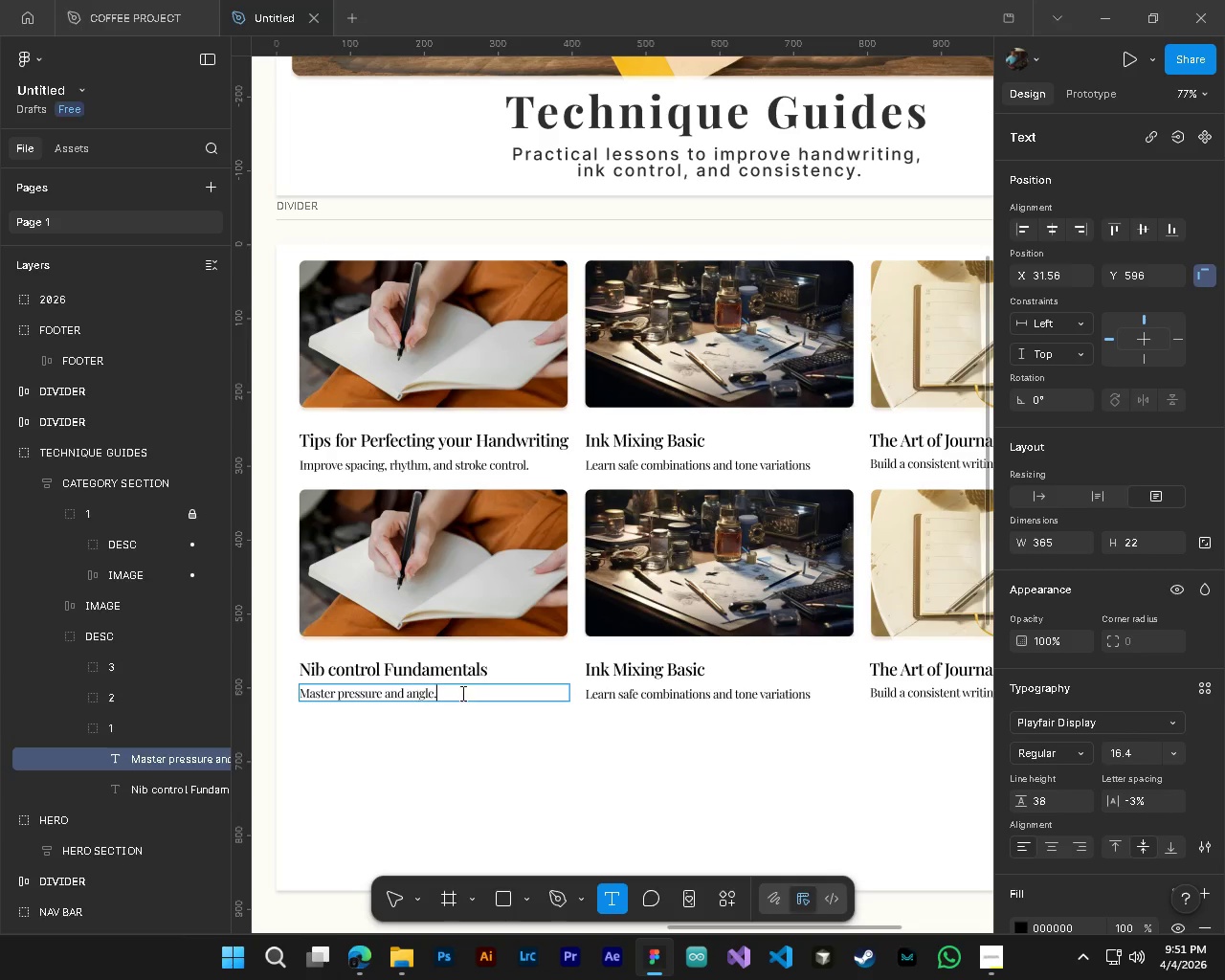 
left_click([76, 732])
 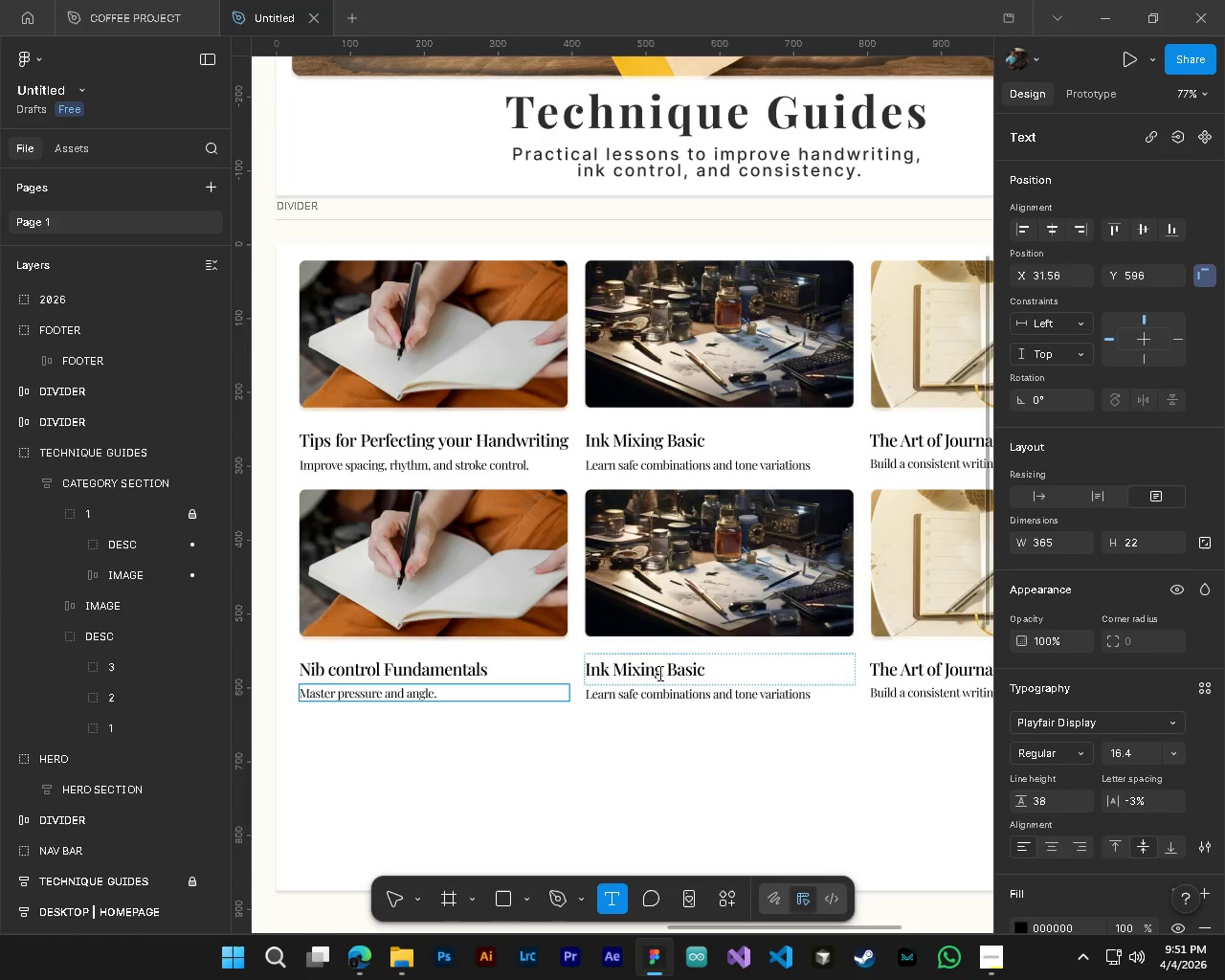 
double_click([657, 671])
 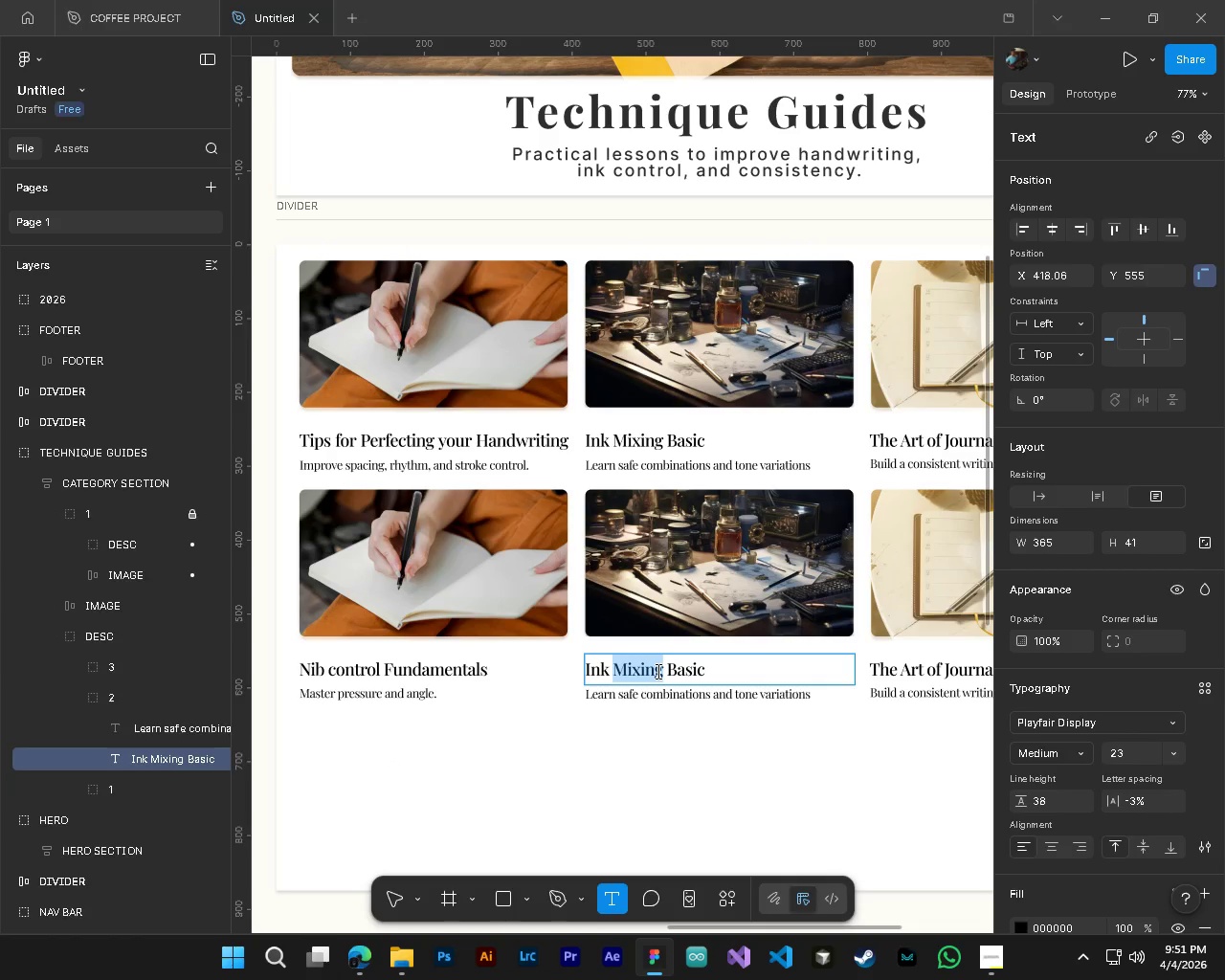 
key(Control+A)
 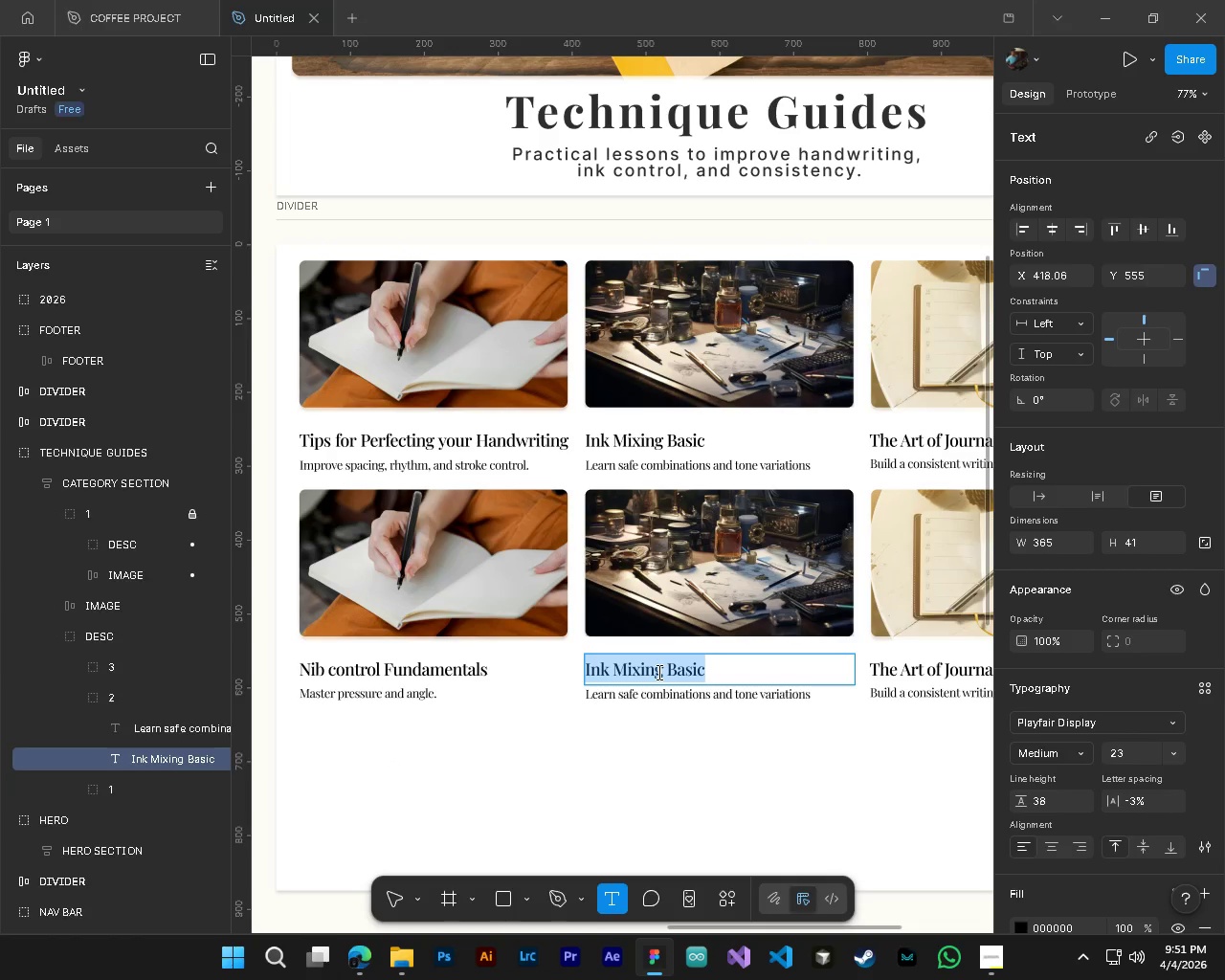 
type(Choosing the Right Paper)
 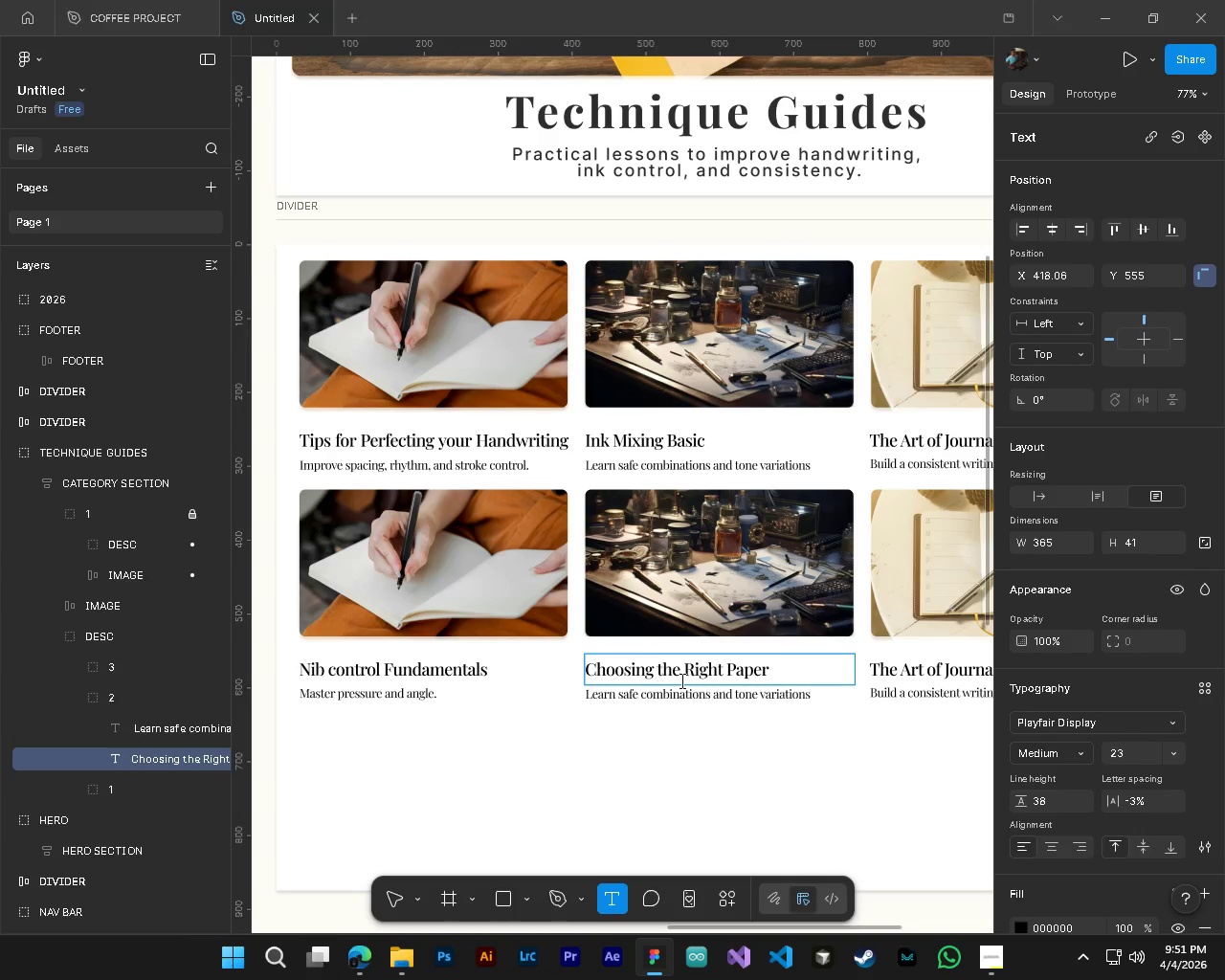 
hold_key(key=AltLeft, duration=1.36)
hold_key(key=ControlLeft, duration=1.36)
scroll: coordinate [680, 680], scroll_direction: down, amount: 5.0
 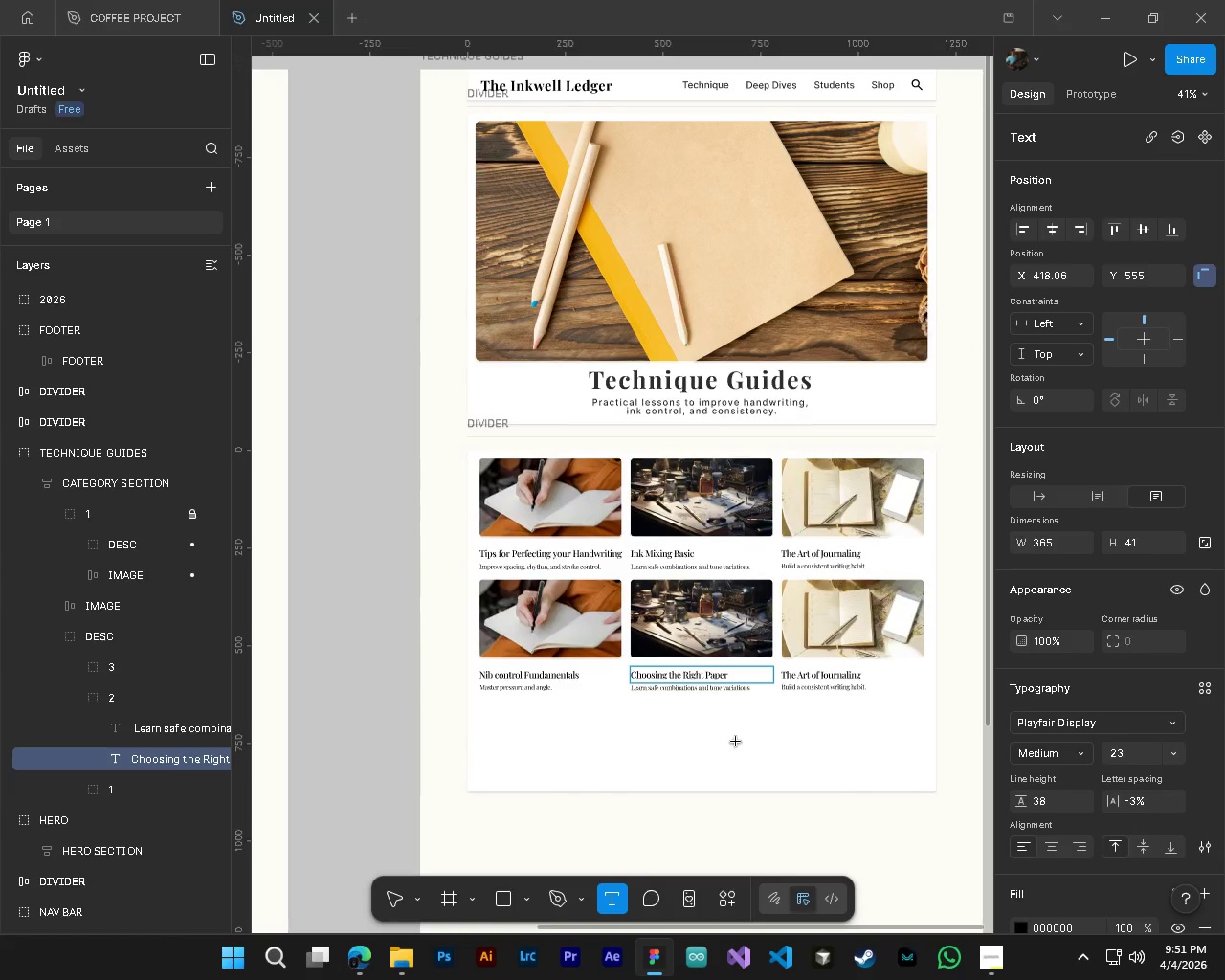 
scroll: coordinate [698, 691], scroll_direction: up, amount: 7.0
 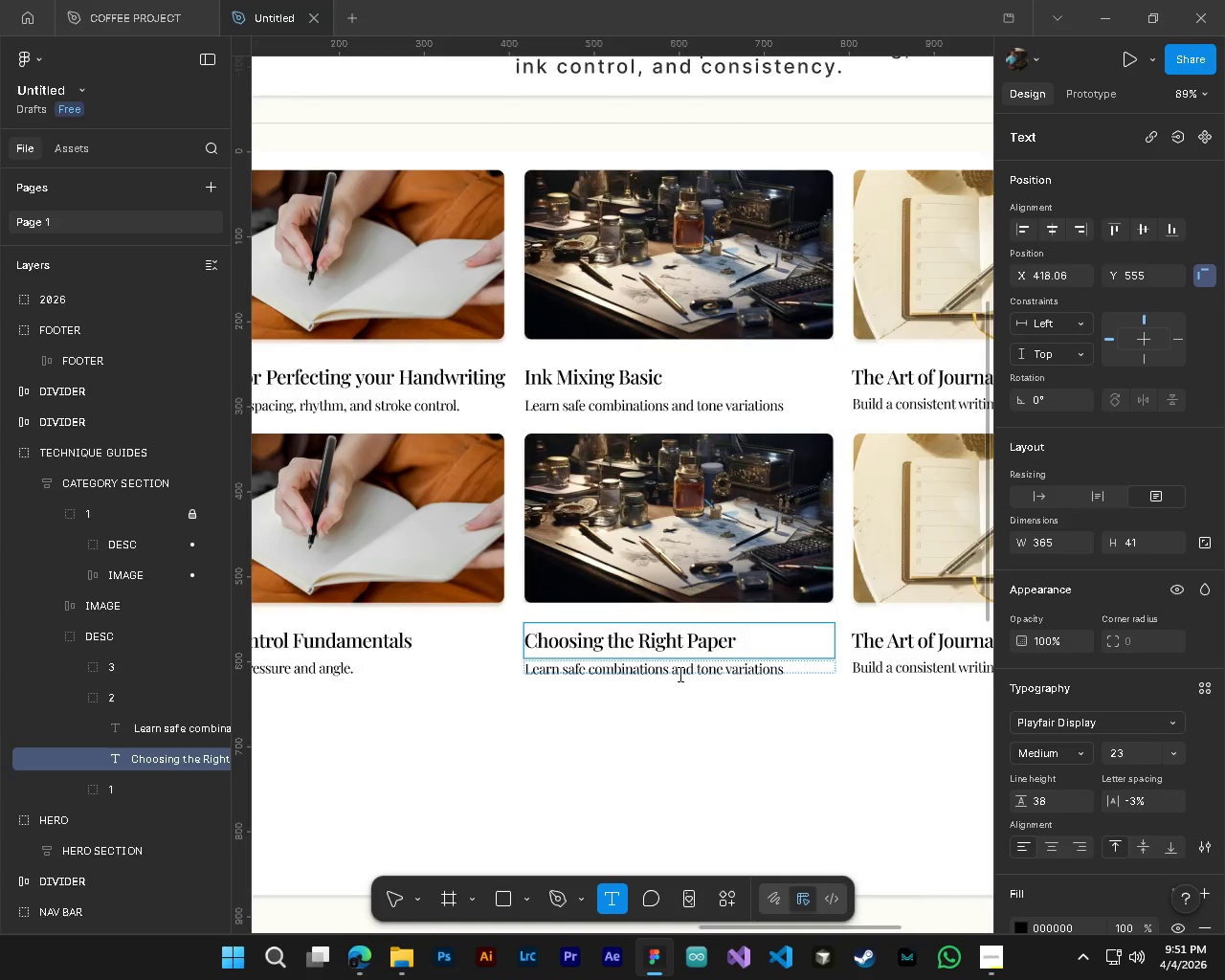 
left_click([679, 674])
 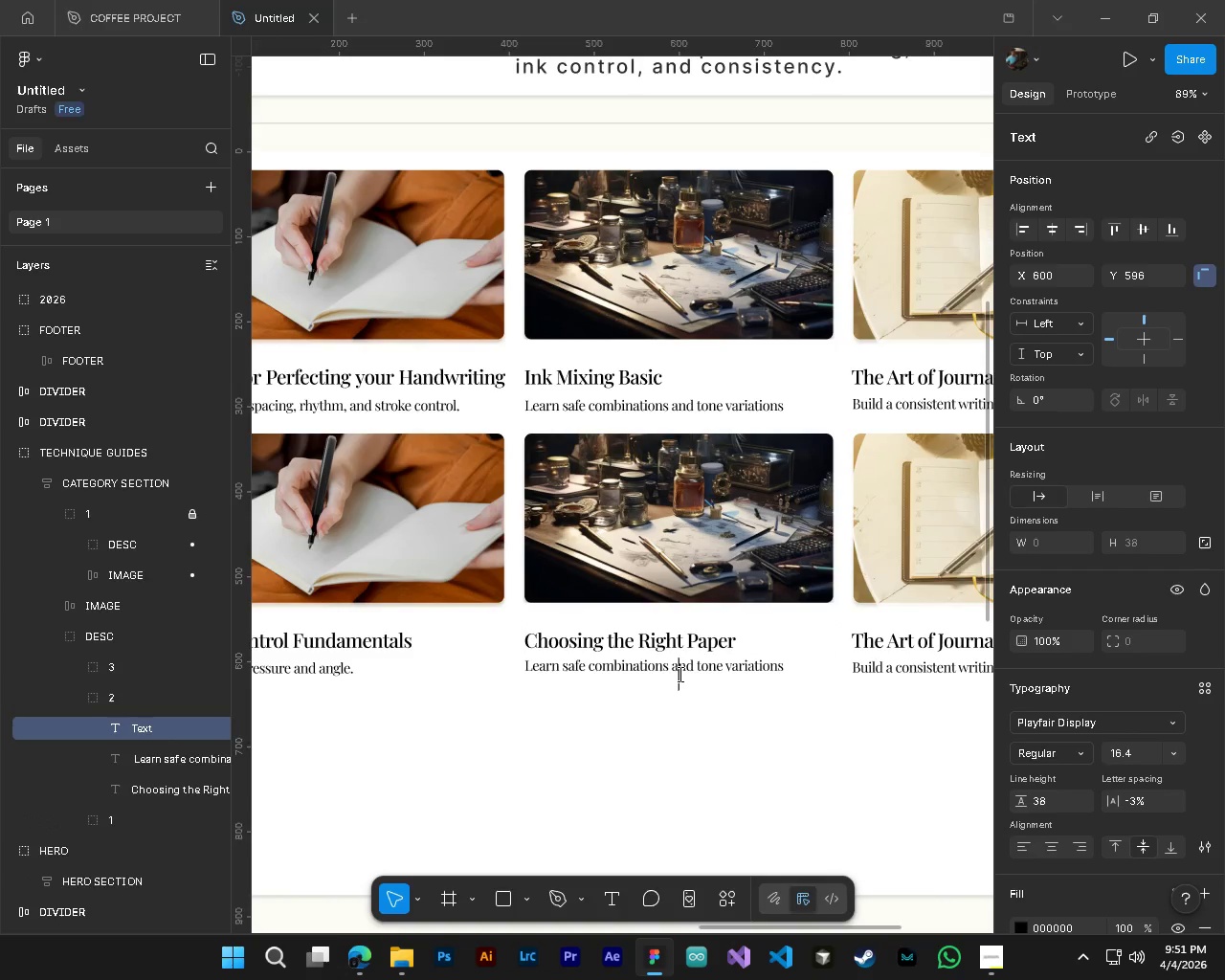 
hold_key(key=ControlLeft, duration=0.58)
 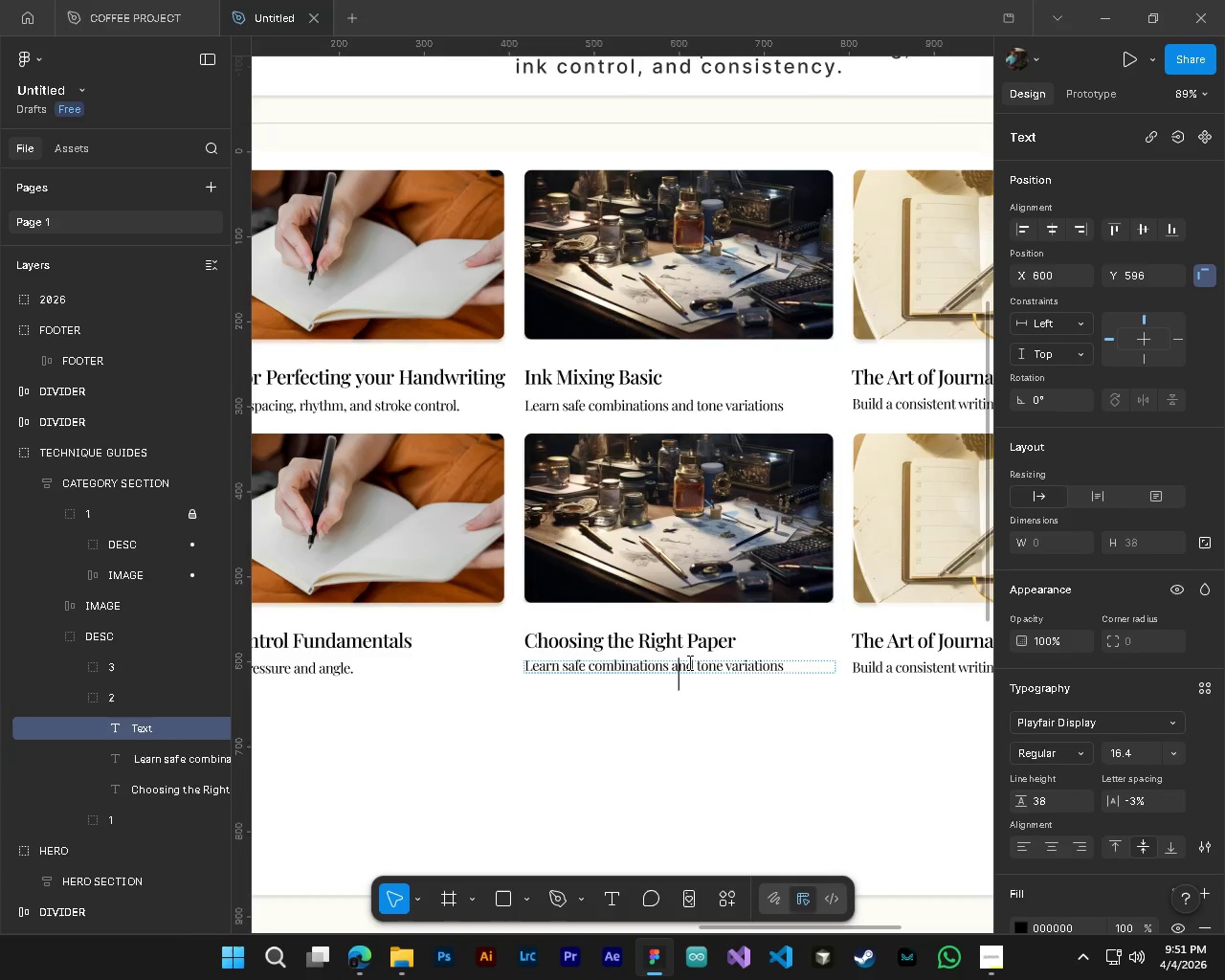 
key(Control+ControlLeft)
 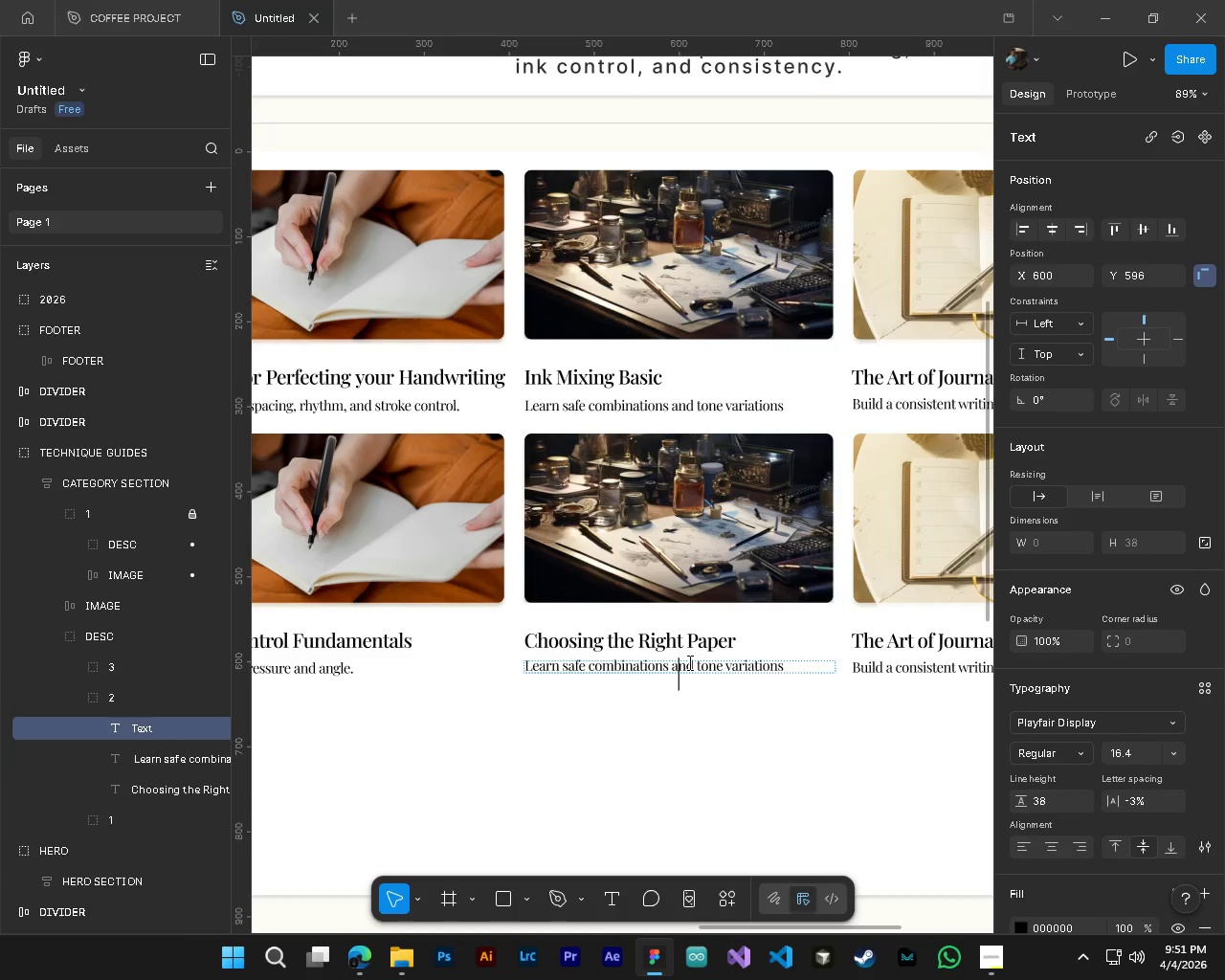 
key(Control+Z)
 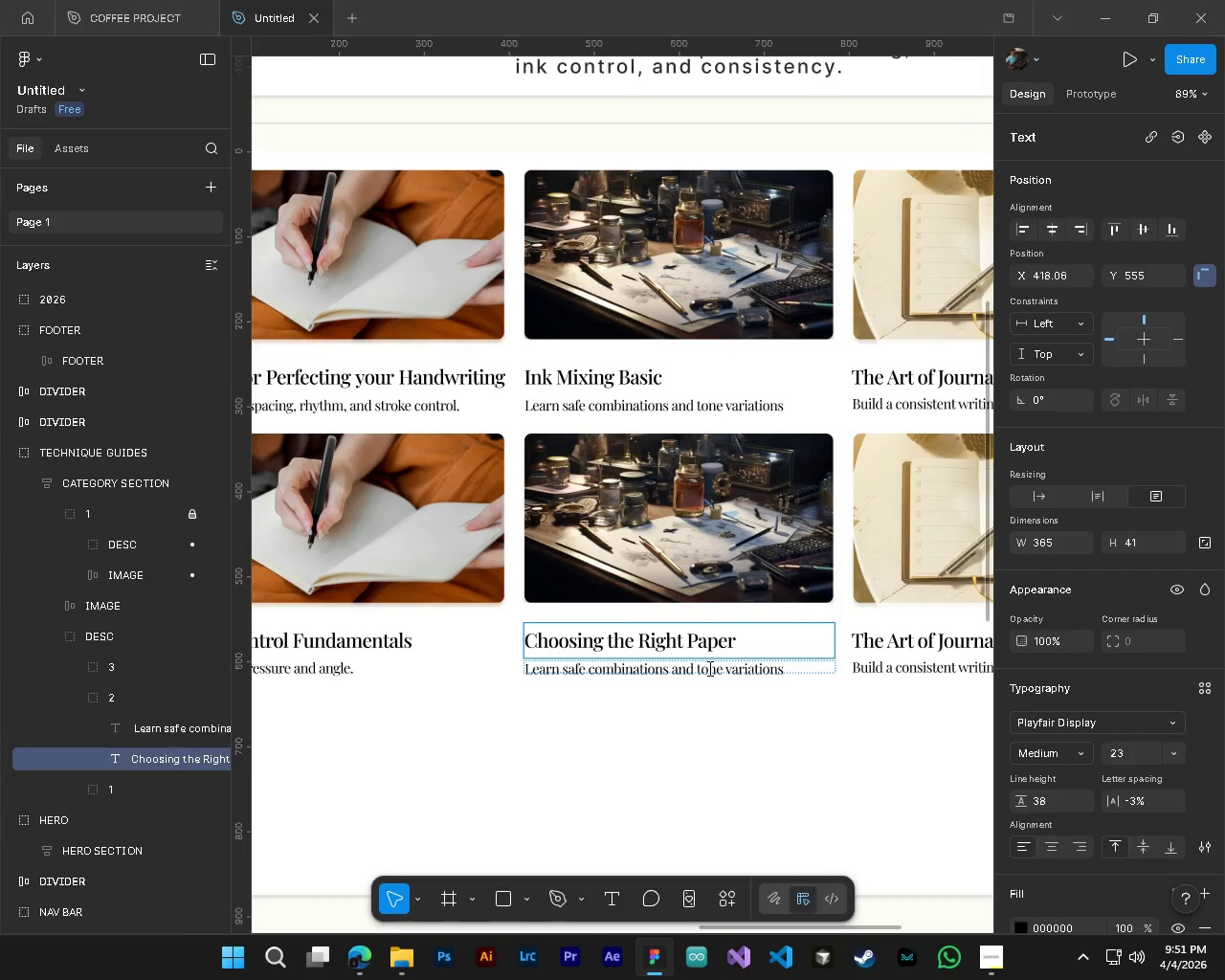 
left_click([708, 672])
 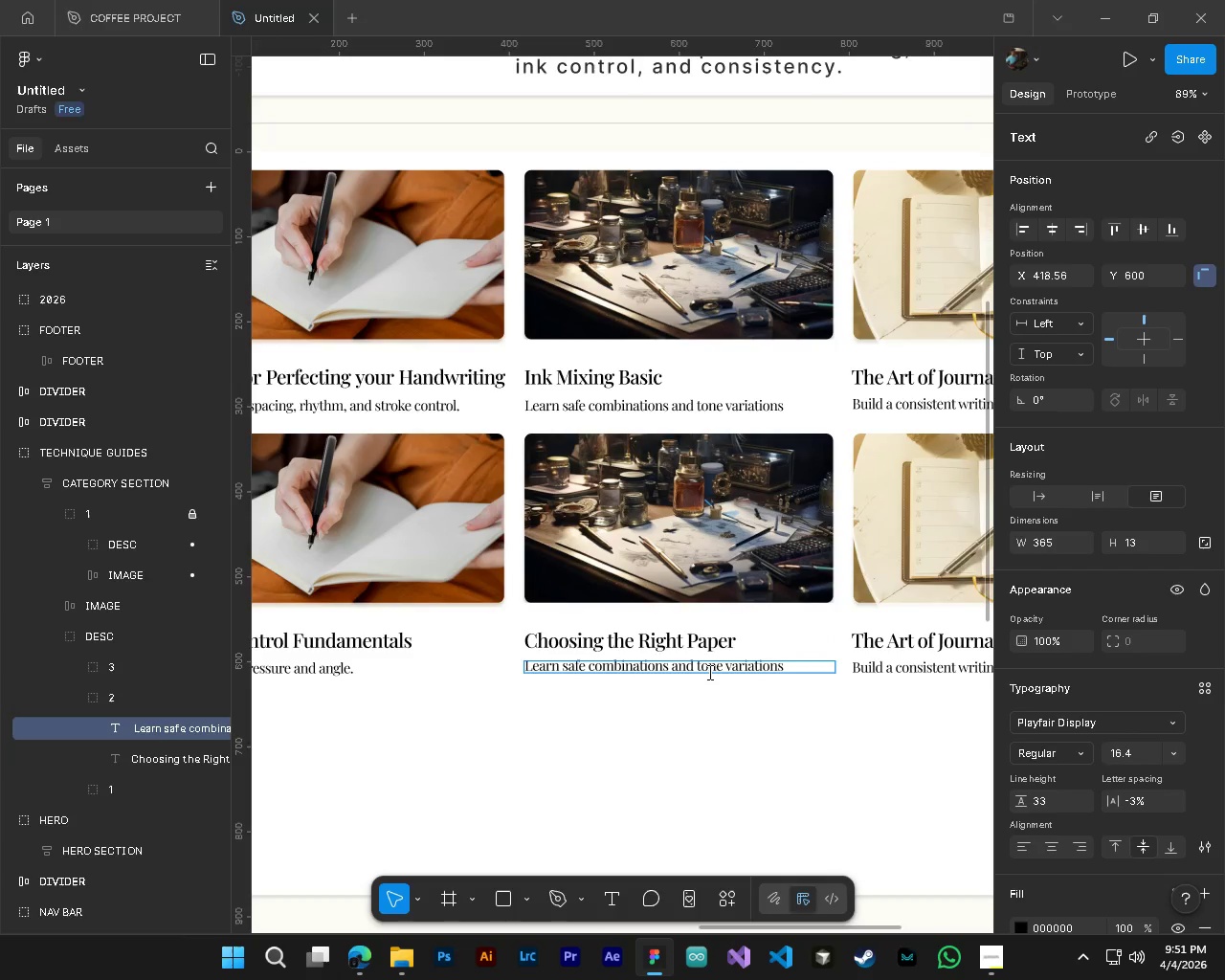 
key(Control+ControlLeft)
 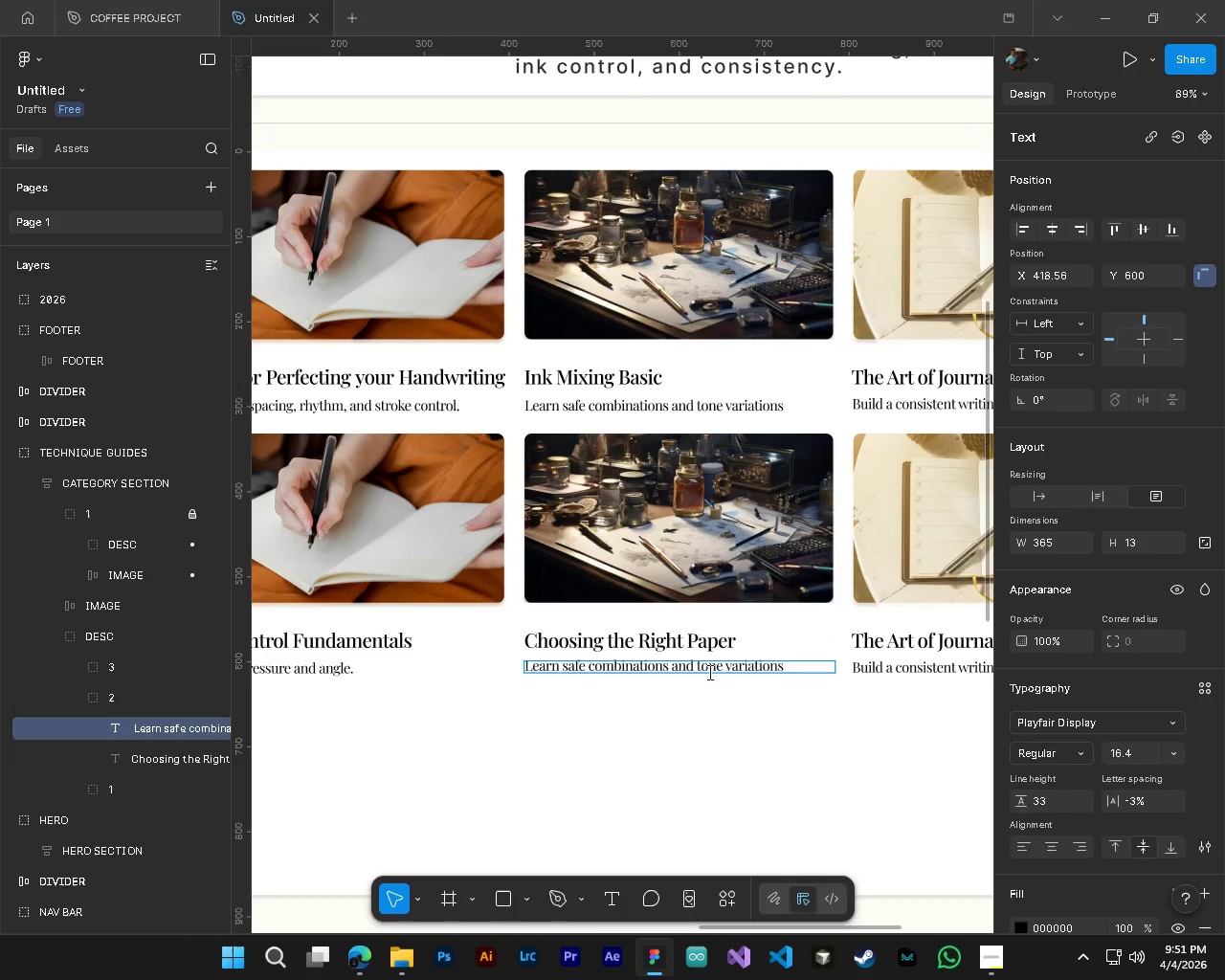 
key(Control+A)
 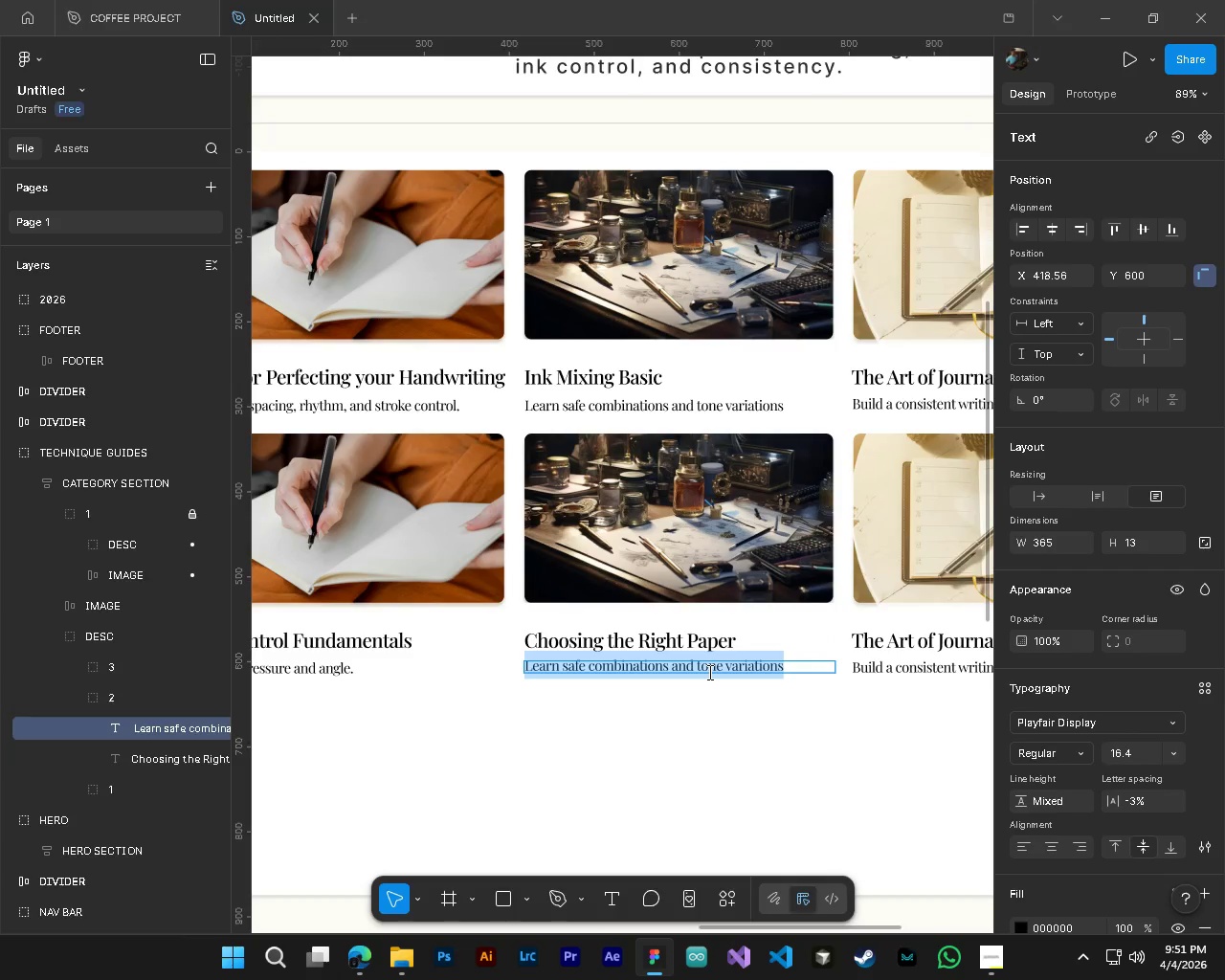 
type(Paper texture affects ink flow)
 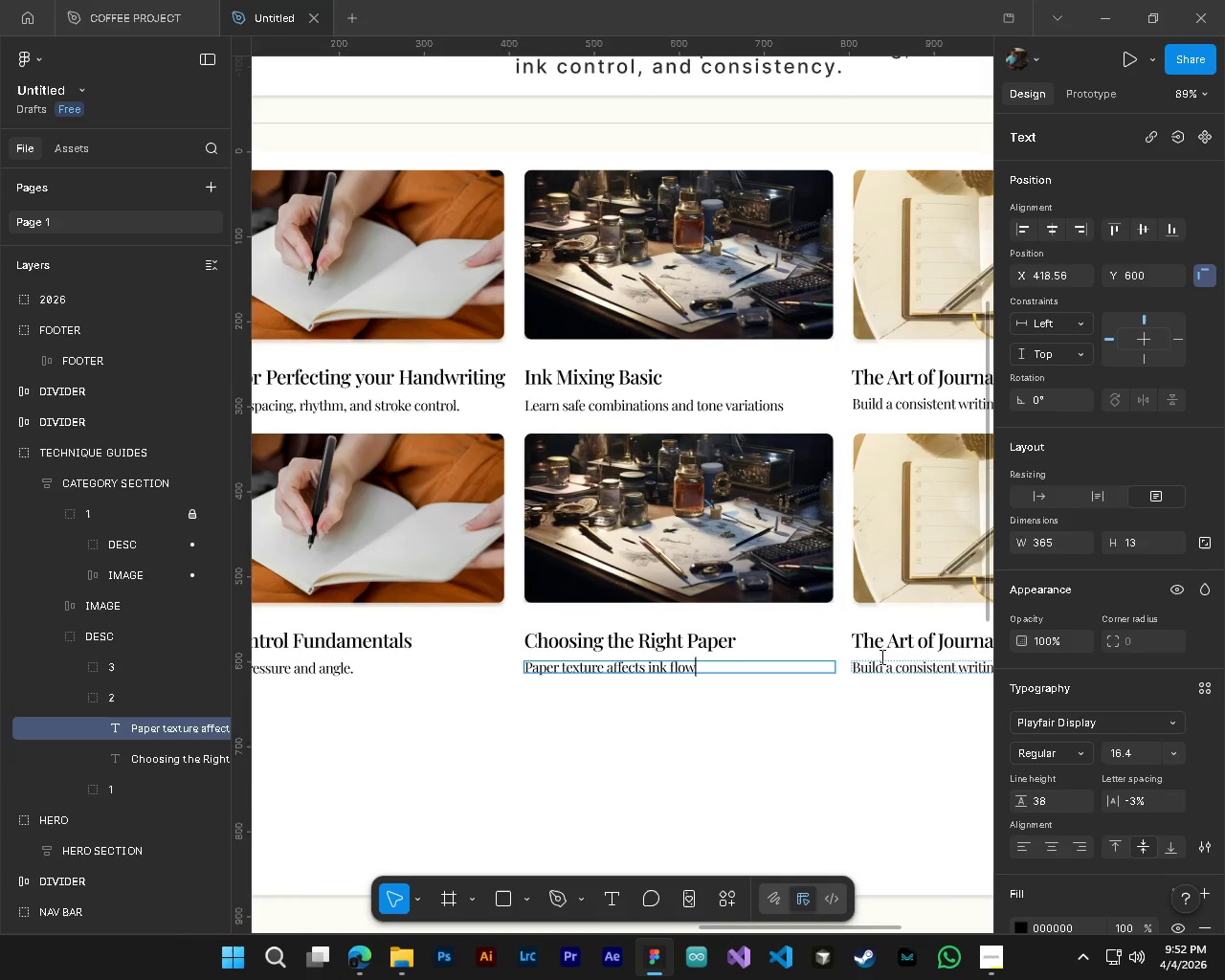 
left_click([886, 647])
 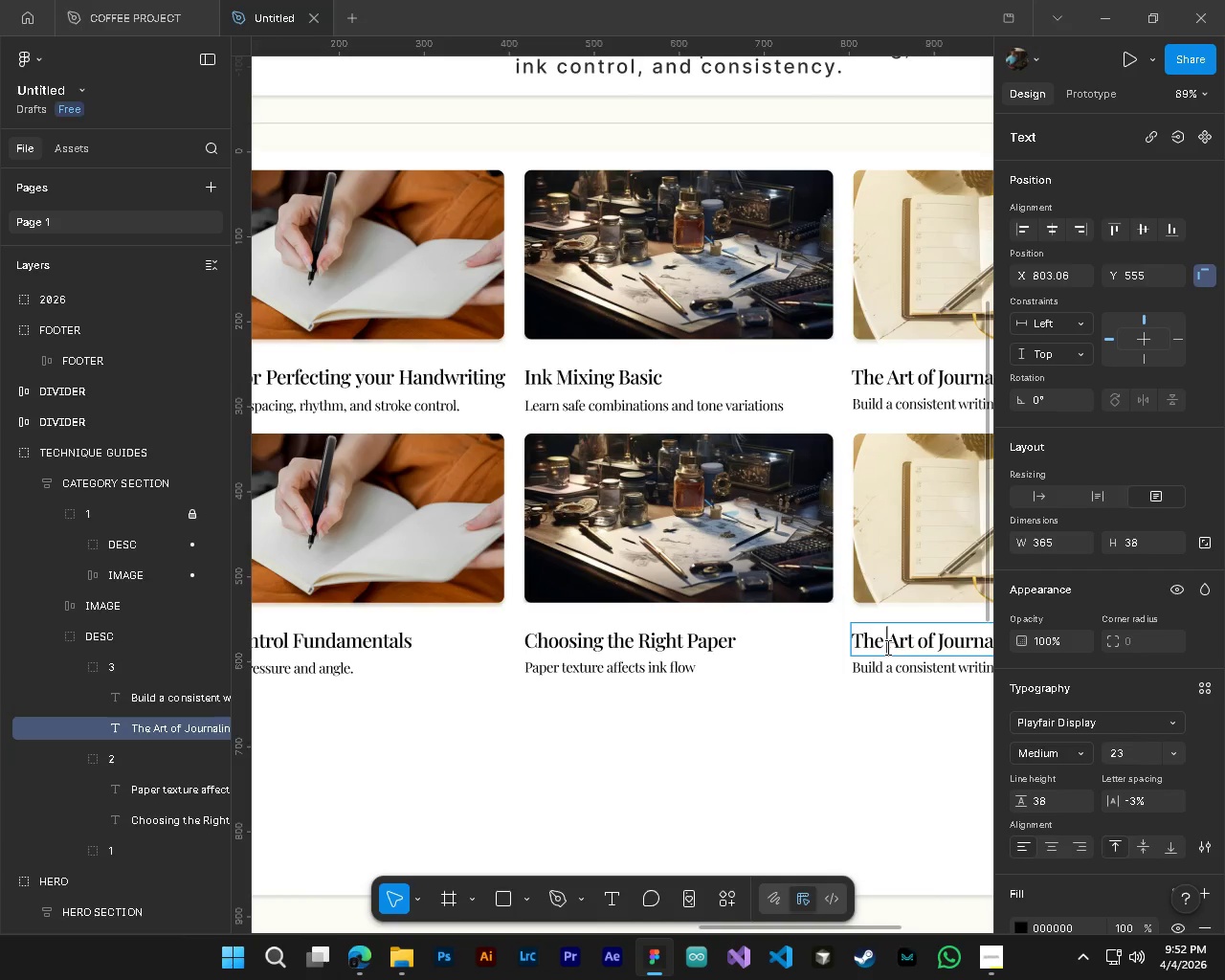 
hold_key(key=ShiftLeft, duration=0.95)
scroll: coordinate [886, 647], scroll_direction: down, amount: 5.0
 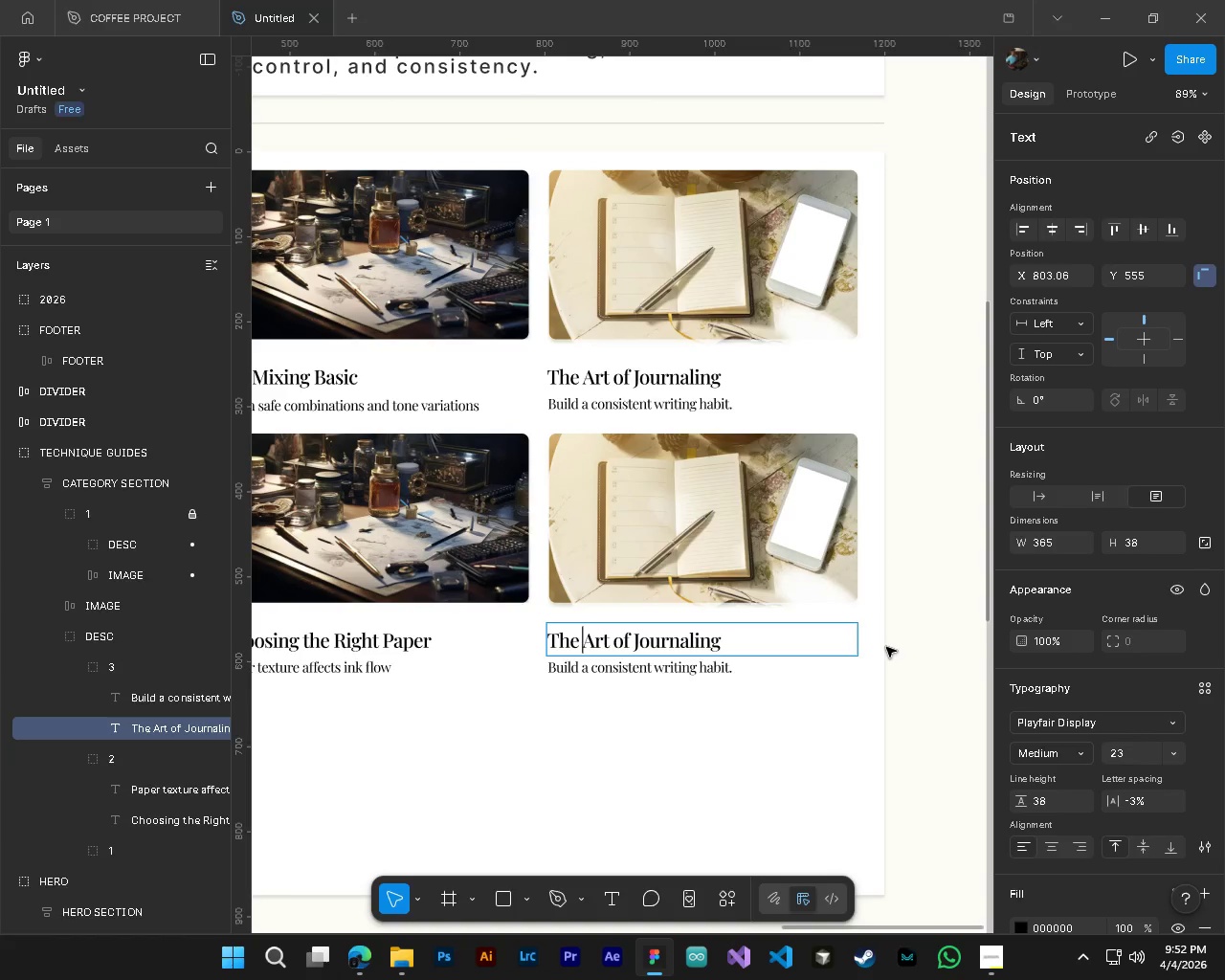 
type(Paper)
 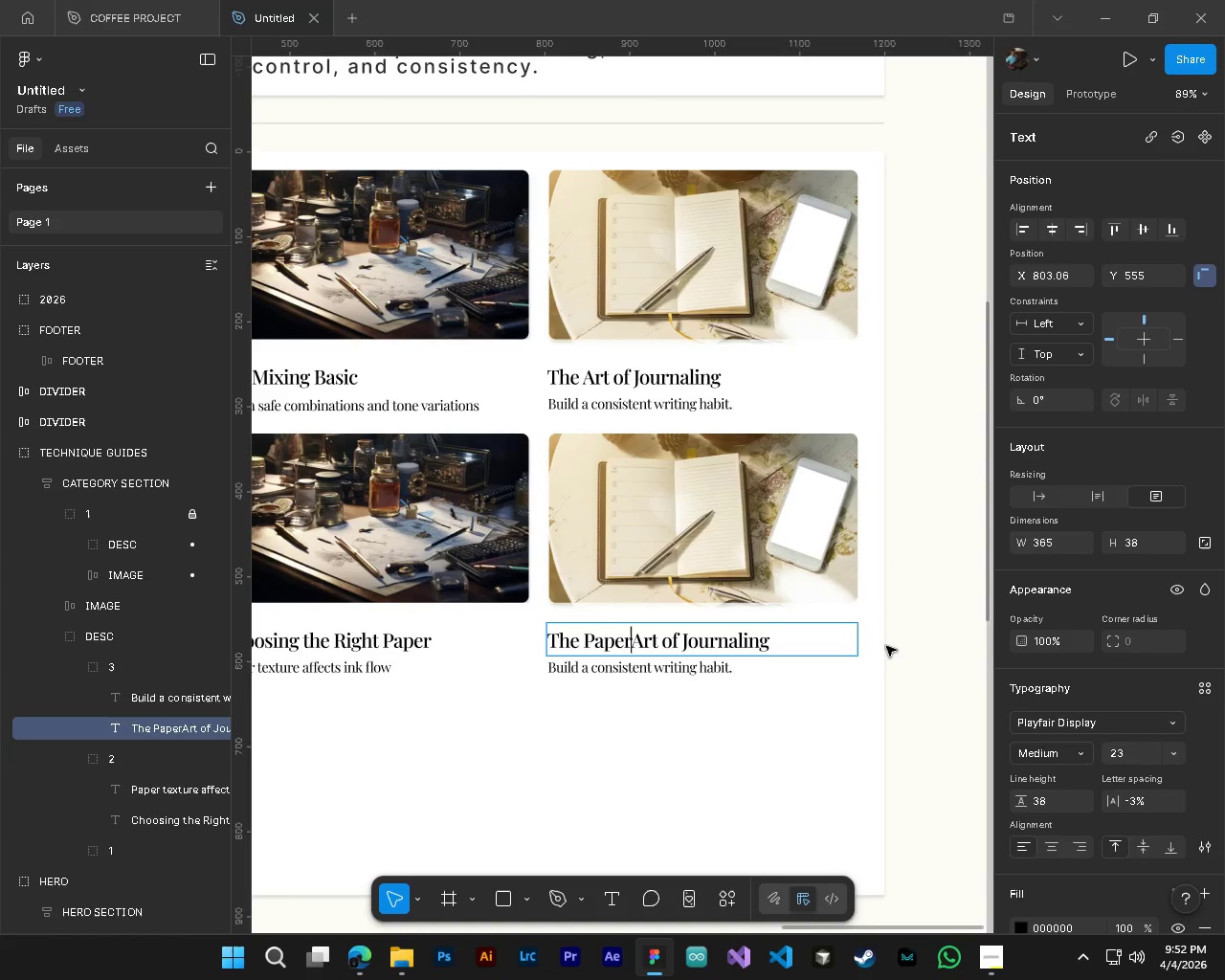 
key(Control+ControlLeft)
 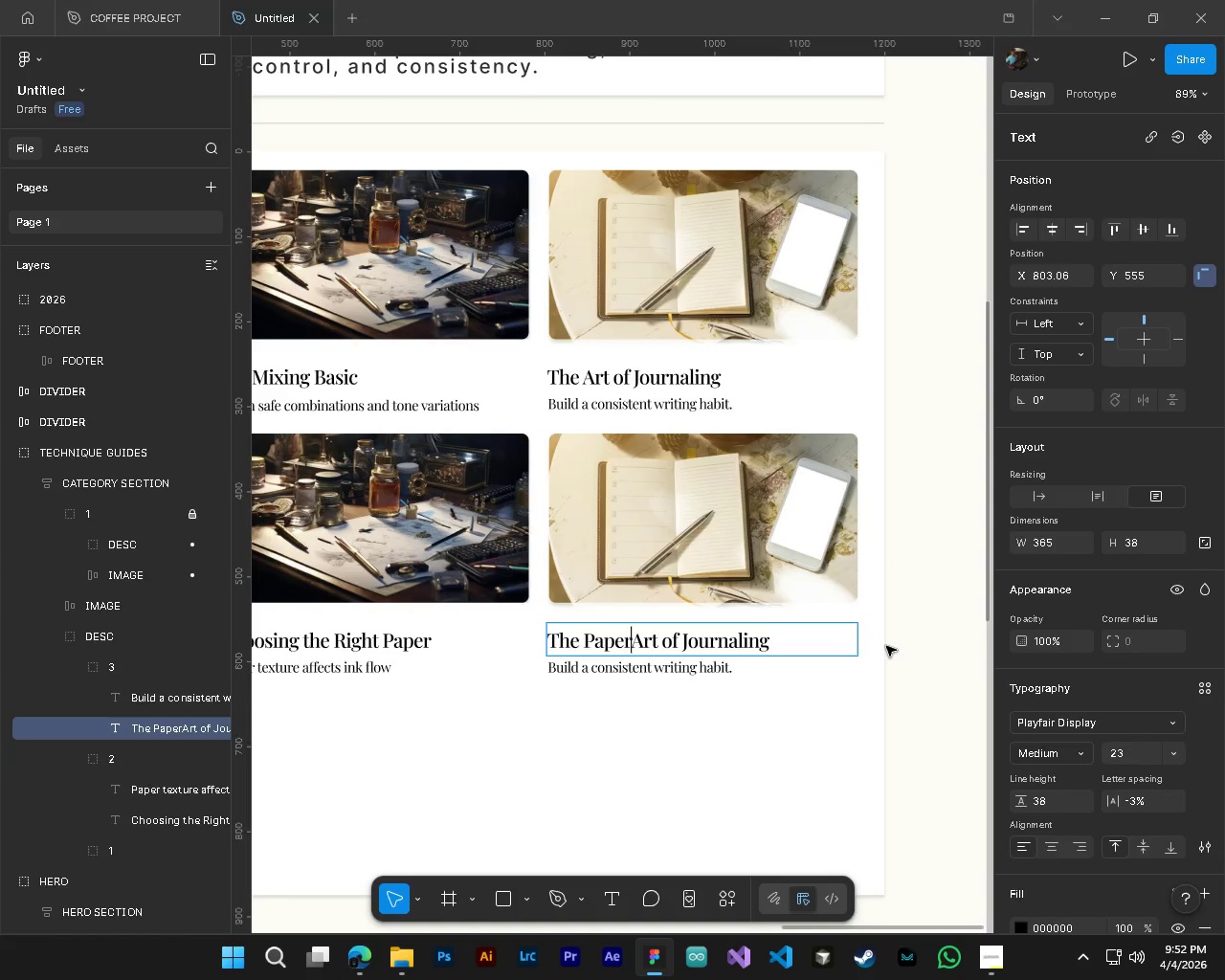 
key(Control+A)
 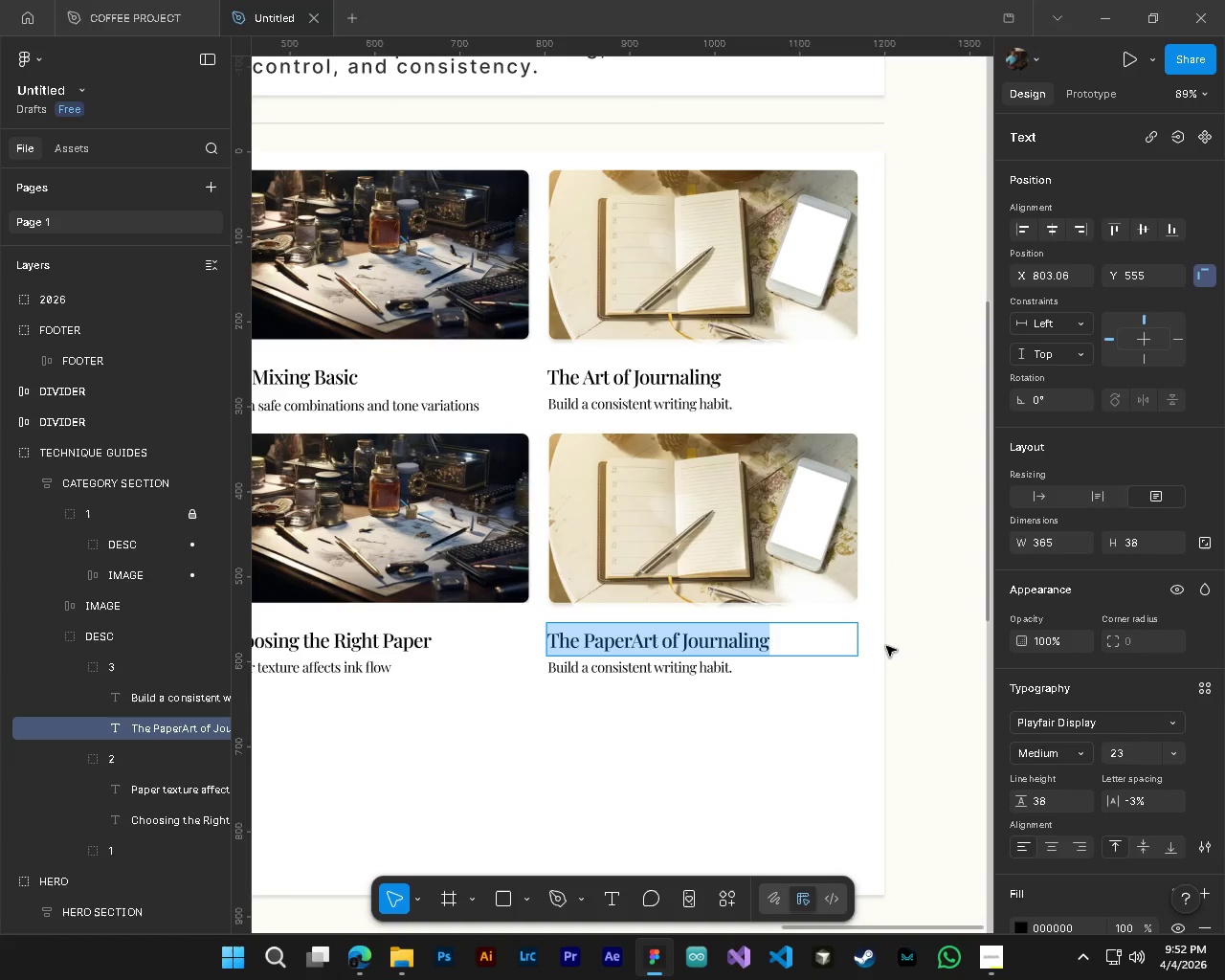 
type(Paper texxture )
key(Backspace)
key(Backspace)
key(Backspace)
key(Backspace)
key(Backspace)
key(Backspace)
type(ture affects ink flow)
 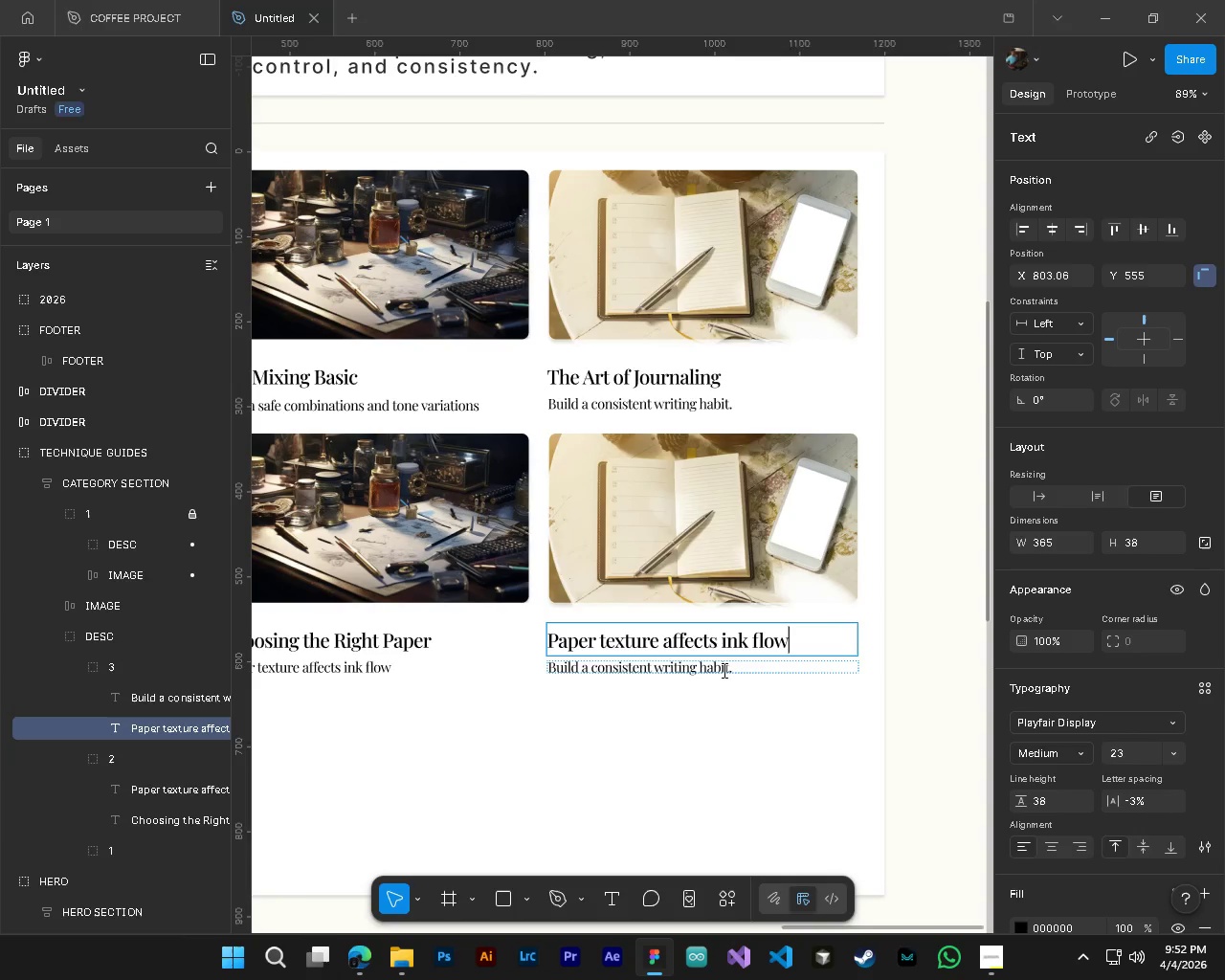 
left_click([723, 670])
 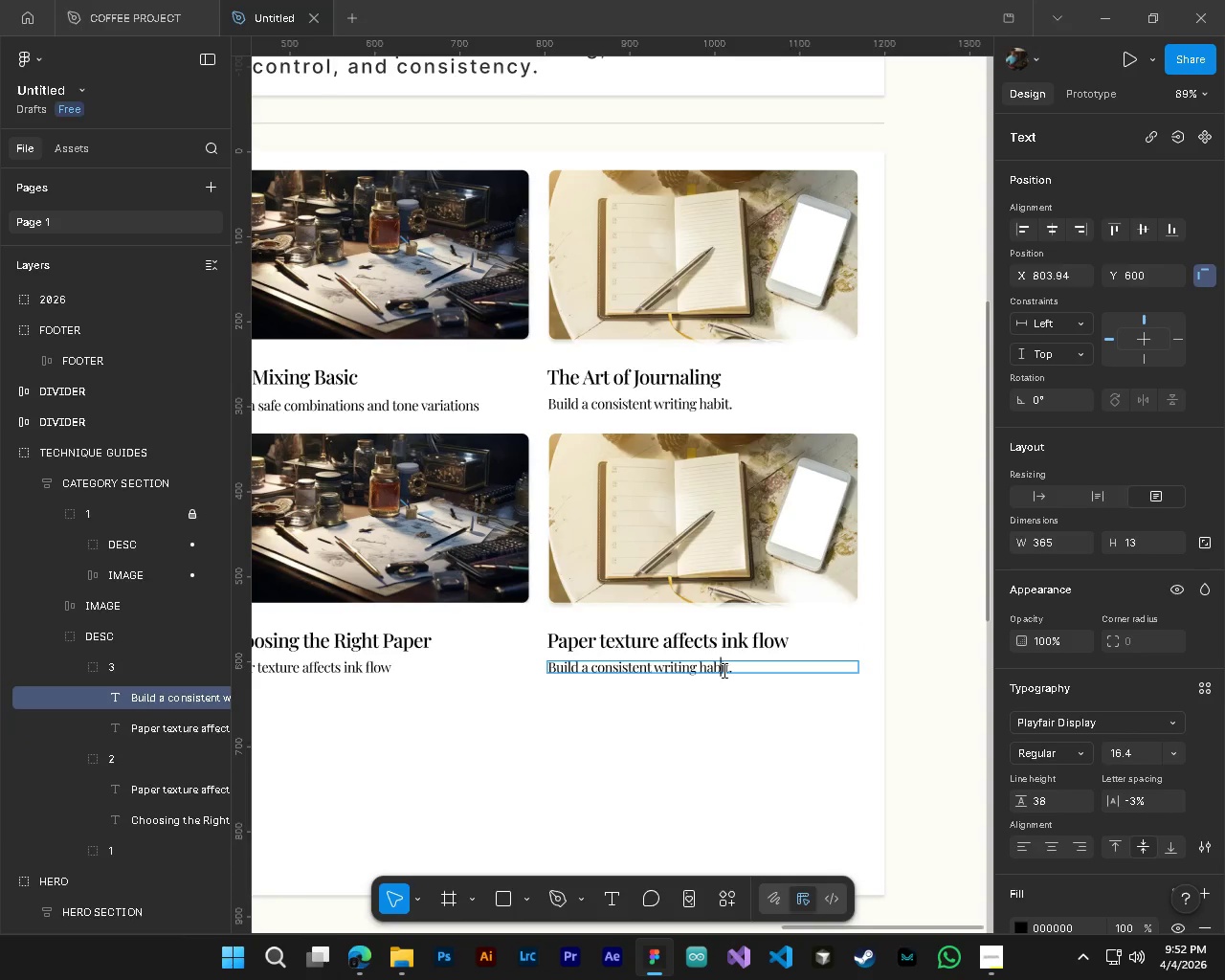 
key(Control+A)
 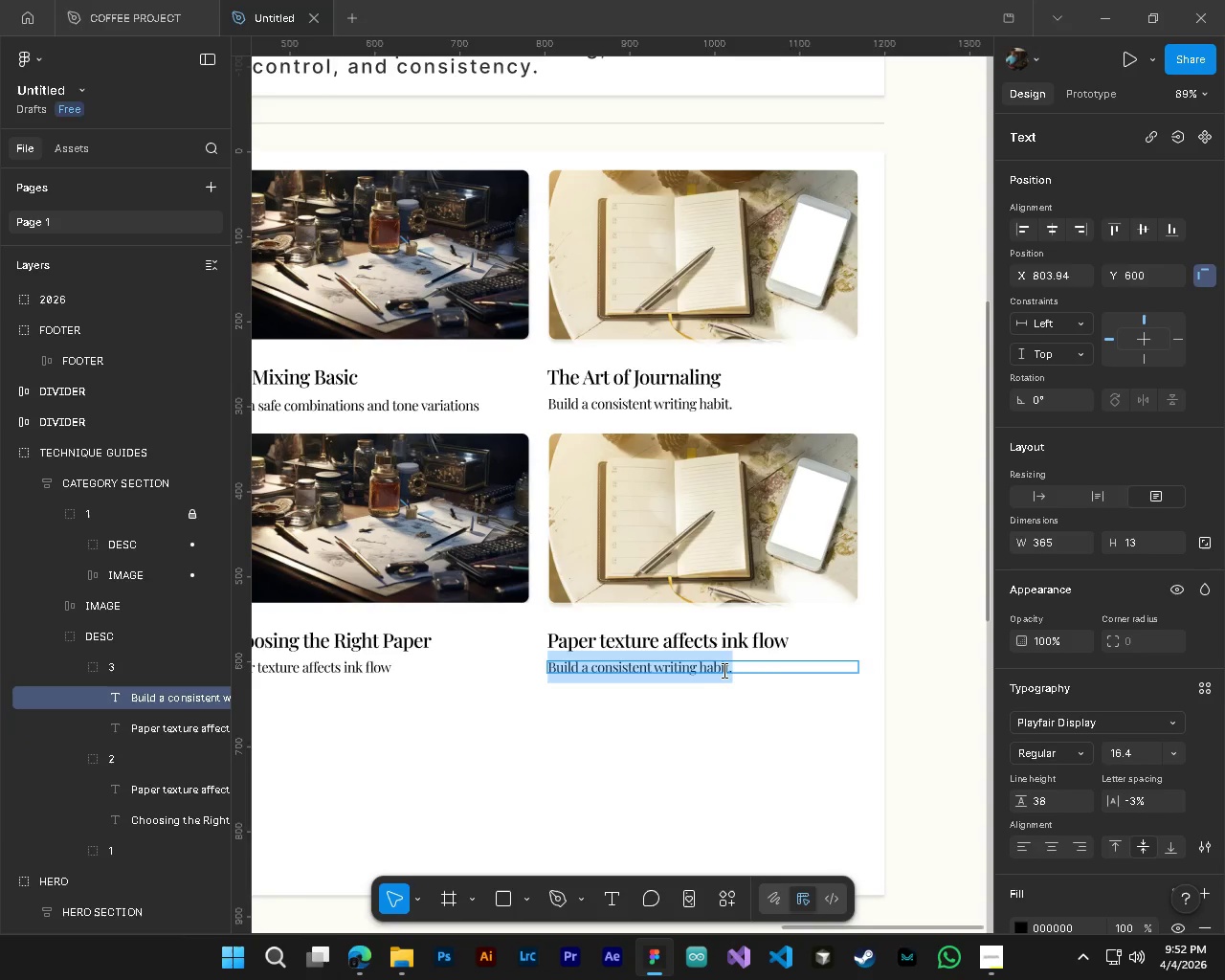 
key(Control+ControlRight)
 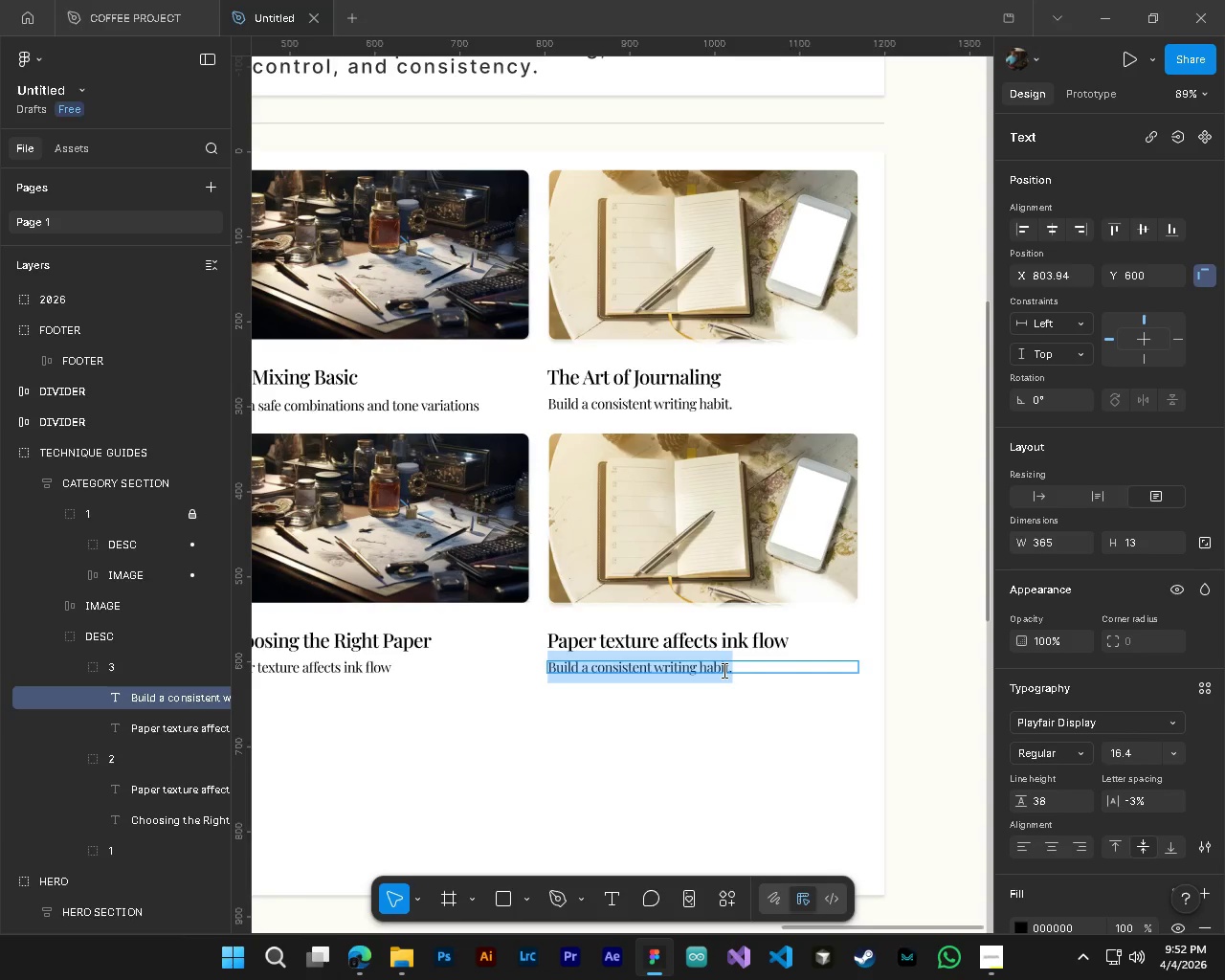 
type(Paper texxture)
key(Backspace)
key(Backspace)
key(Backspace)
key(Backspace)
key(Backspace)
type(ture a)
 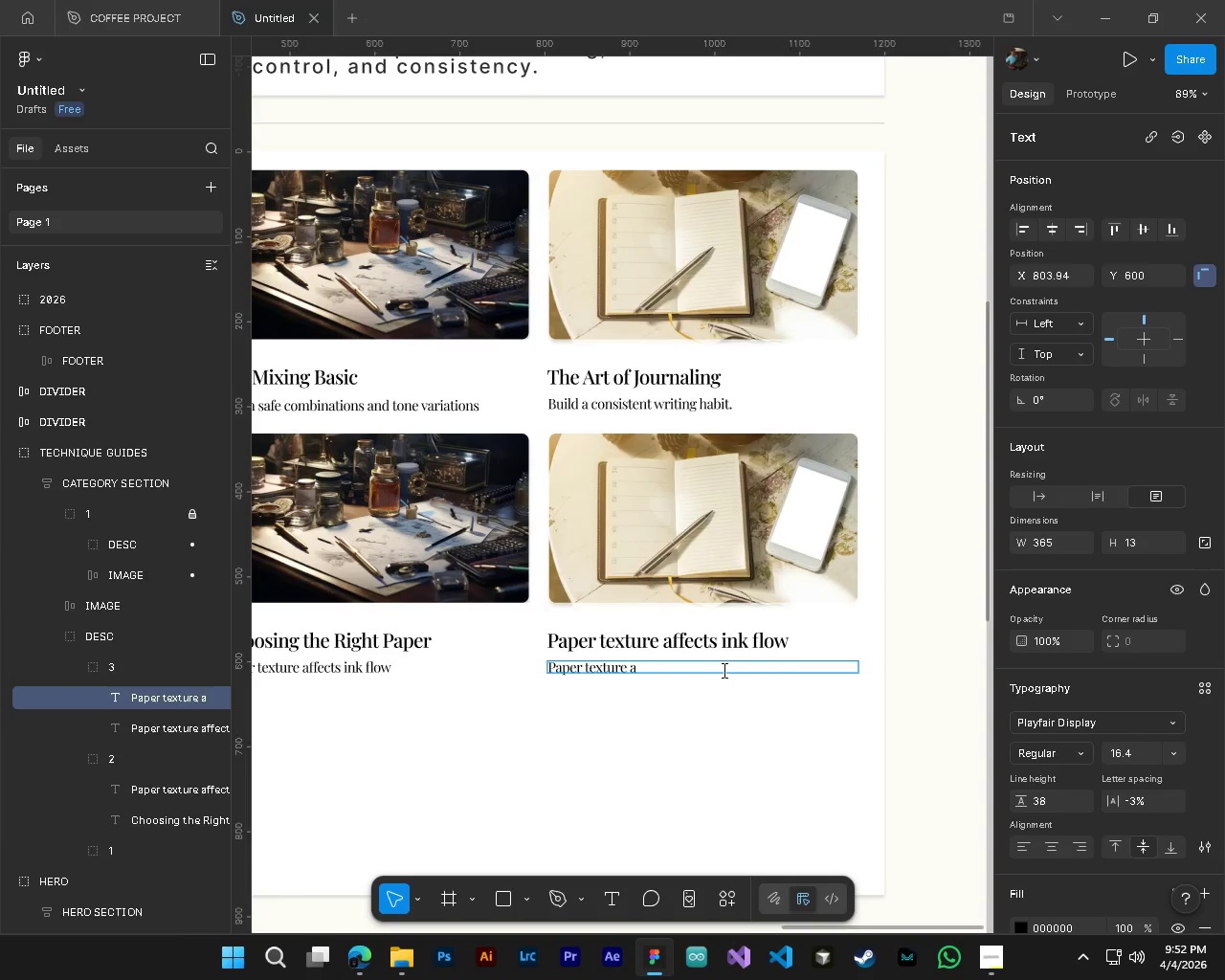 
wait(13.09)
 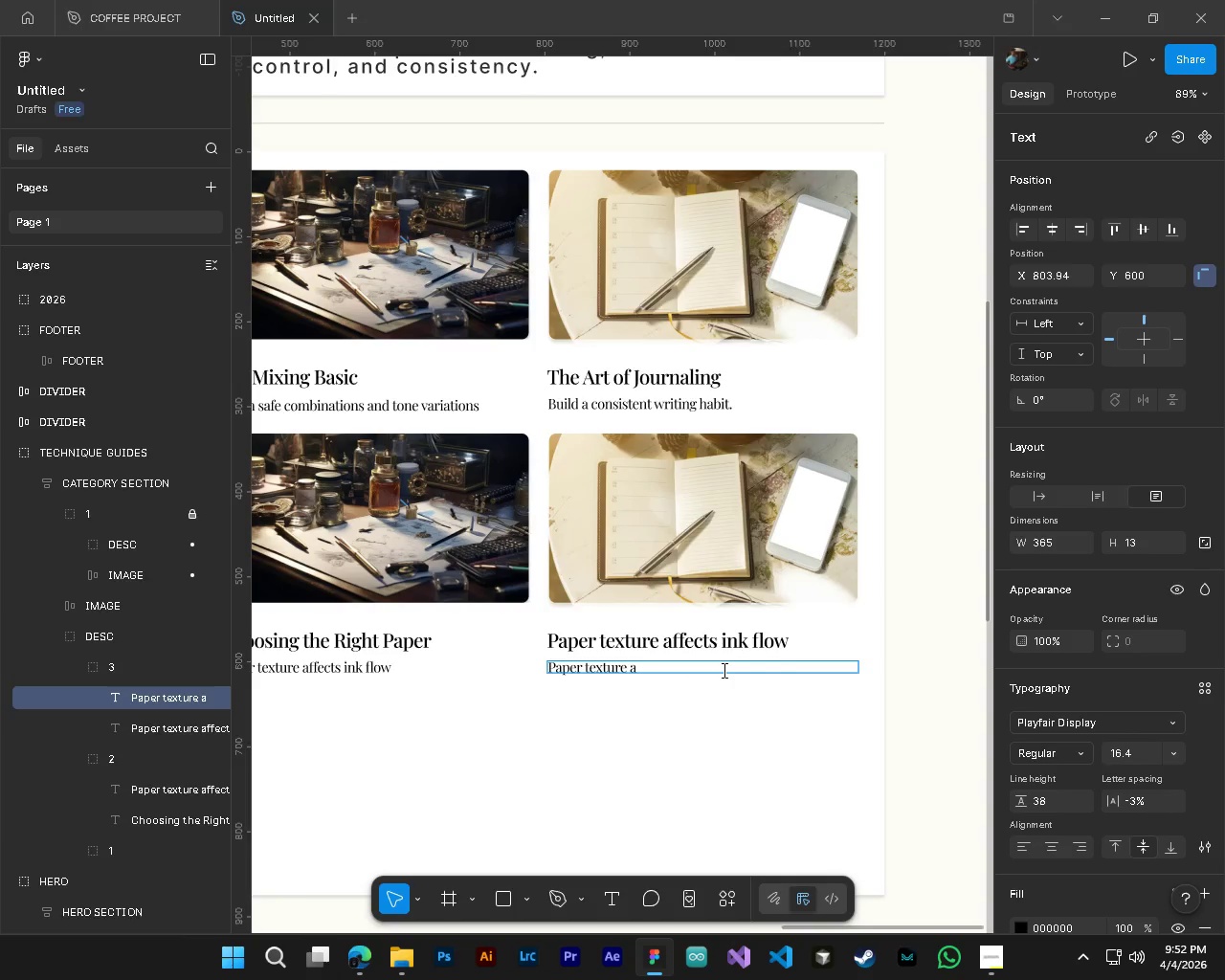 
key(Backspace)
 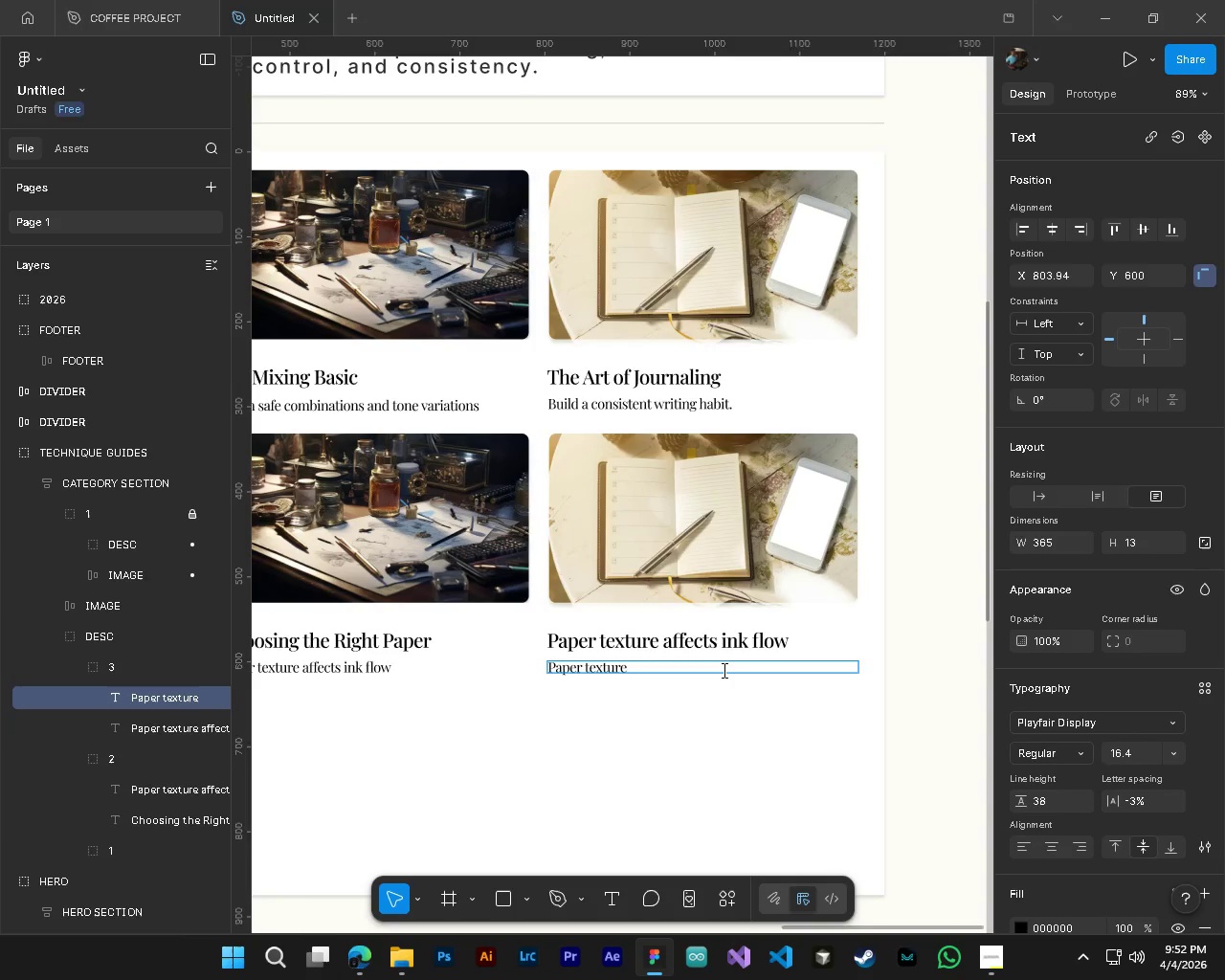 
key(Control+ControlLeft)
 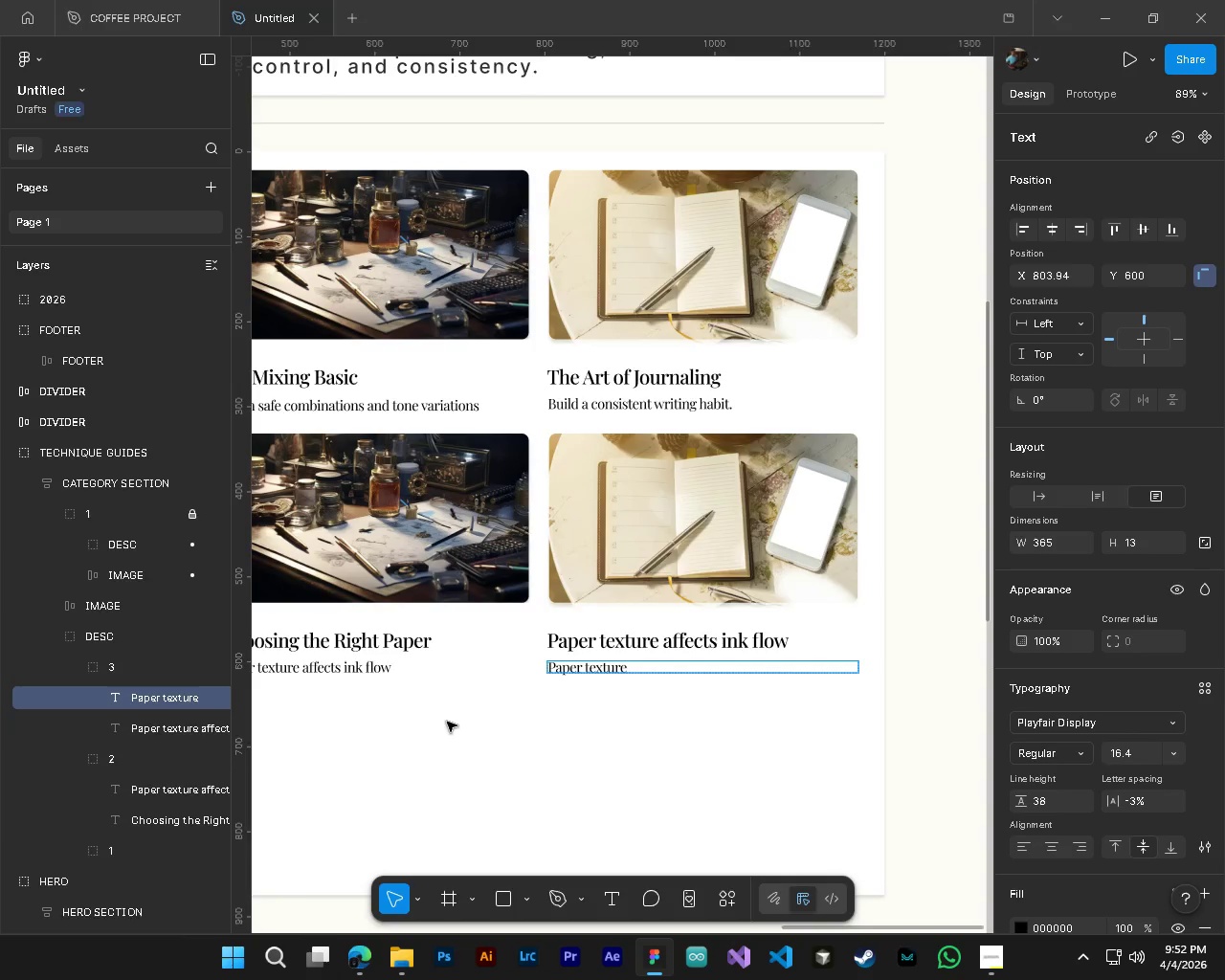 
key(Alt+Control+AltLeft)
 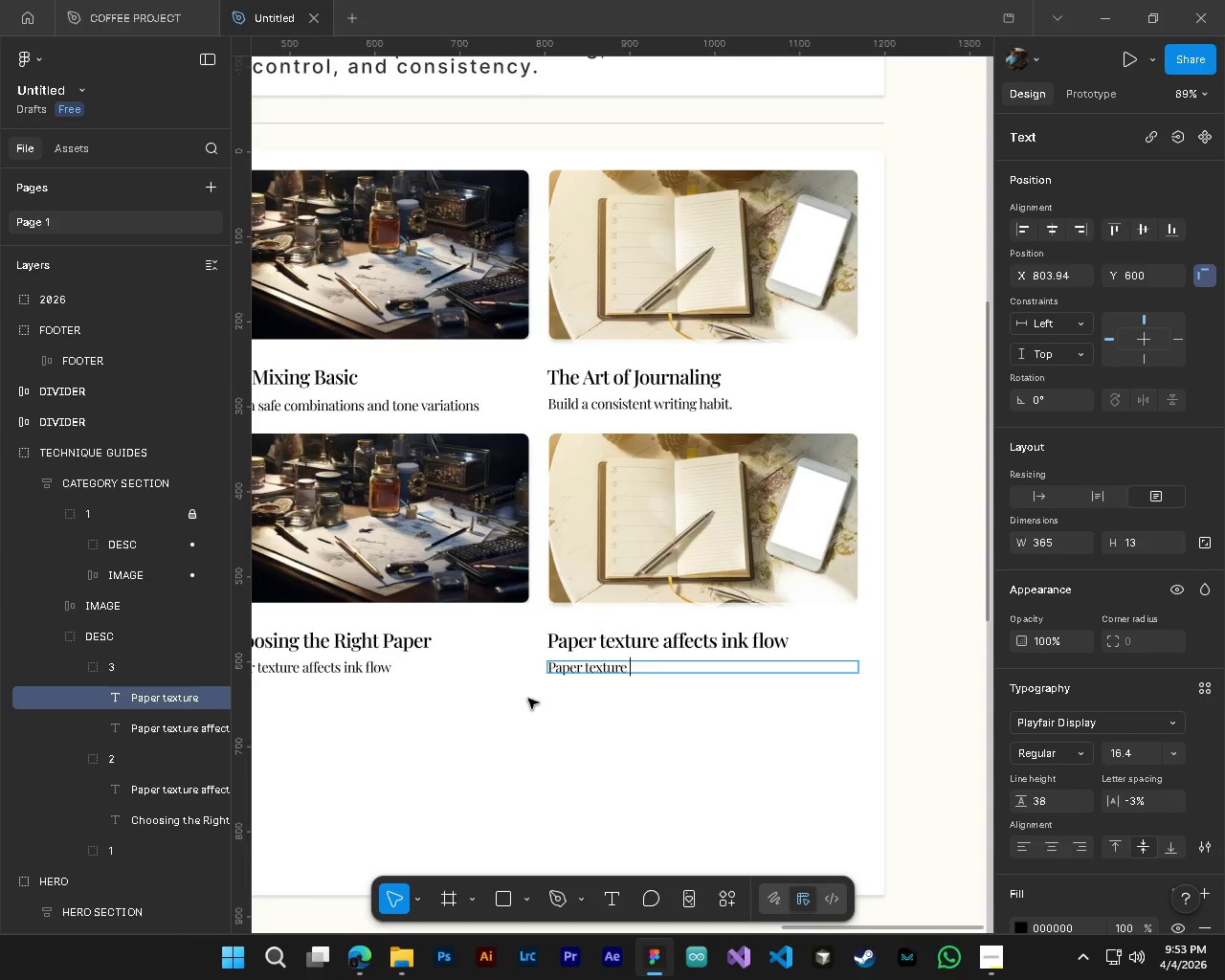 
wait(14.84)
 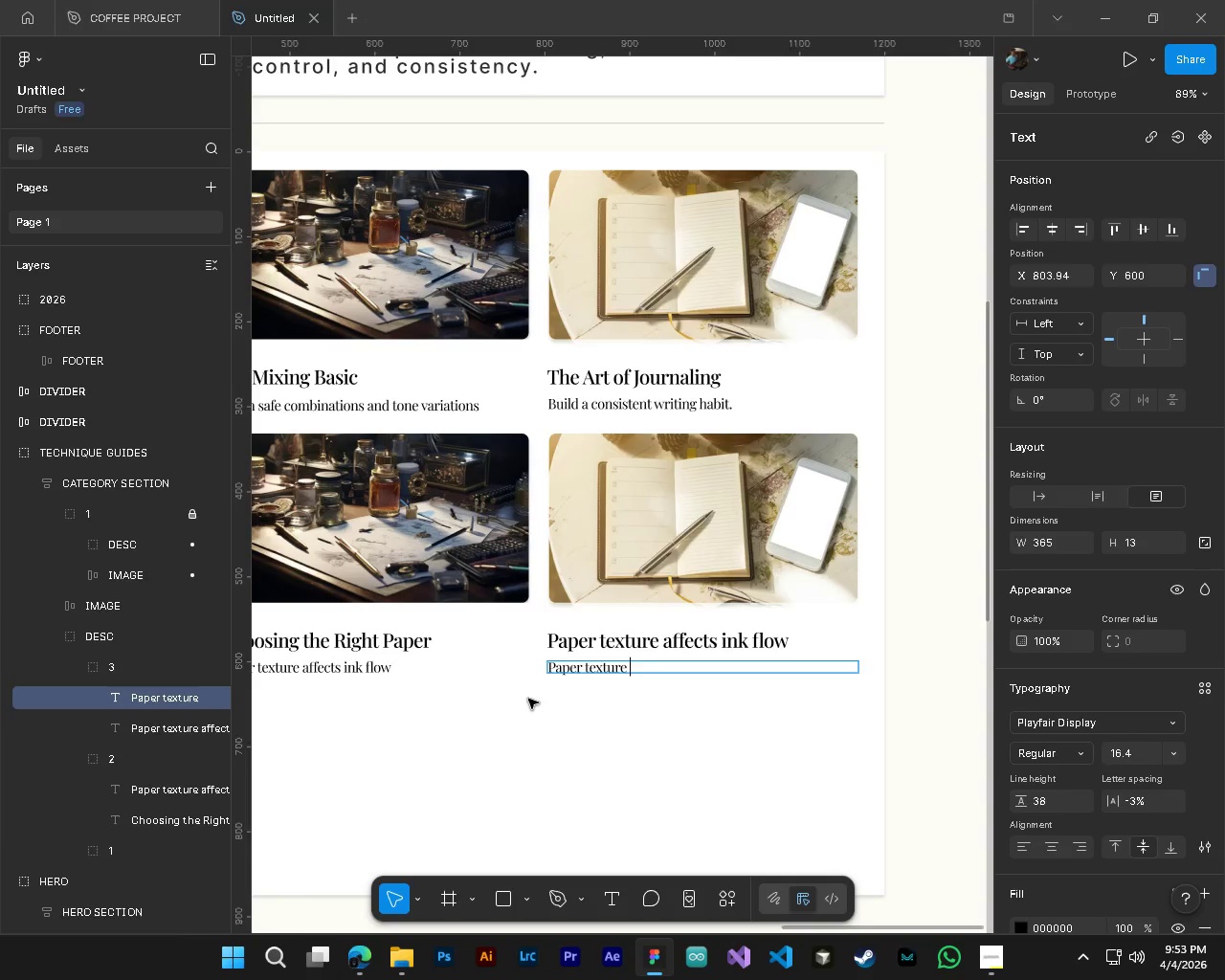 
type(oppaing om)
key(Backspace)
type(n papers)
 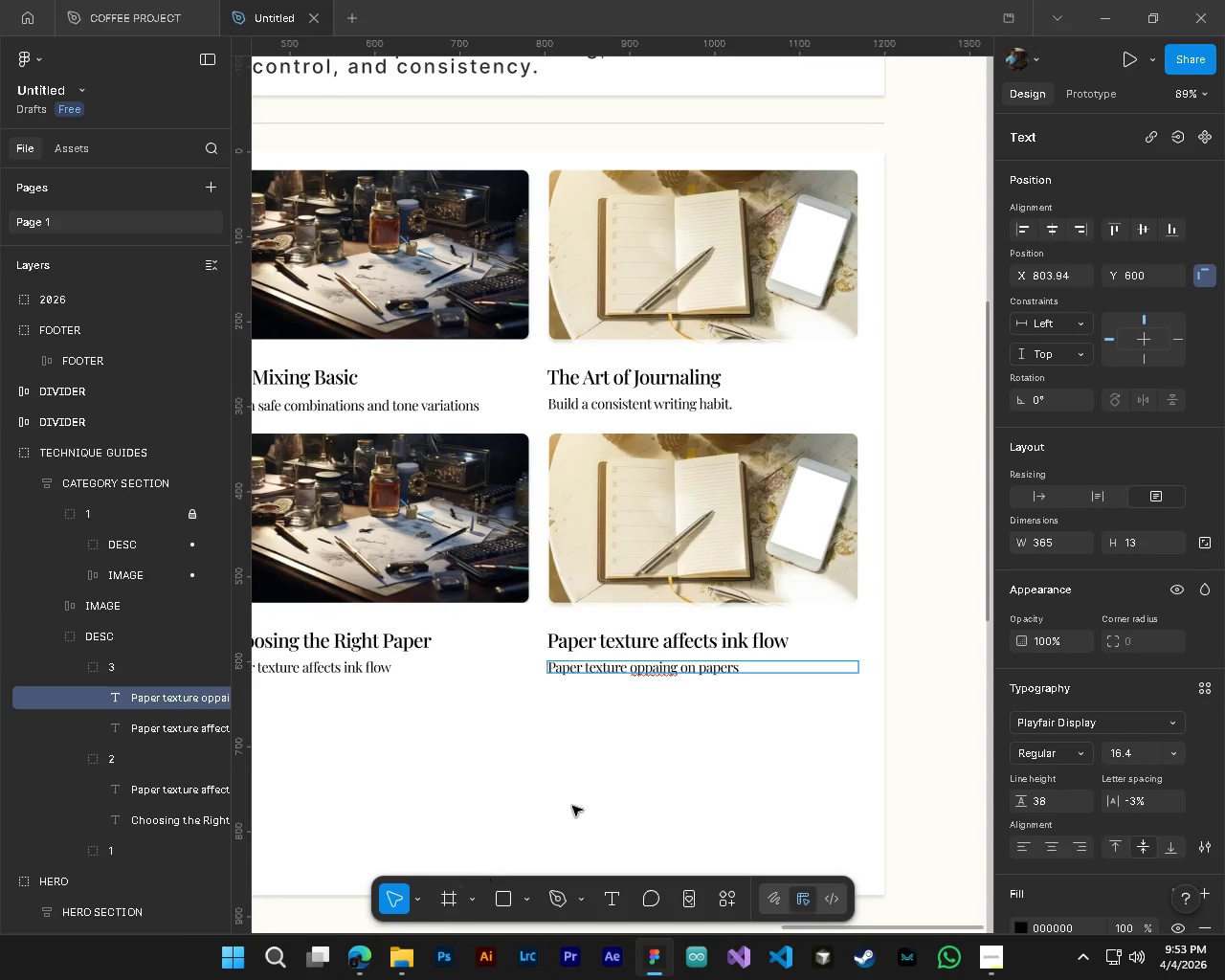 
left_click([589, 790])
 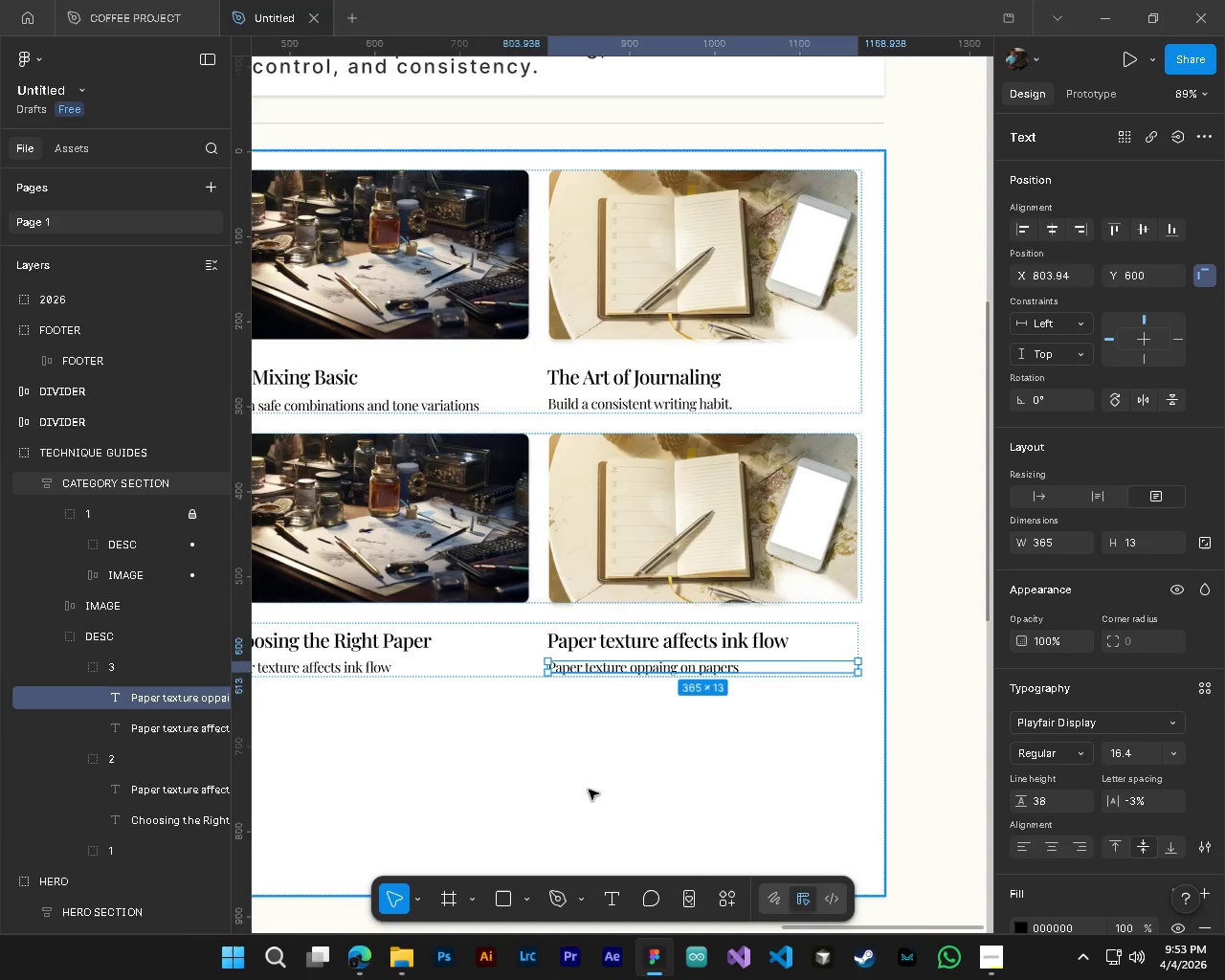 
hold_key(key=ControlLeft, duration=0.5)
hold_key(key=AltLeft, duration=0.39)
scroll: coordinate [589, 790], scroll_direction: down, amount: 6.0
 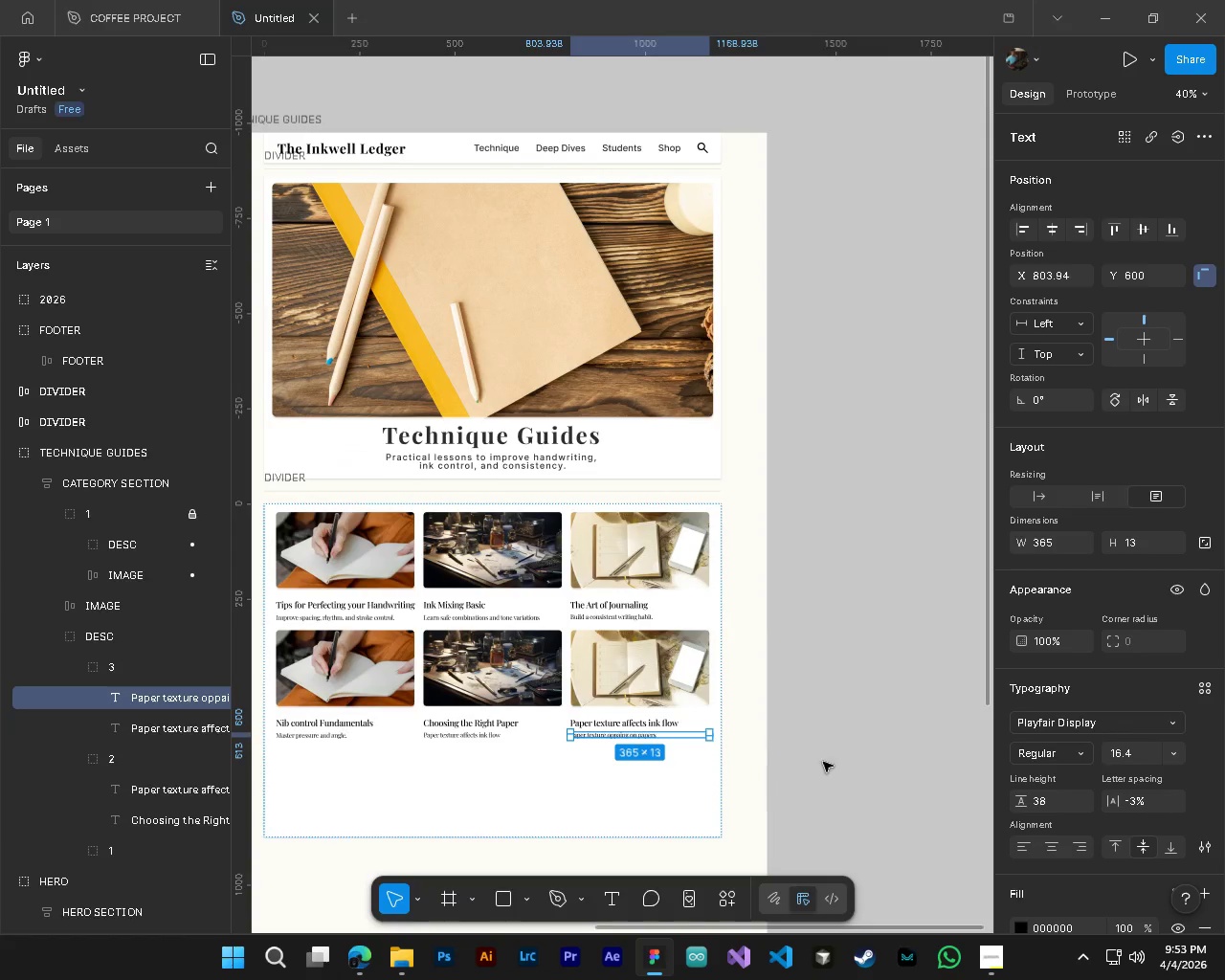 
left_click([823, 762])
 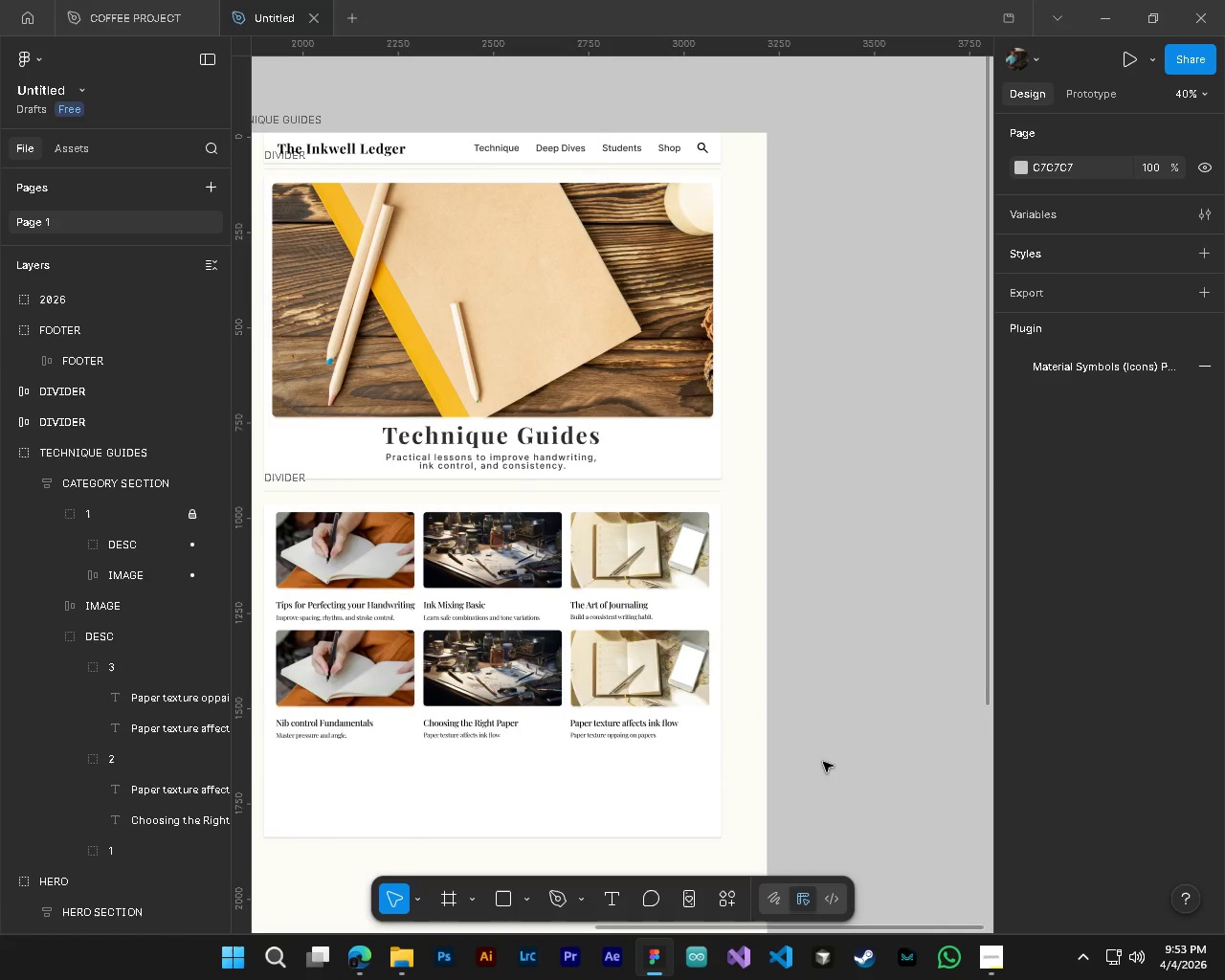 
hold_key(key=ShiftLeft, duration=0.52)
scroll: coordinate [823, 762], scroll_direction: down, amount: 1.0
 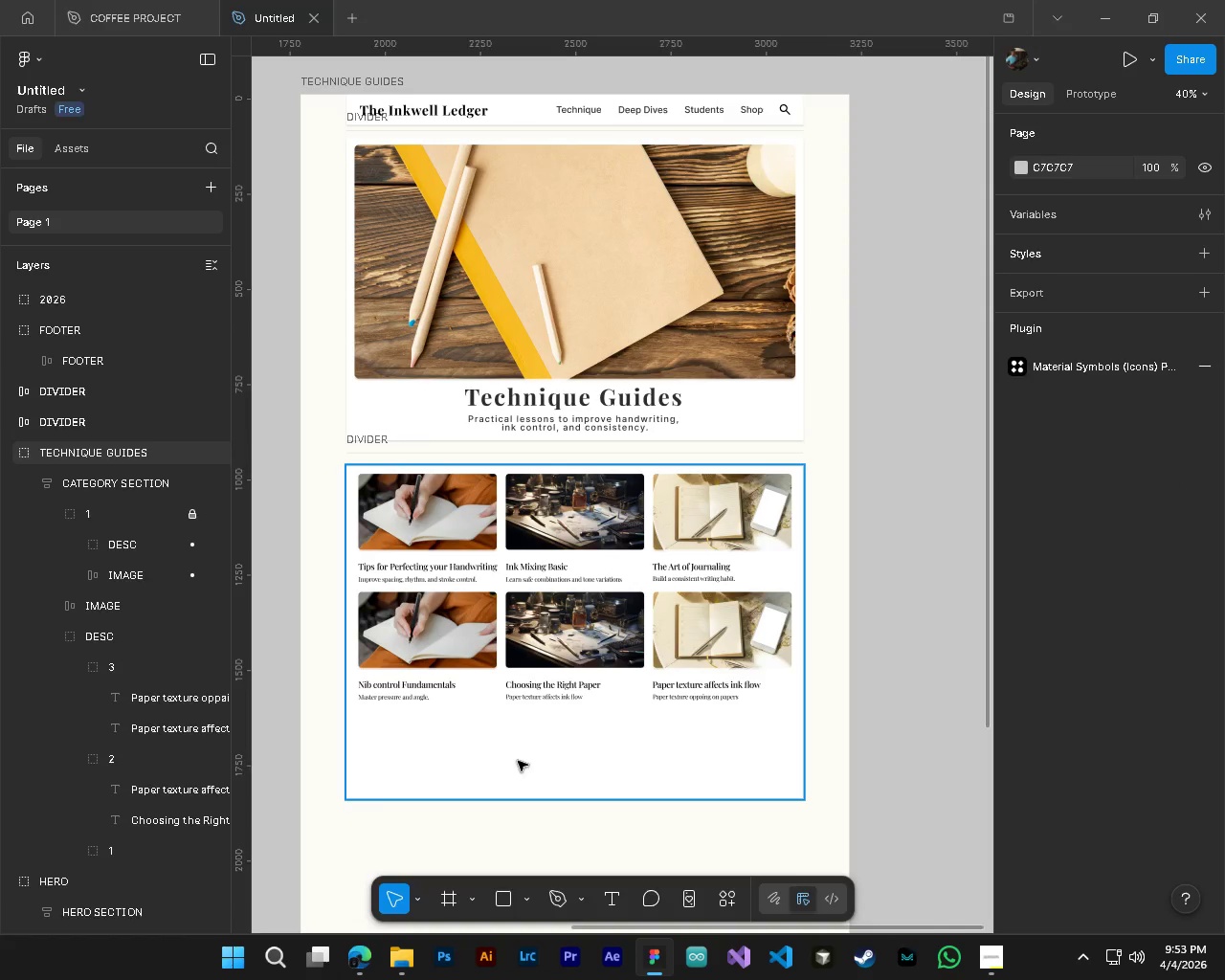 
hold_key(key=ShiftLeft, duration=0.64)
 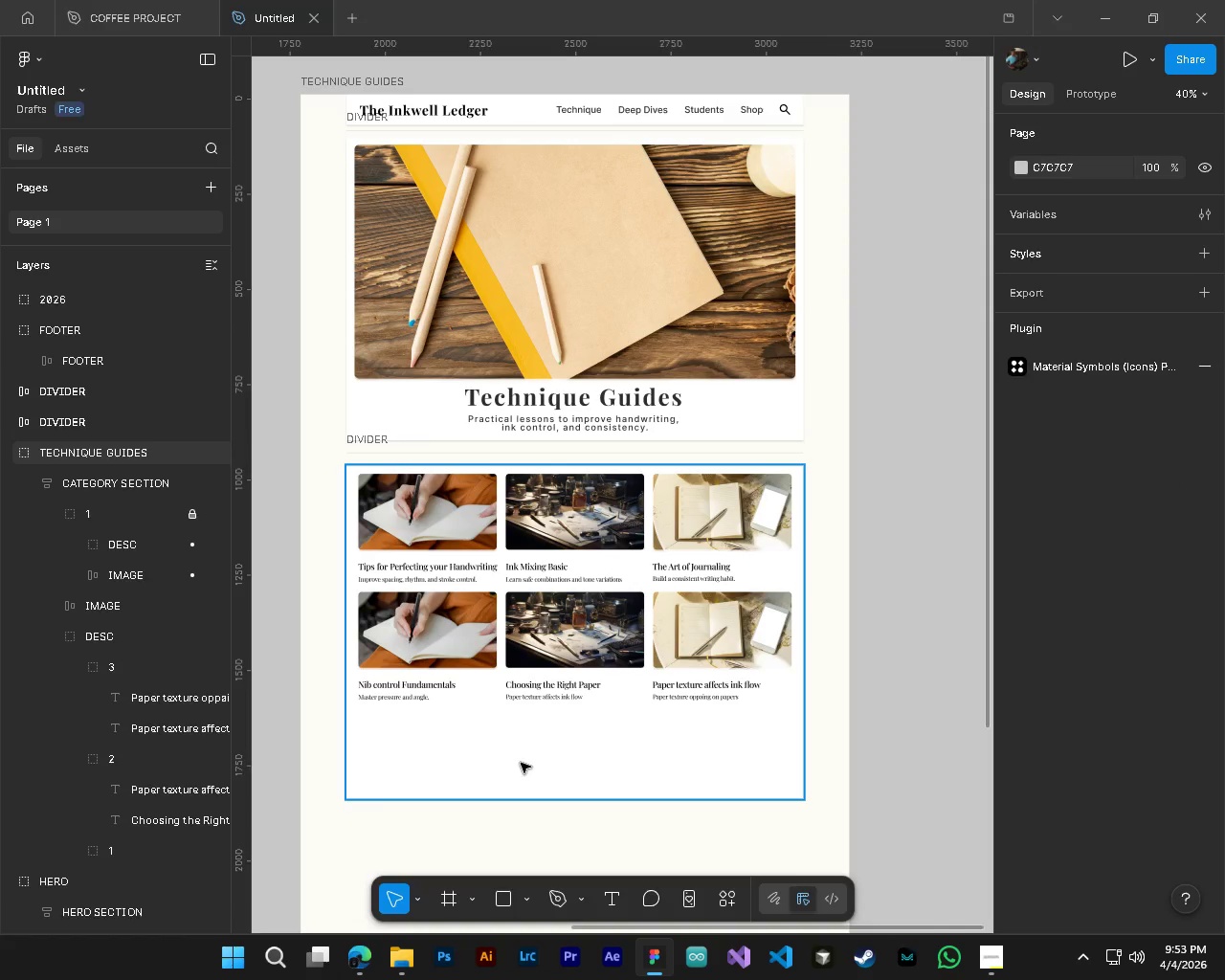 
left_click([521, 763])
 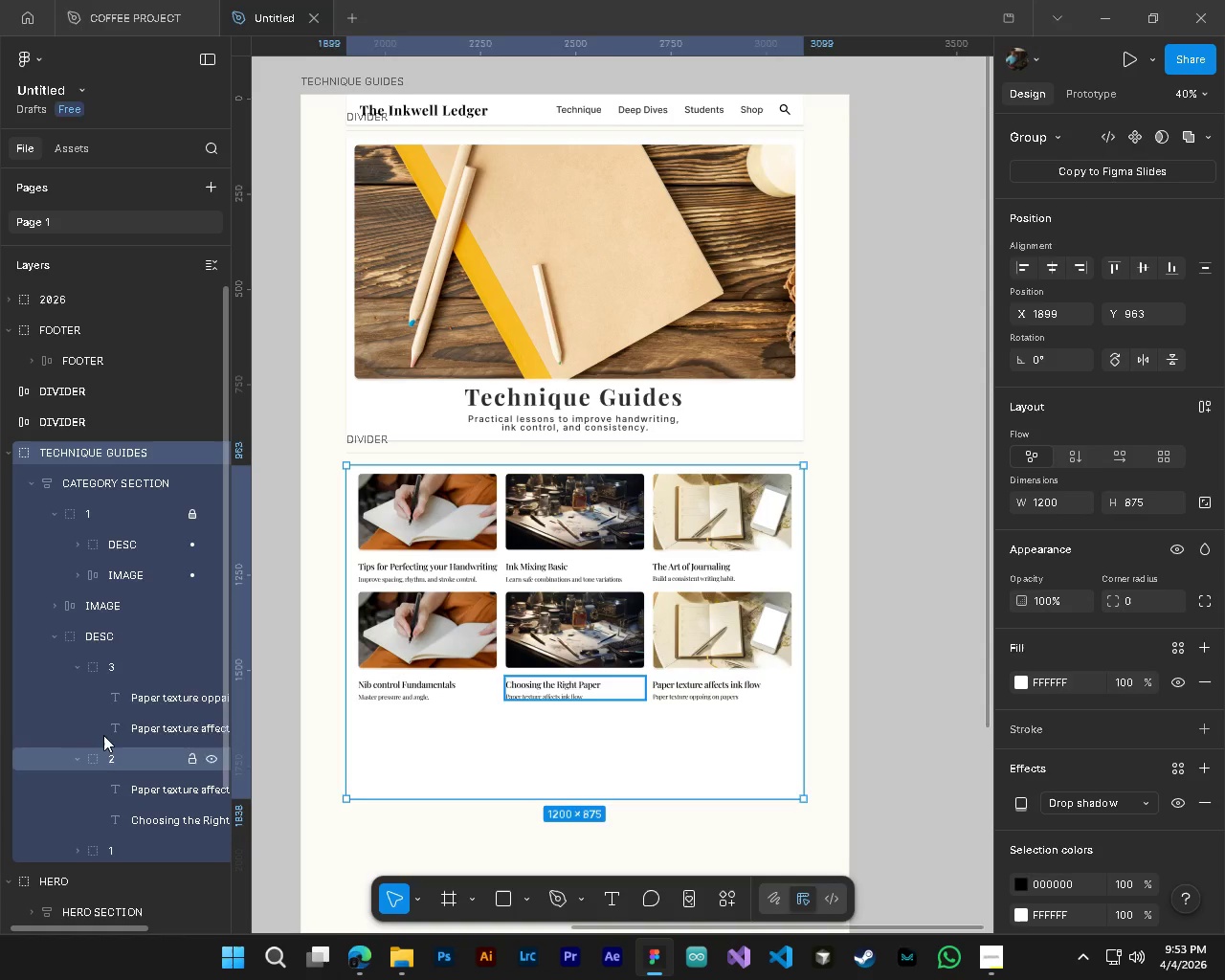 
left_click([76, 665])
 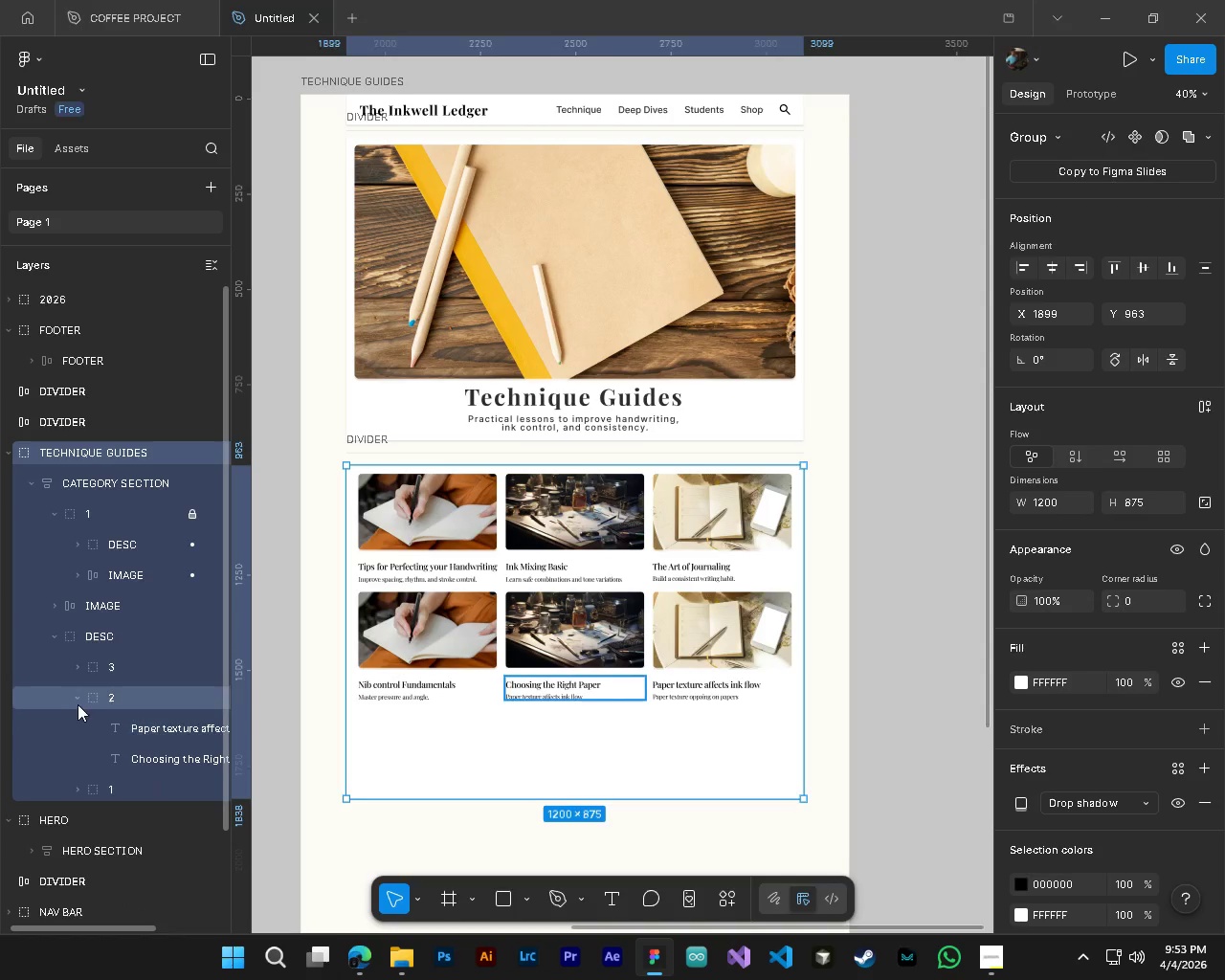 
left_click([77, 702])
 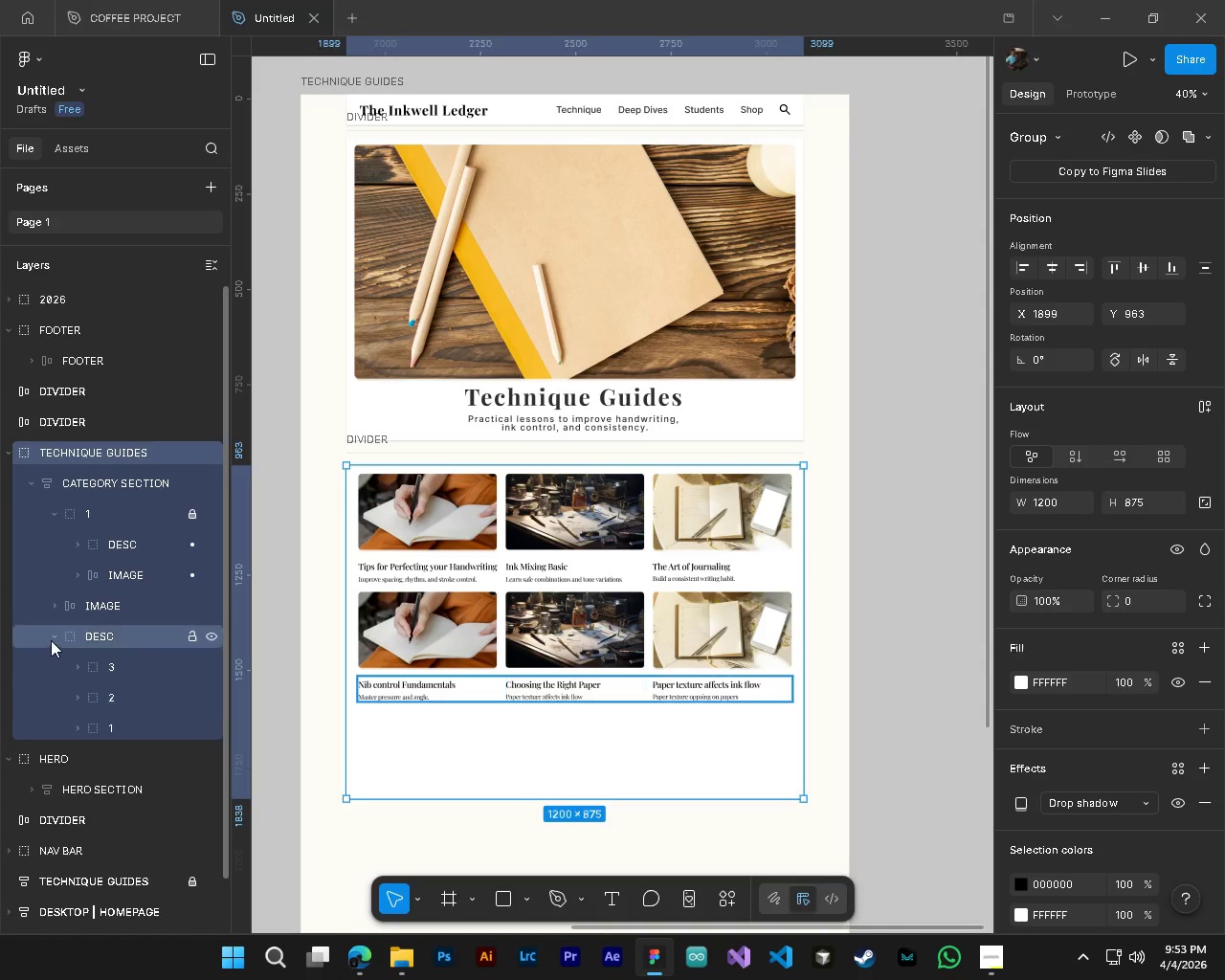 
left_click([52, 634])
 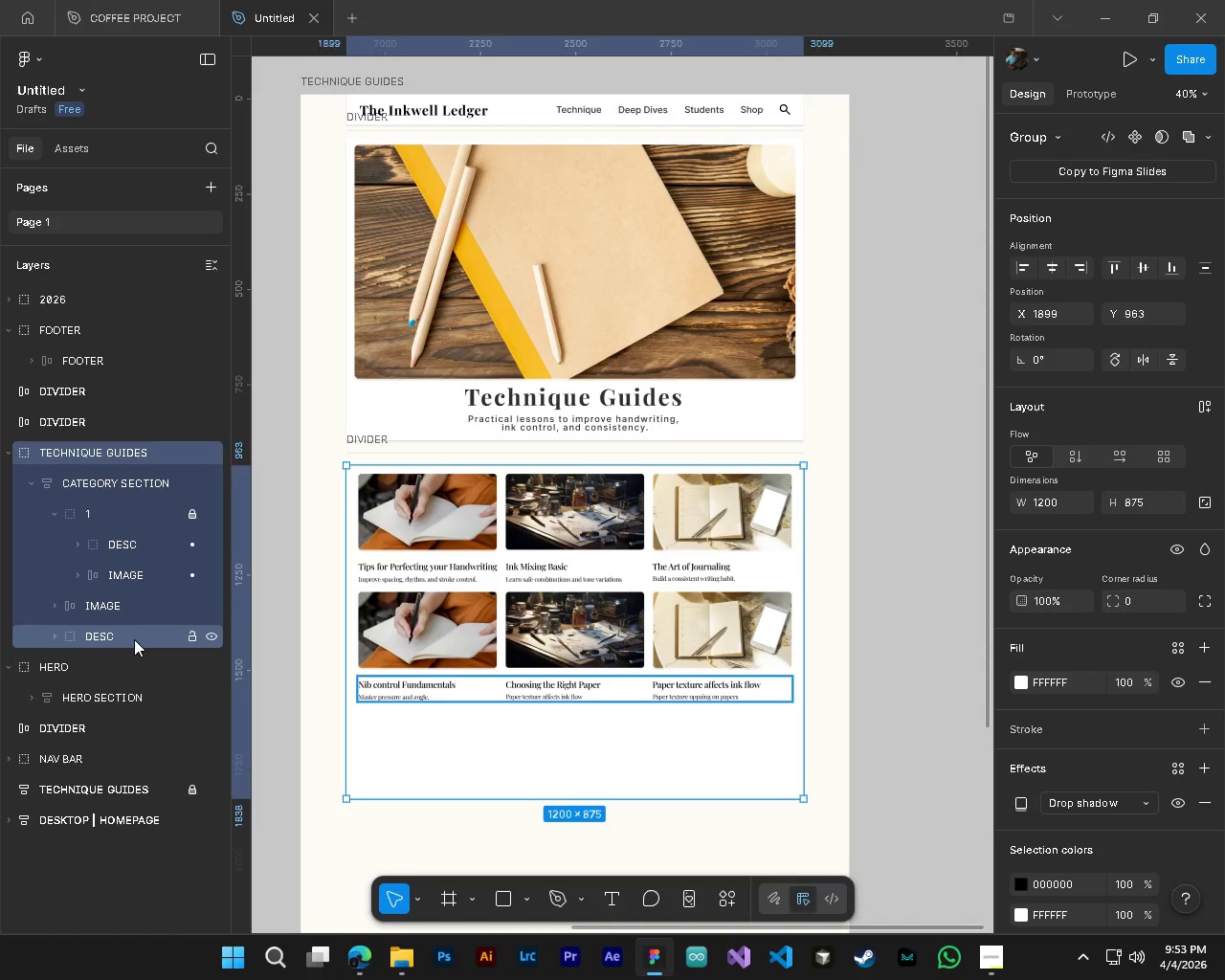 
left_click([134, 639])
 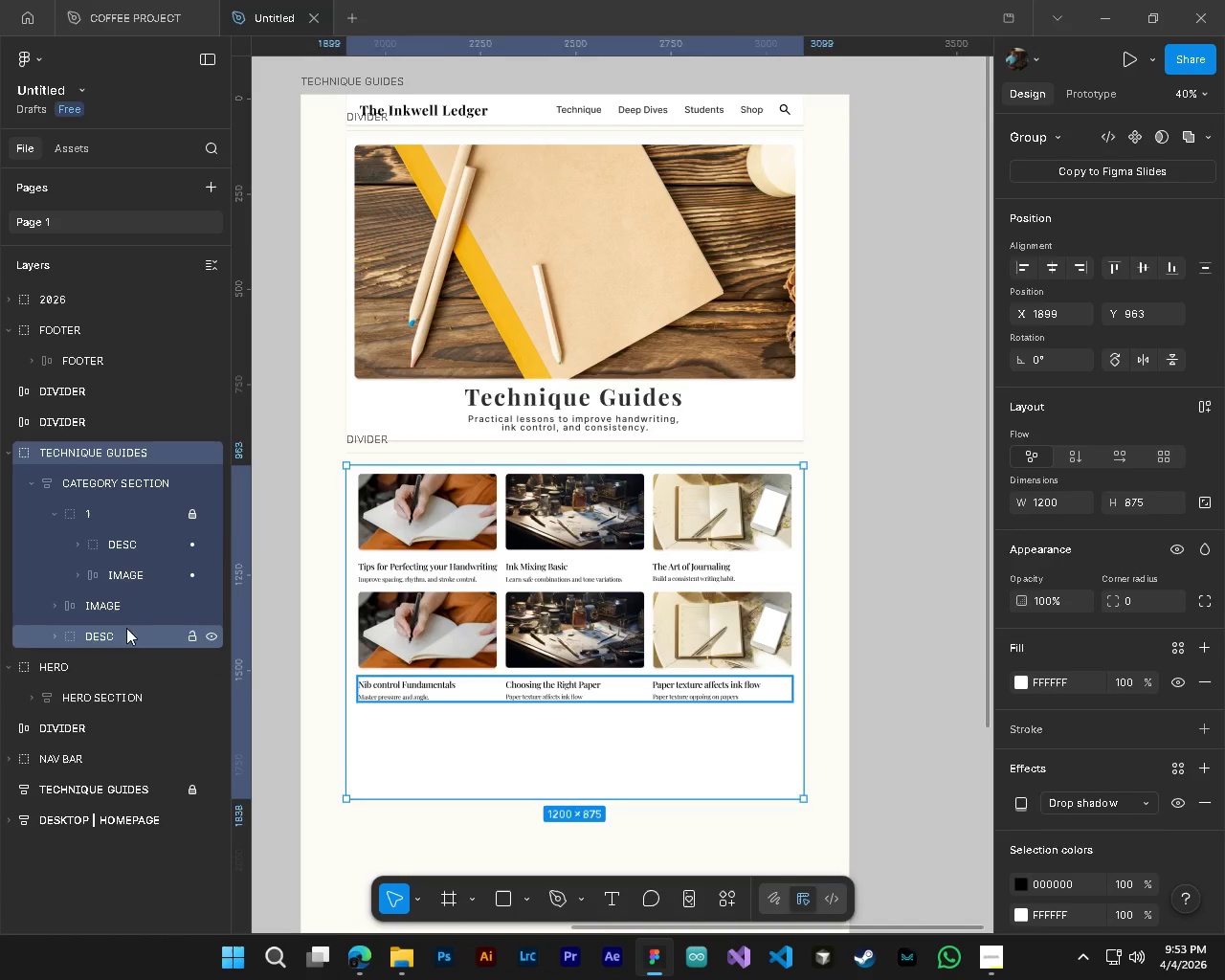 
left_click([116, 610])
 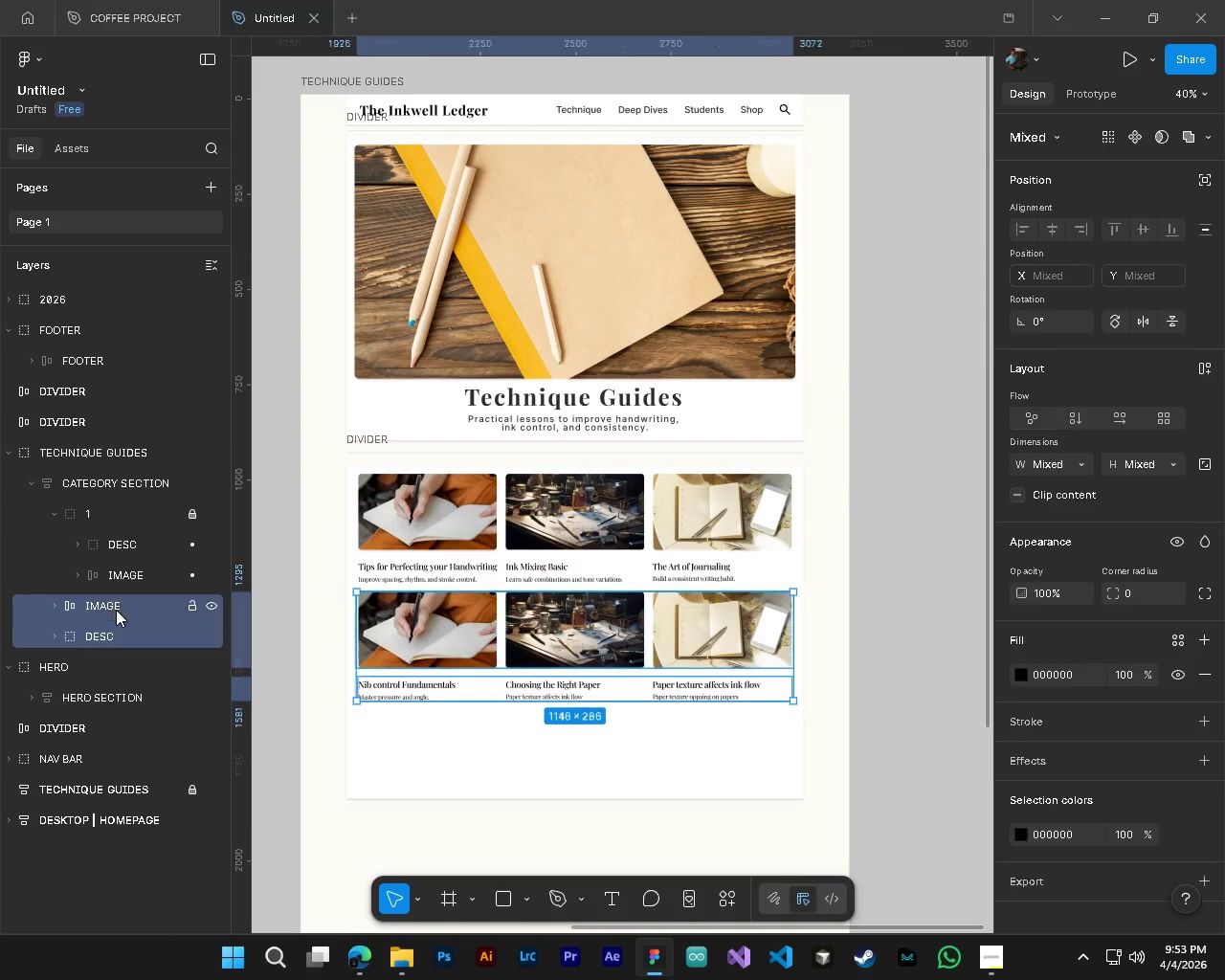 
key(Control+G)
 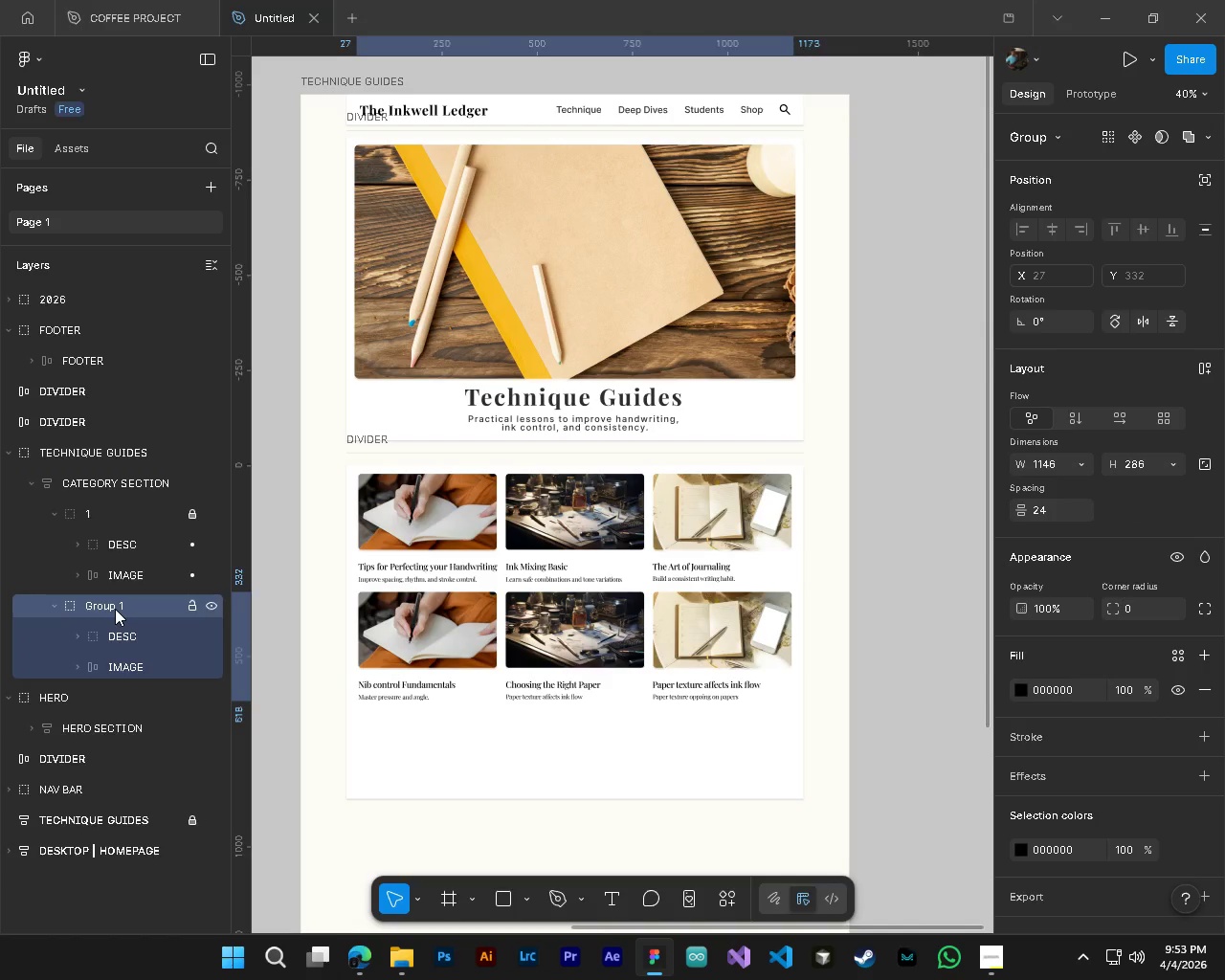 
double_click([115, 609])
 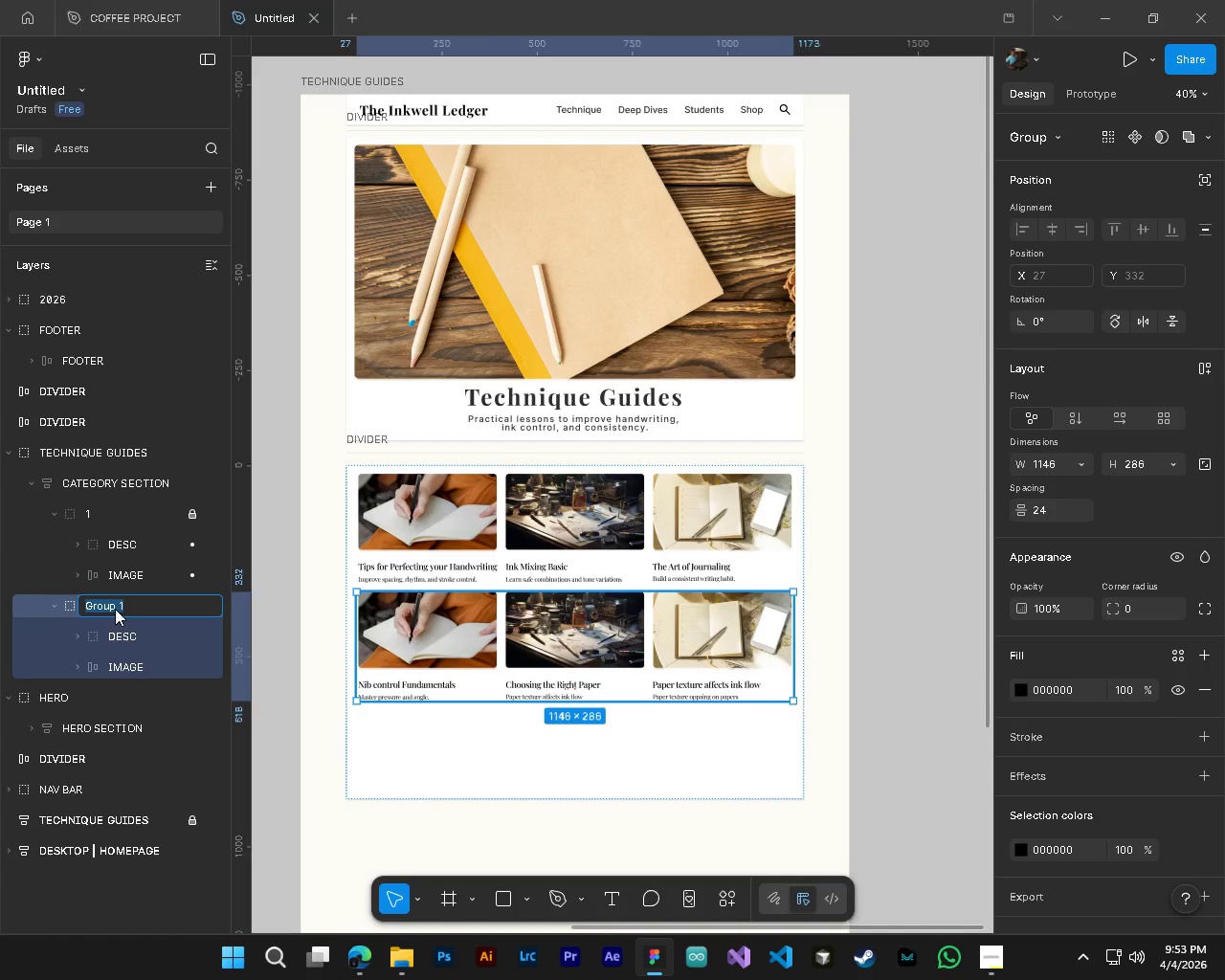 
key(2)
 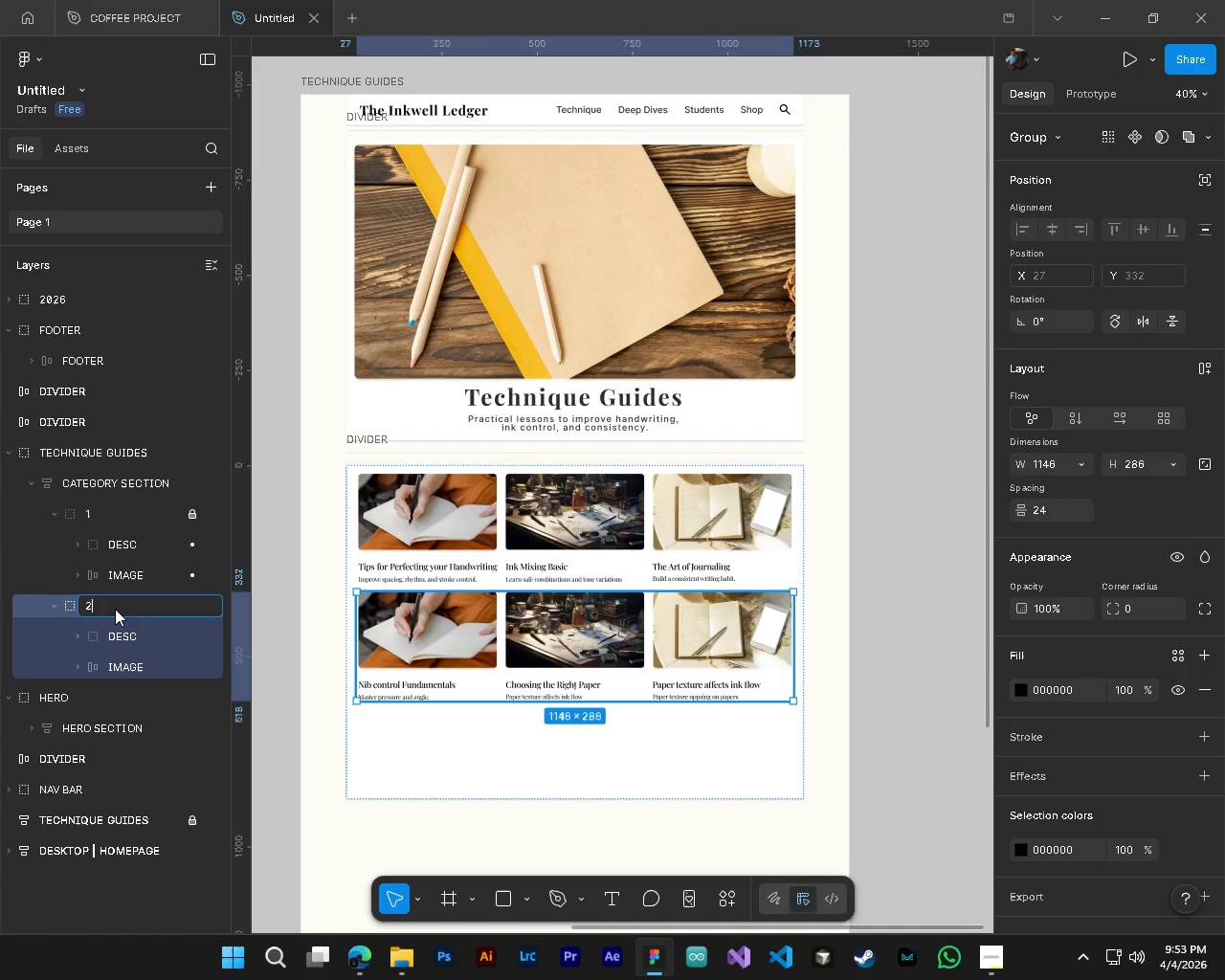 
key(NumpadEnter)
 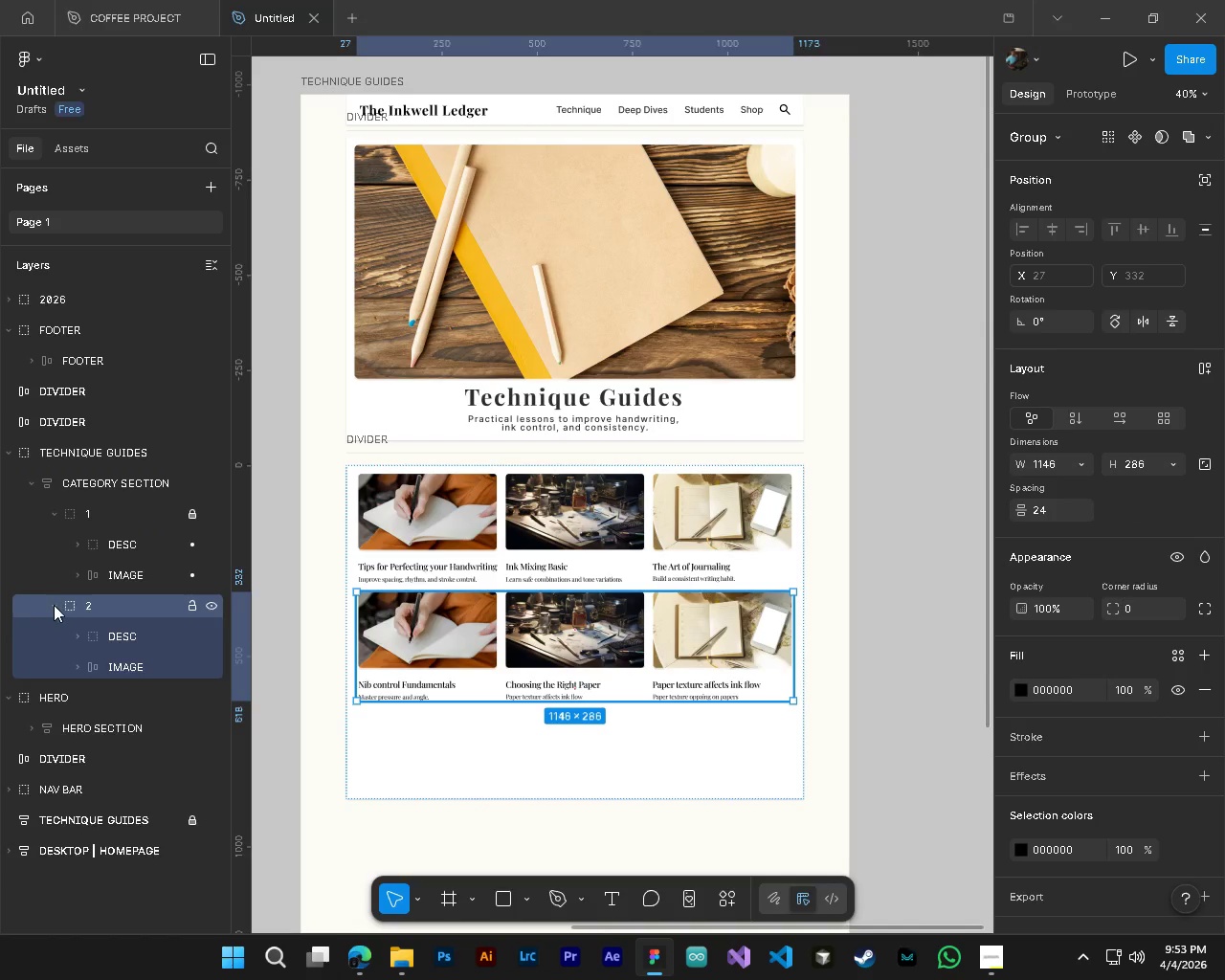 
left_click([53, 517])
 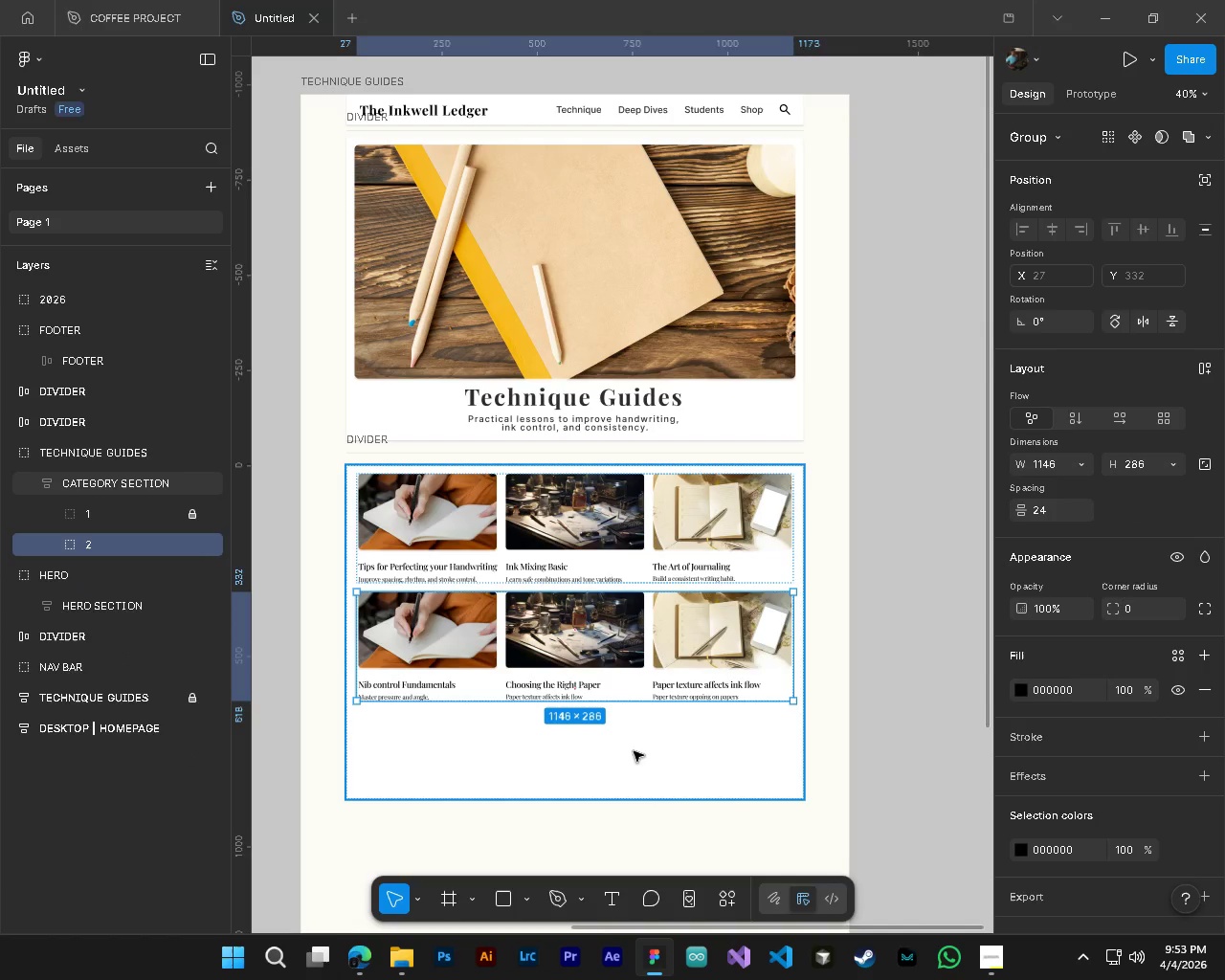 
left_click([637, 770])
 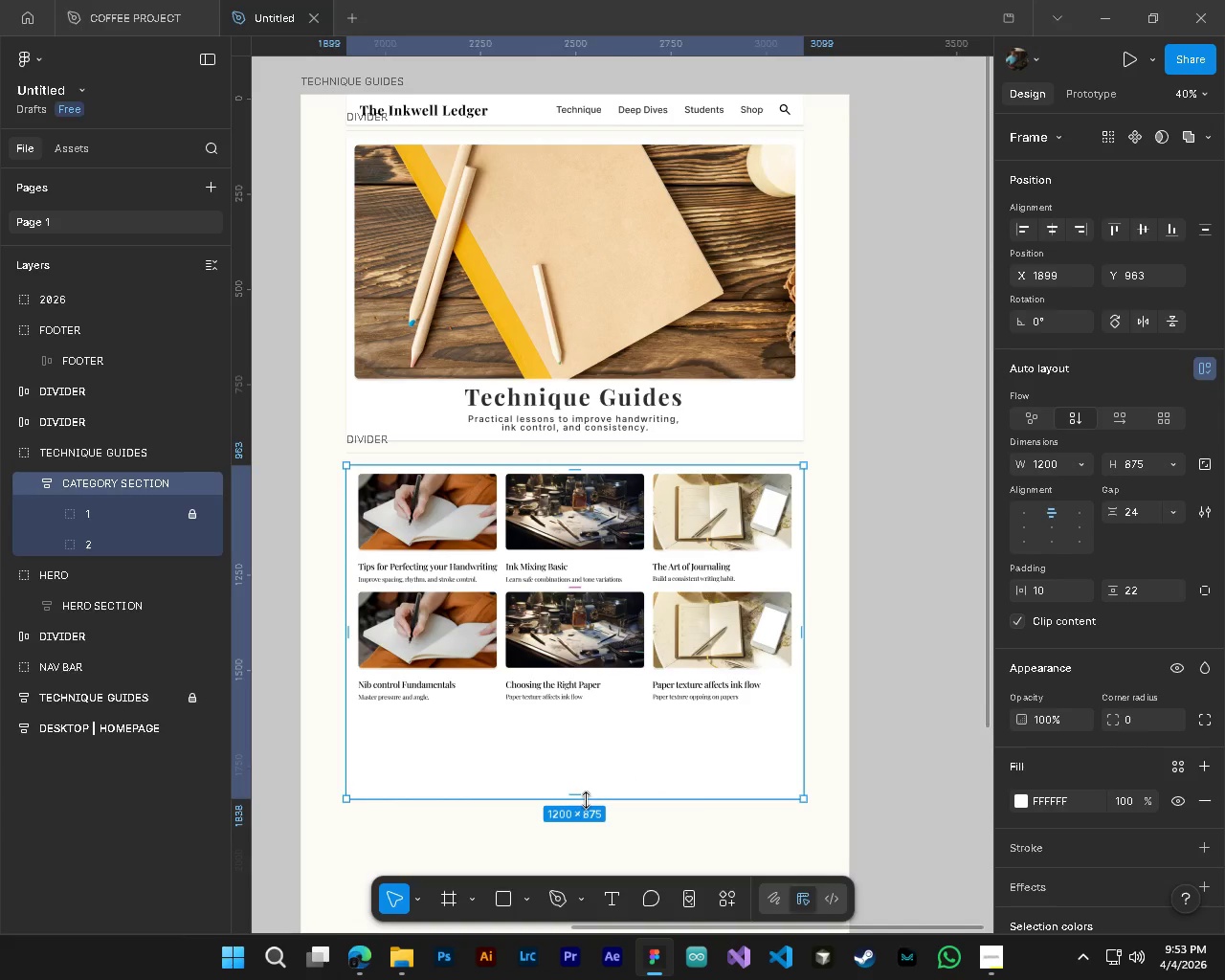 
left_click_drag(start_coordinate=[586, 800], to_coordinate=[595, 711])
 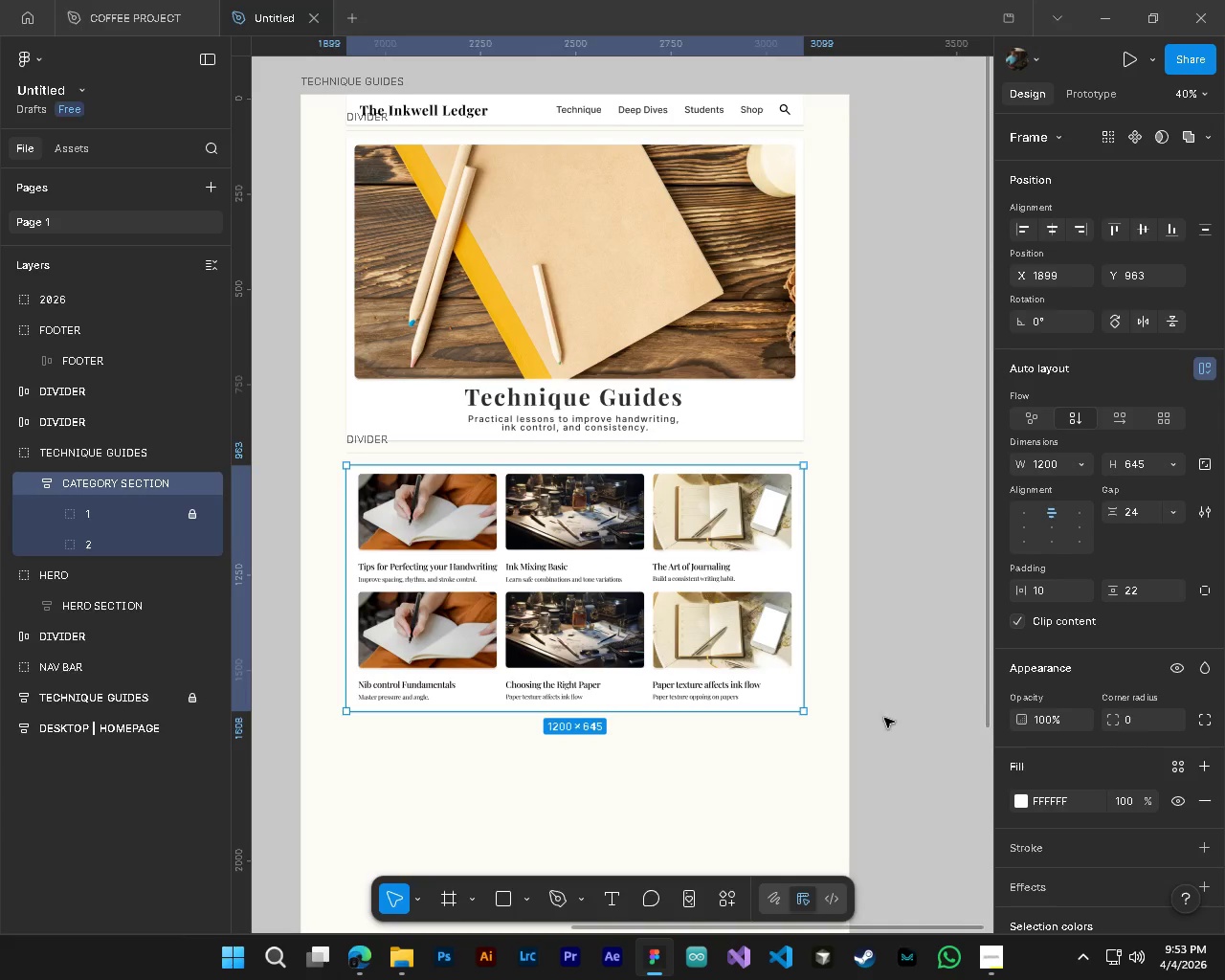 
left_click([888, 716])
 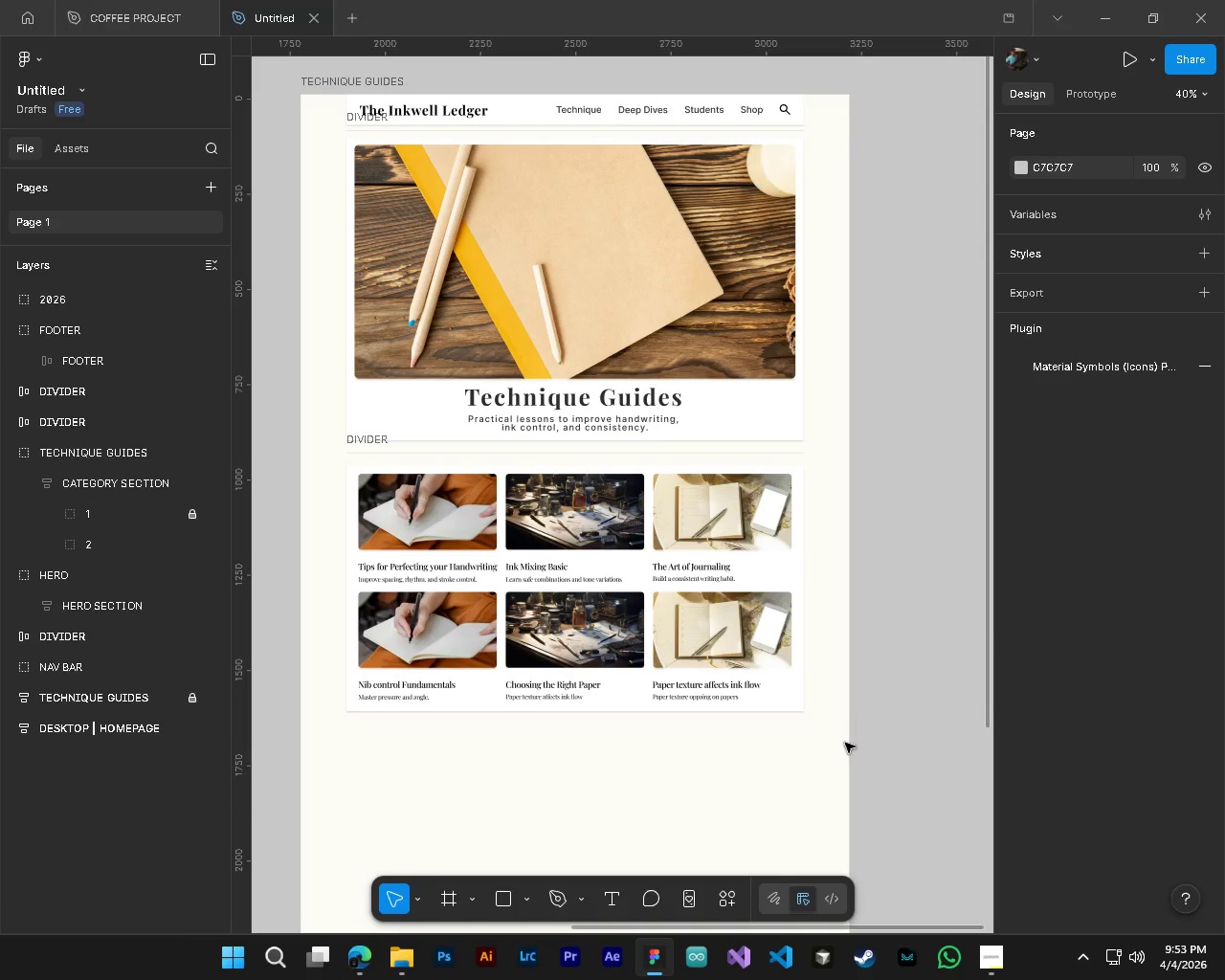 
scroll: coordinate [845, 743], scroll_direction: down, amount: 5.0
 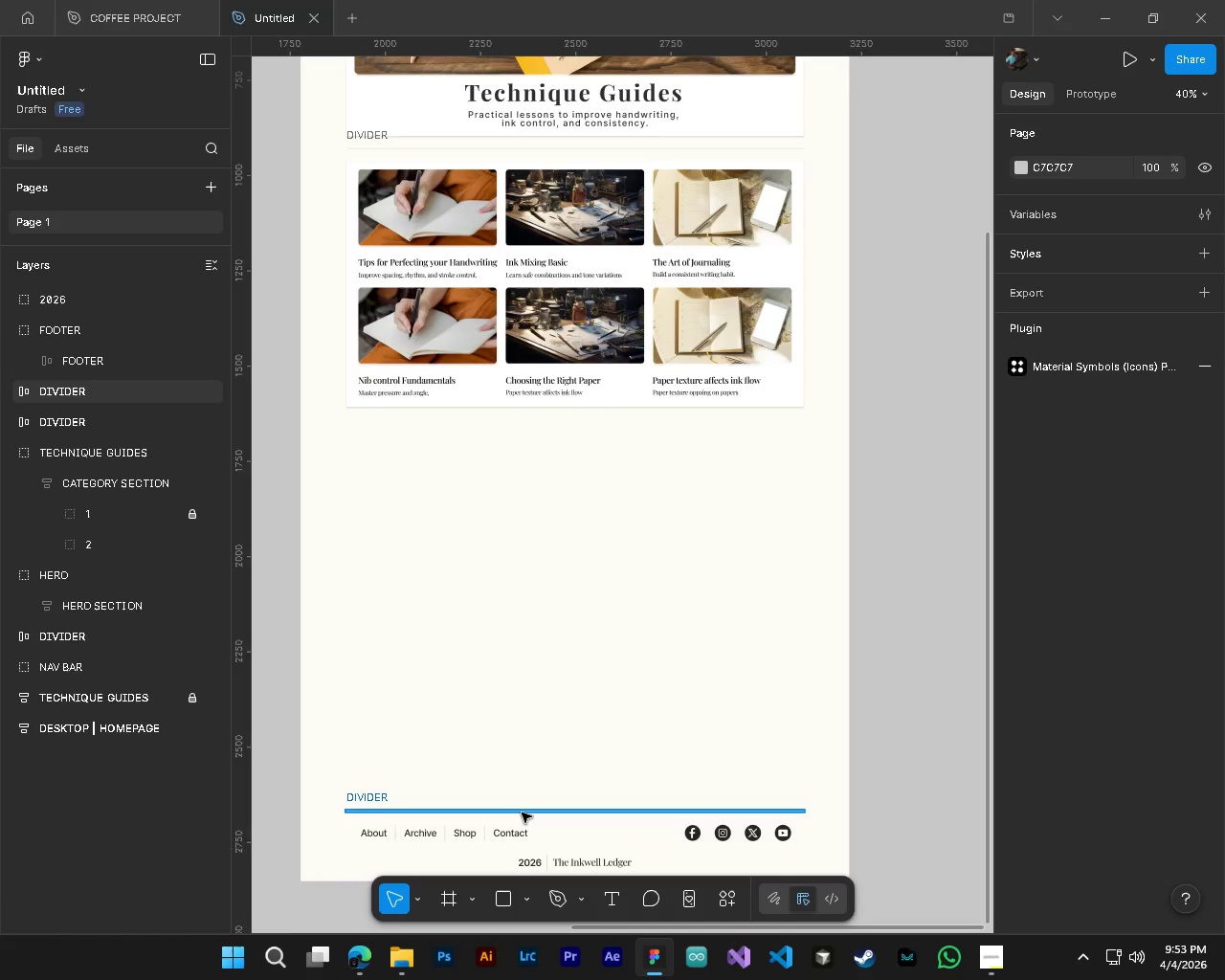 
left_click([522, 813])
 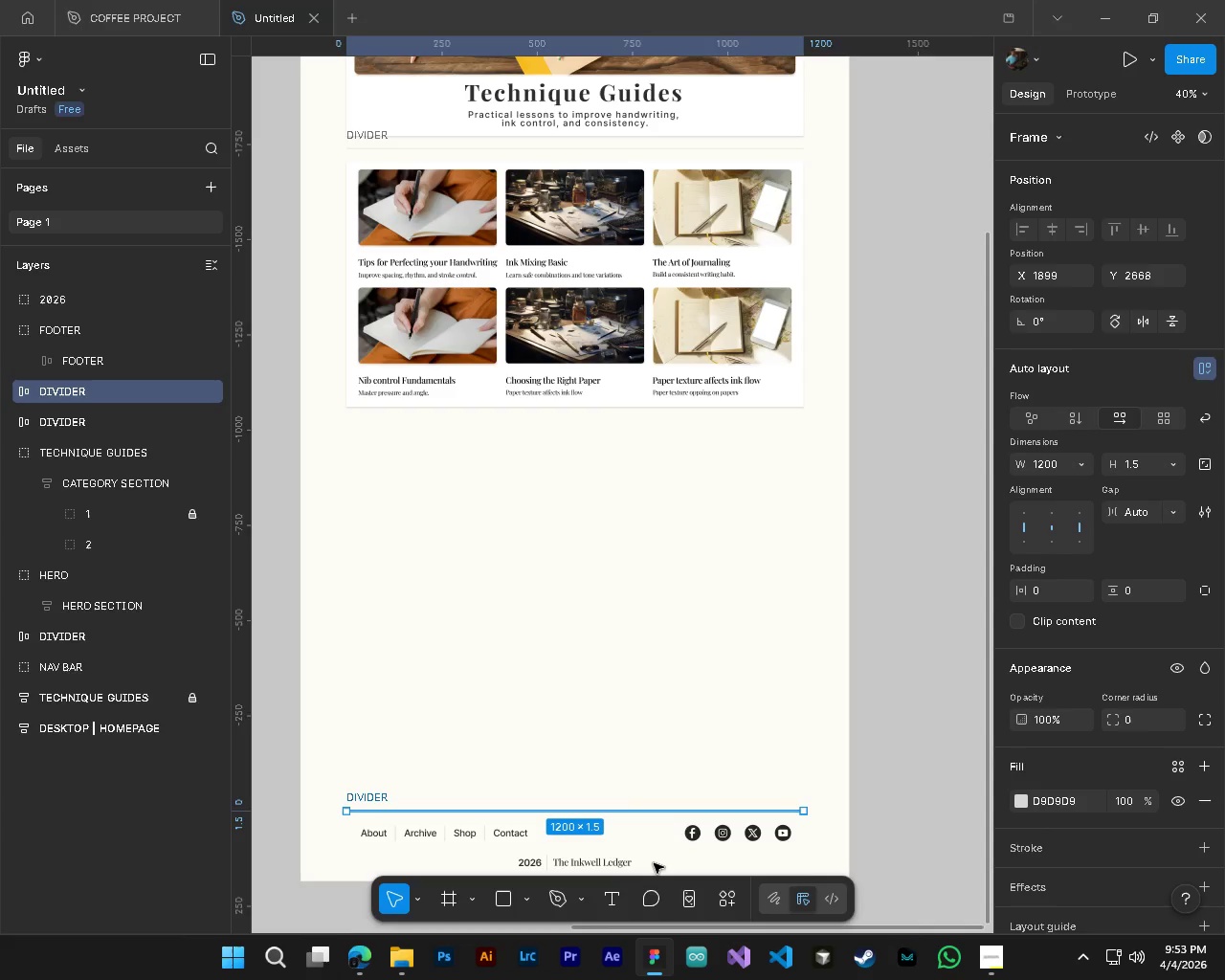 
hold_key(key=ShiftLeft, duration=1.5)
left_click([626, 845])
 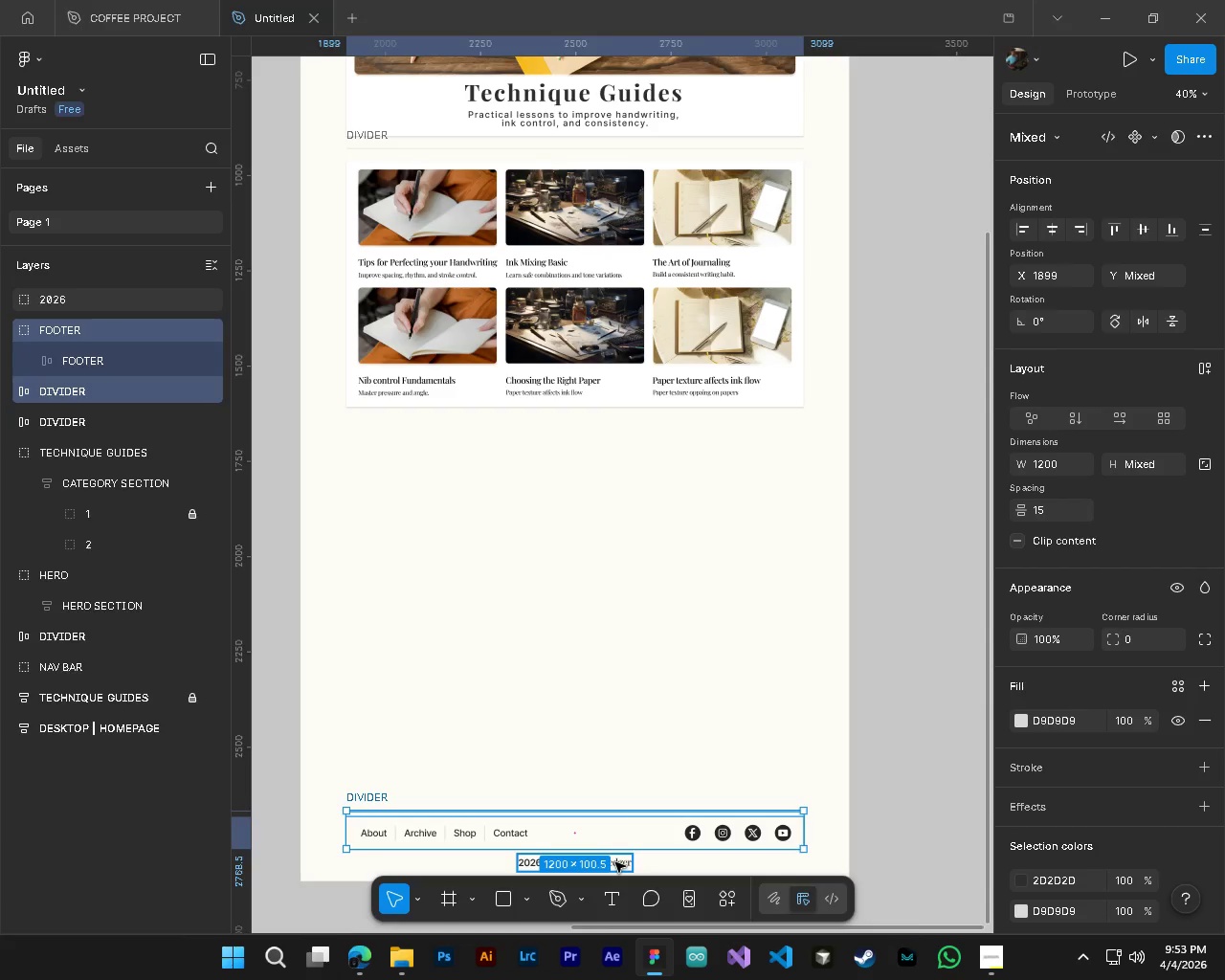 
left_click([615, 862])
 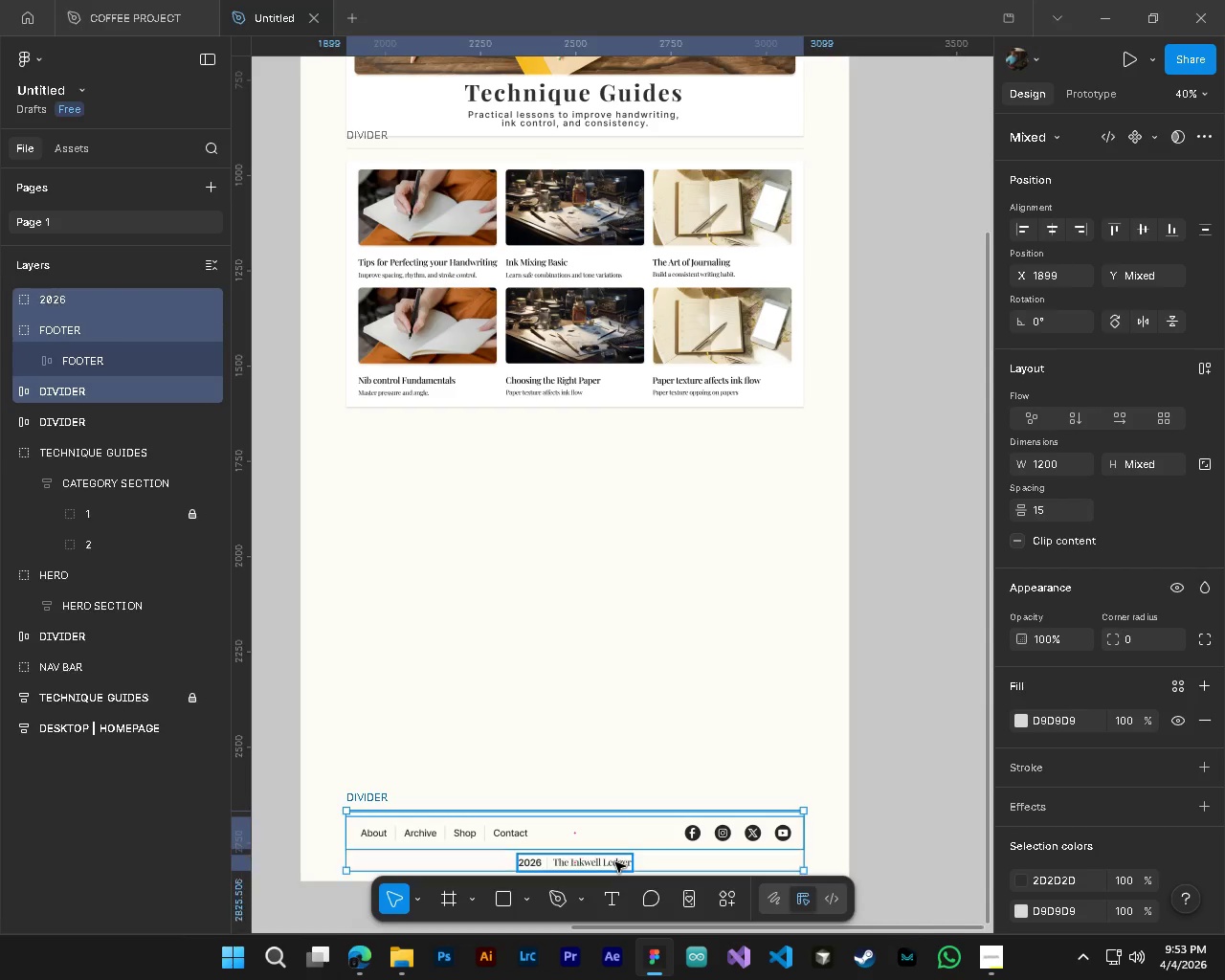 
hold_key(key=ShiftLeft, duration=0.44)
 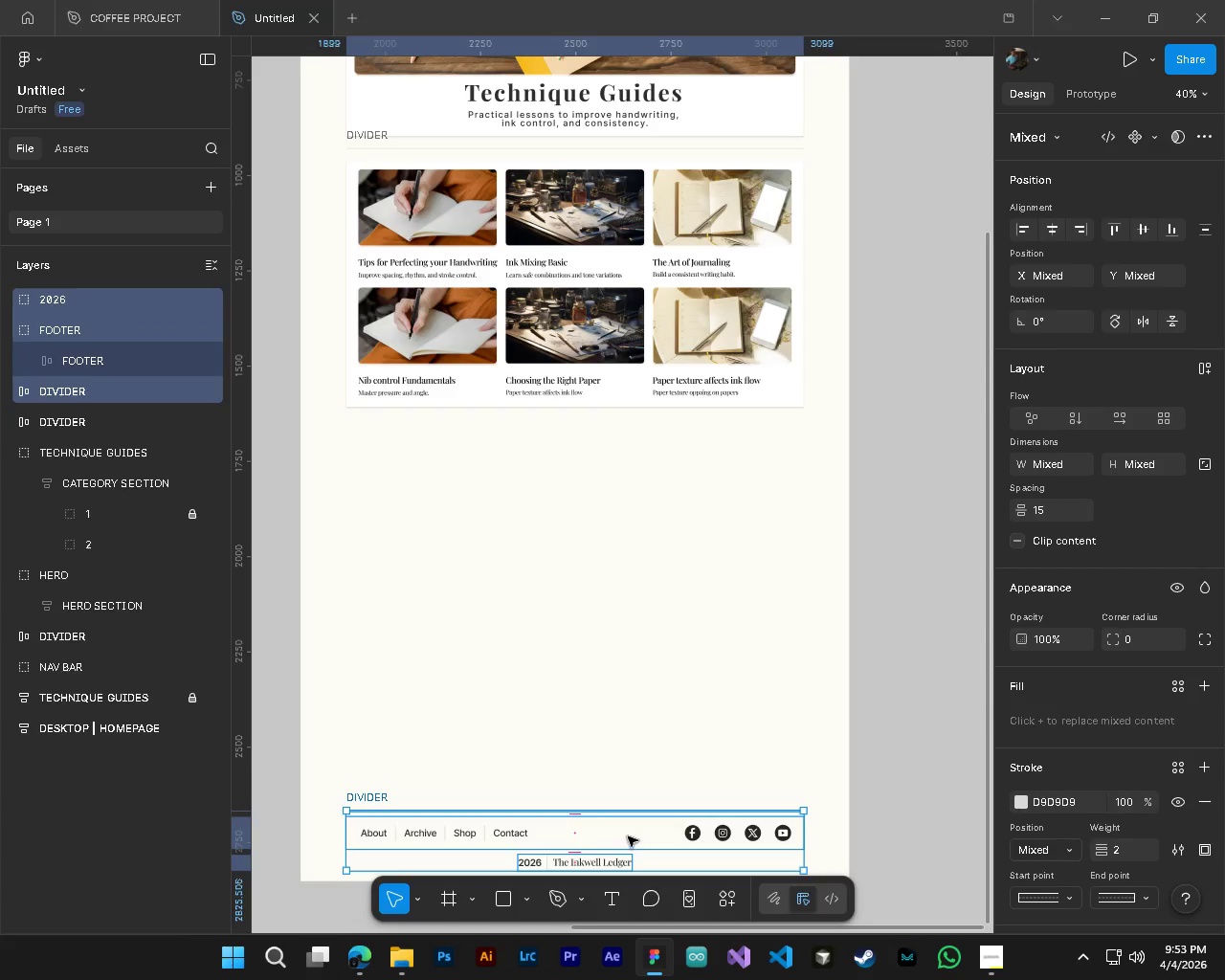 
left_click_drag(start_coordinate=[628, 837], to_coordinate=[630, 441])
 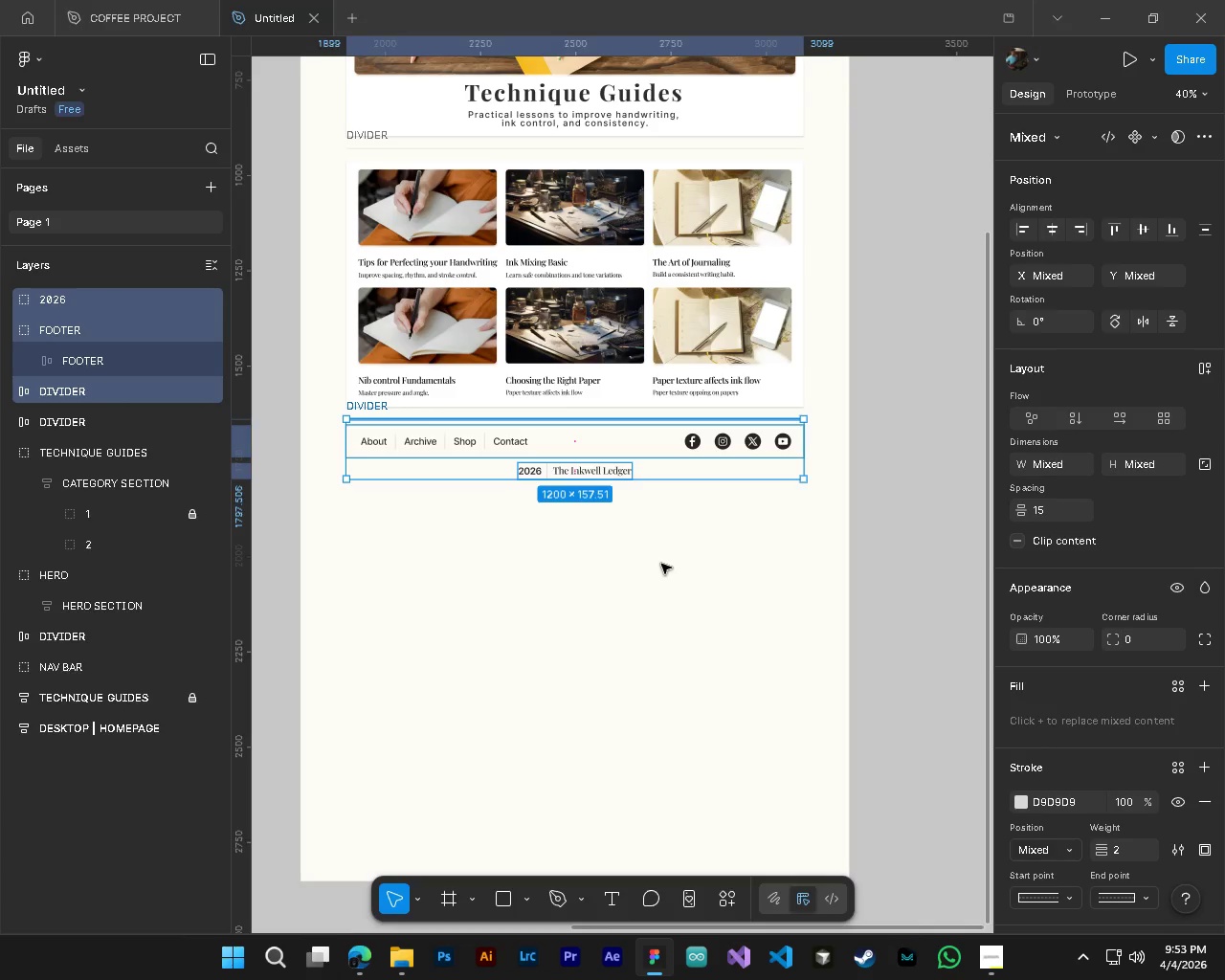 
left_click([661, 564])
 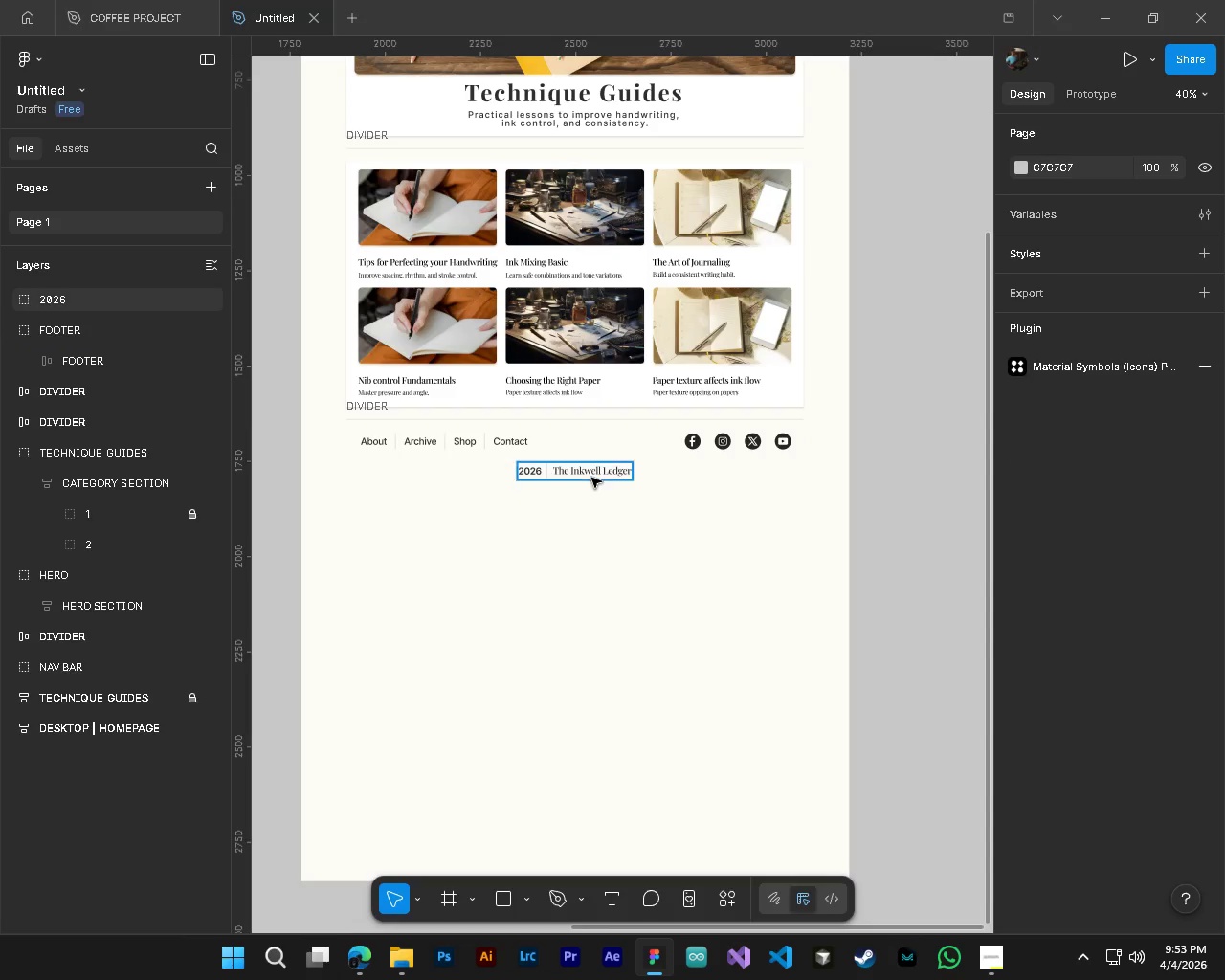 
left_click([591, 478])
 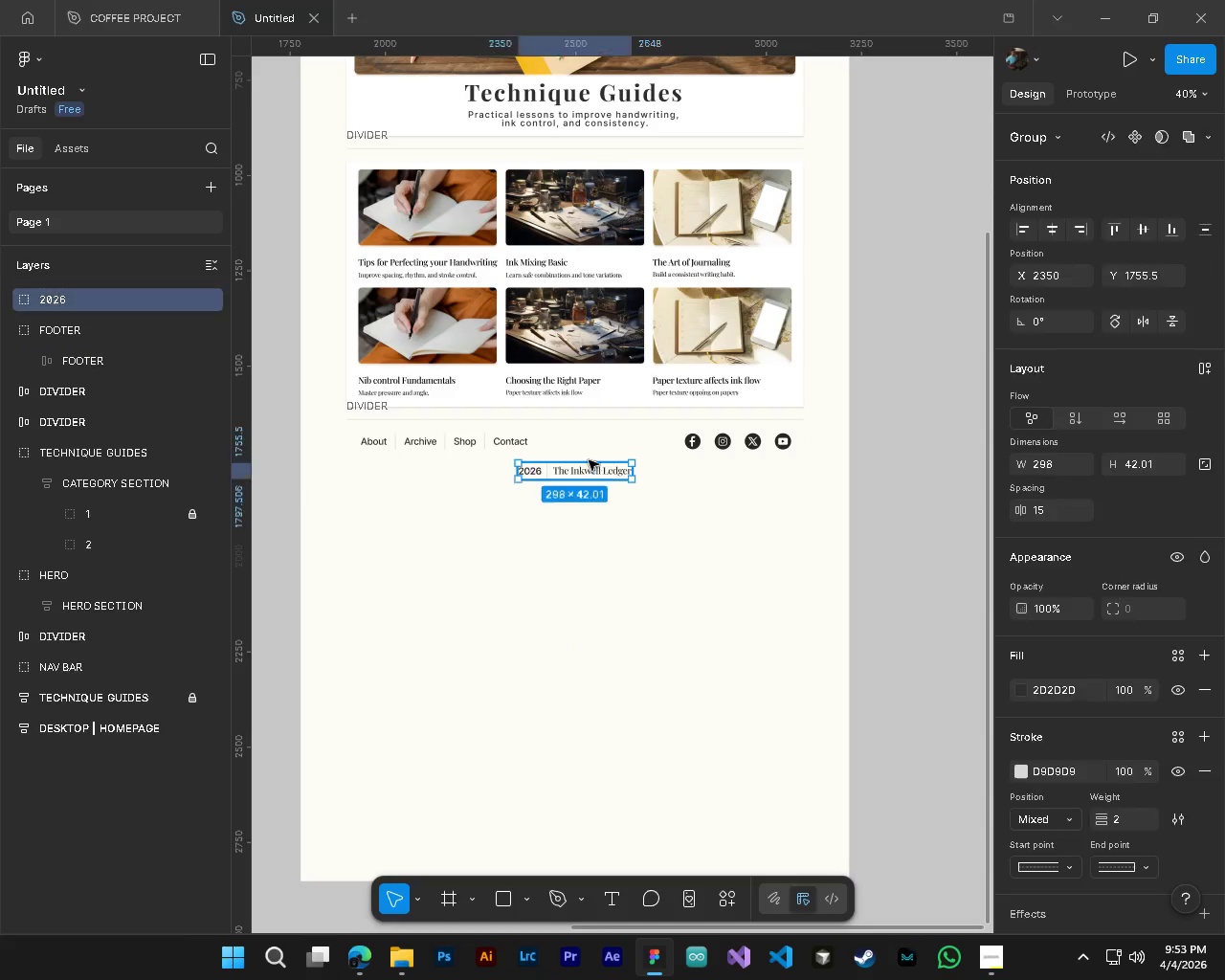 
hold_key(key=ShiftLeft, duration=0.67)
left_click([586, 451])
 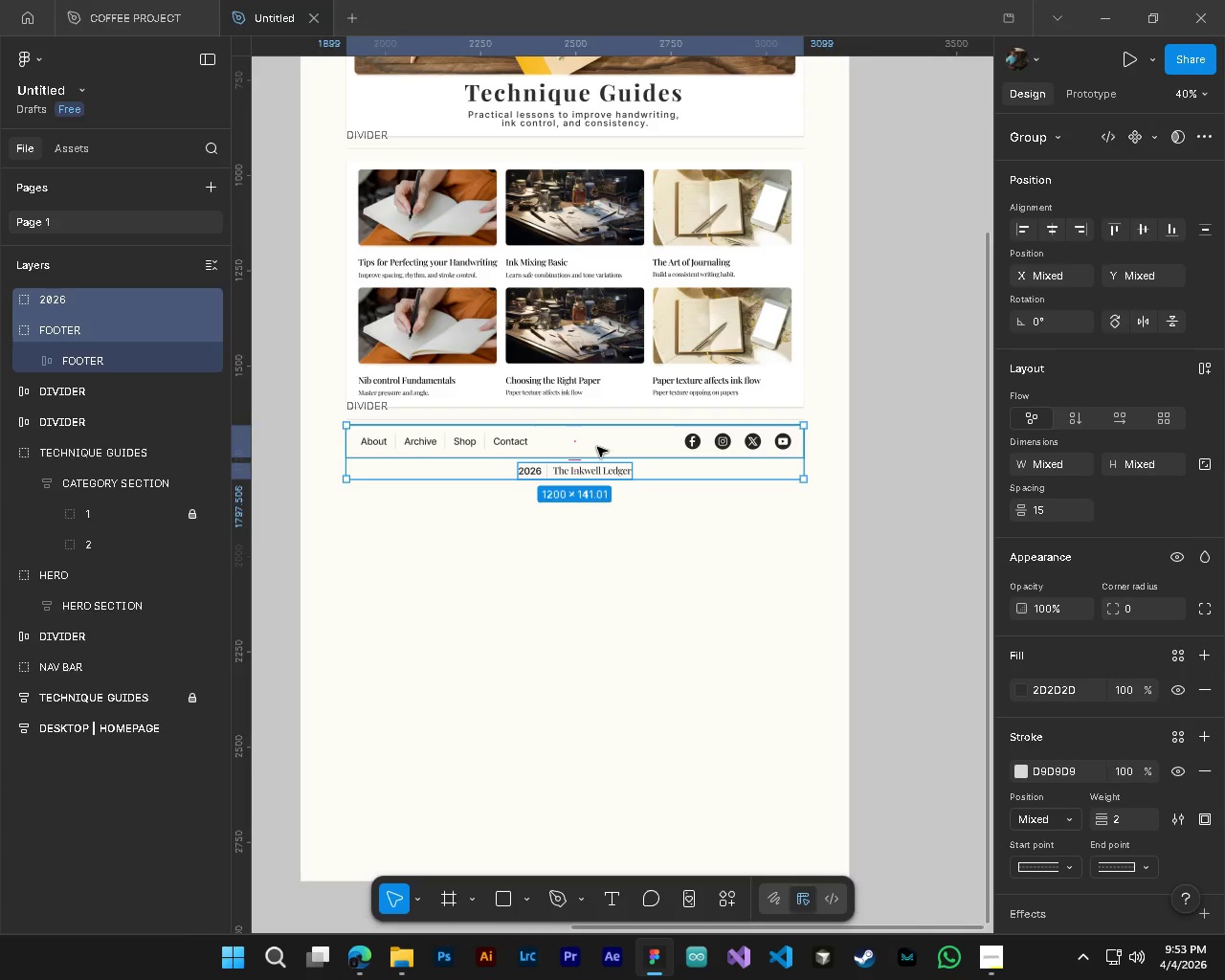 
left_click_drag(start_coordinate=[597, 447], to_coordinate=[598, 455])
 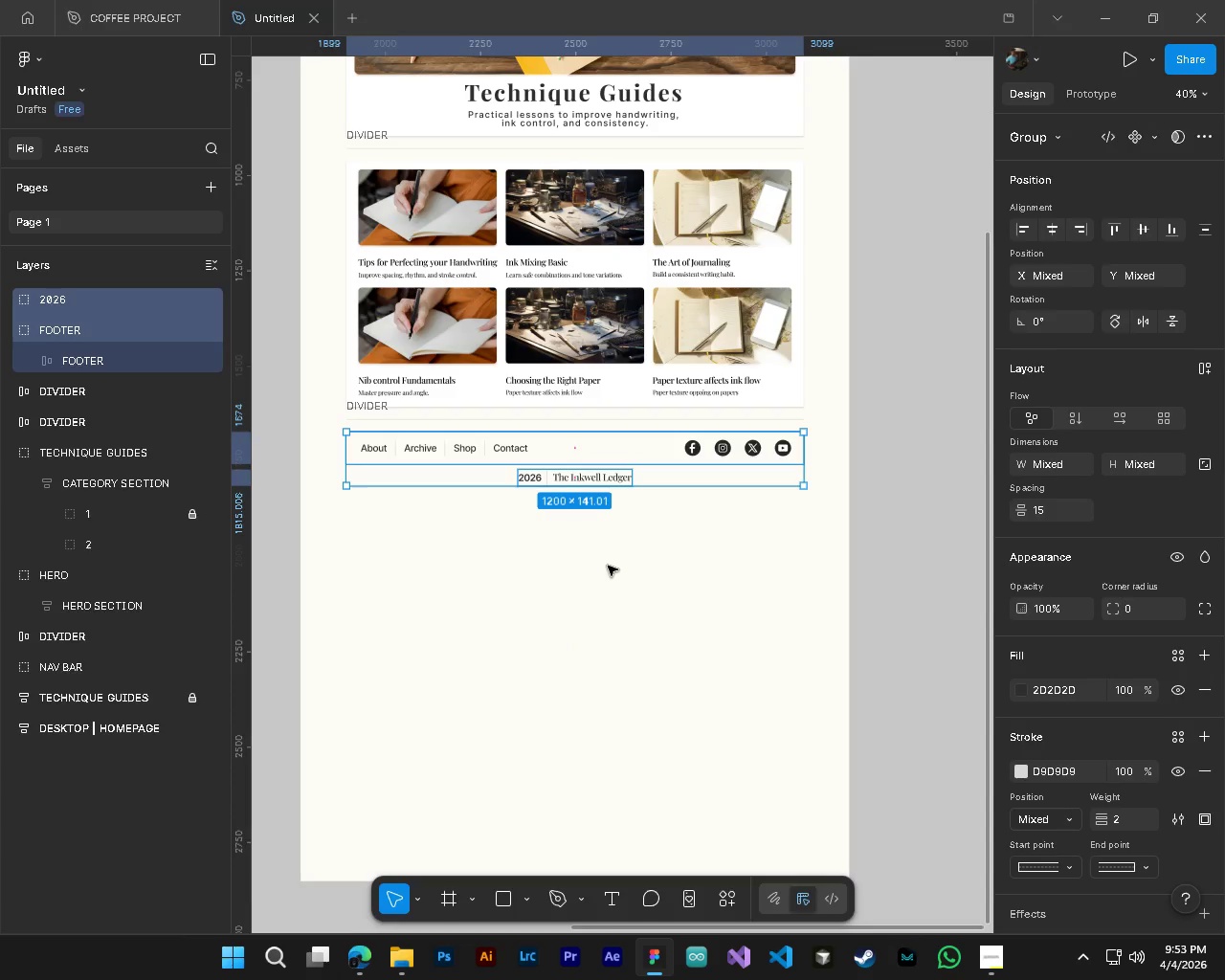 
left_click([608, 566])
 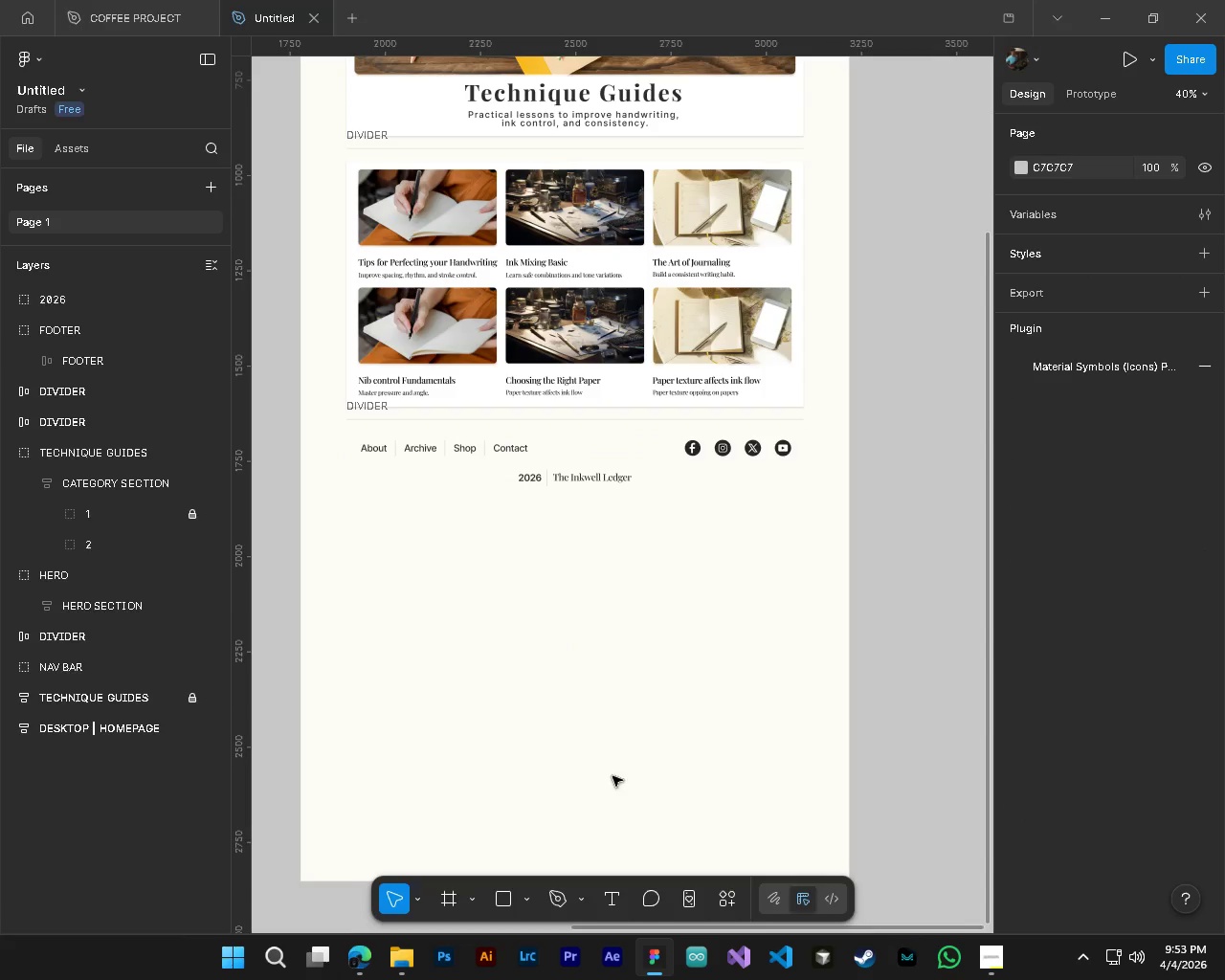 
key(Alt+AltLeft)
 